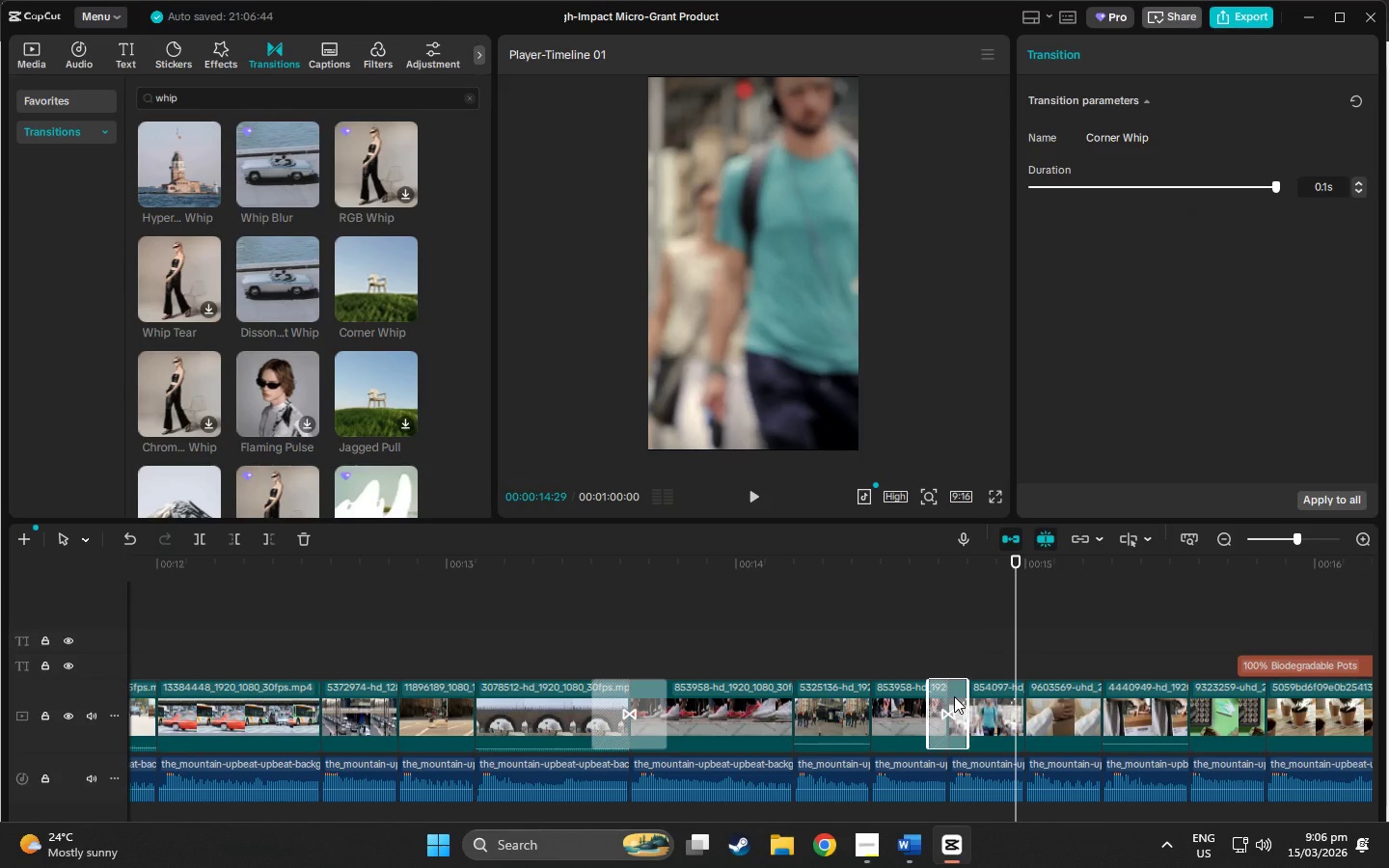 
key(Control+Z)
 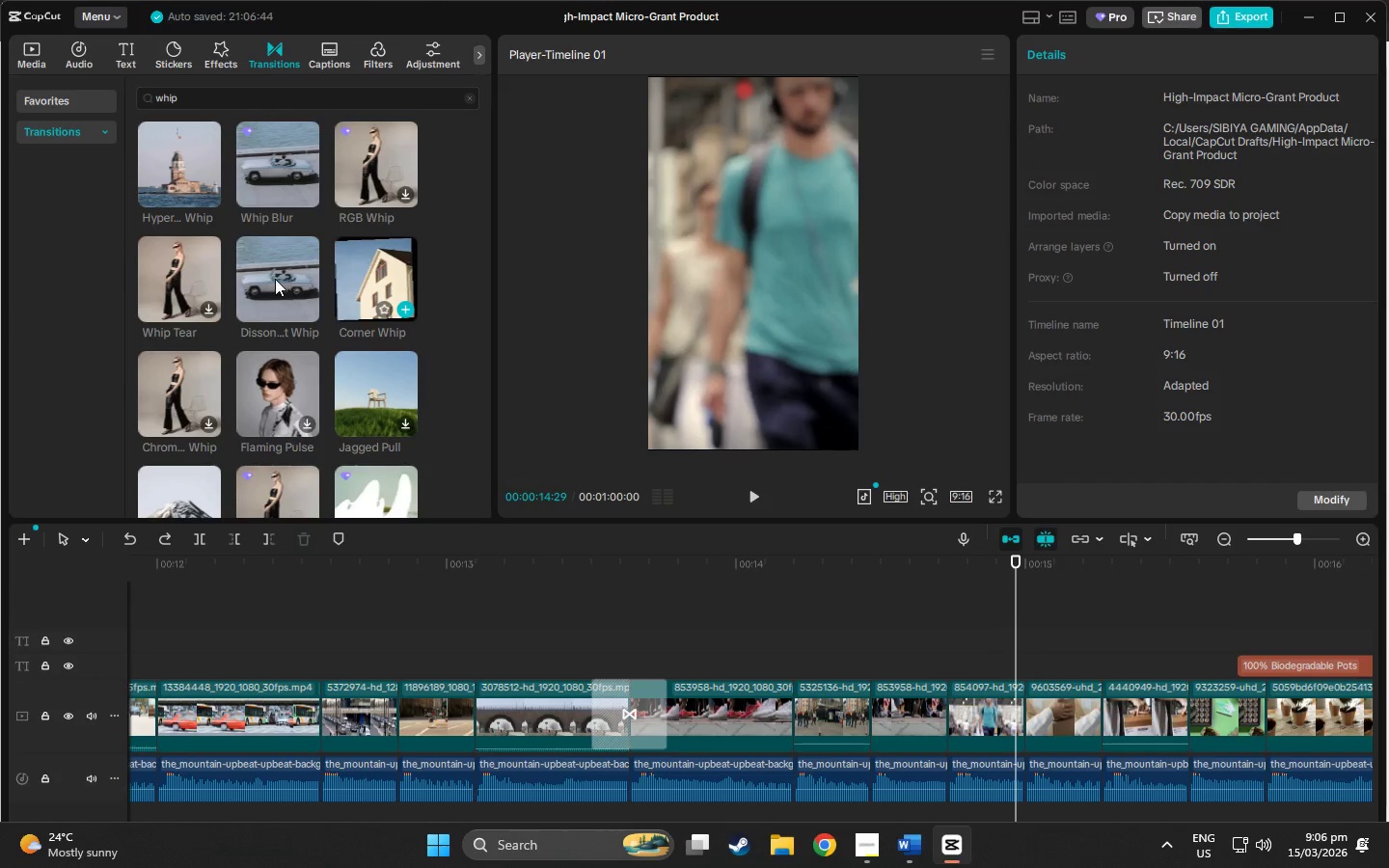 
left_click_drag(start_coordinate=[345, 279], to_coordinate=[586, 514])
 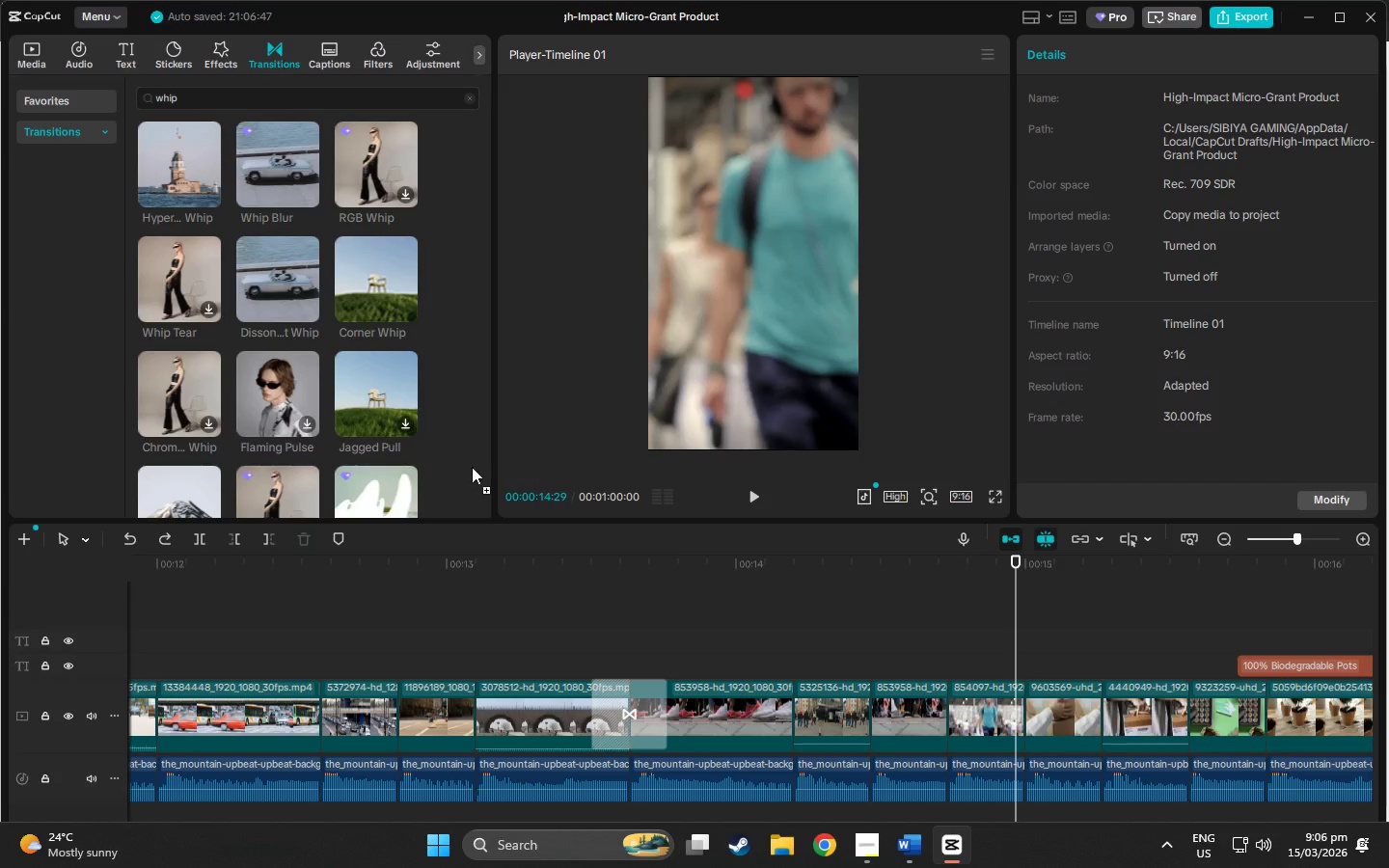 
left_click_drag(start_coordinate=[432, 443], to_coordinate=[1013, 719])
 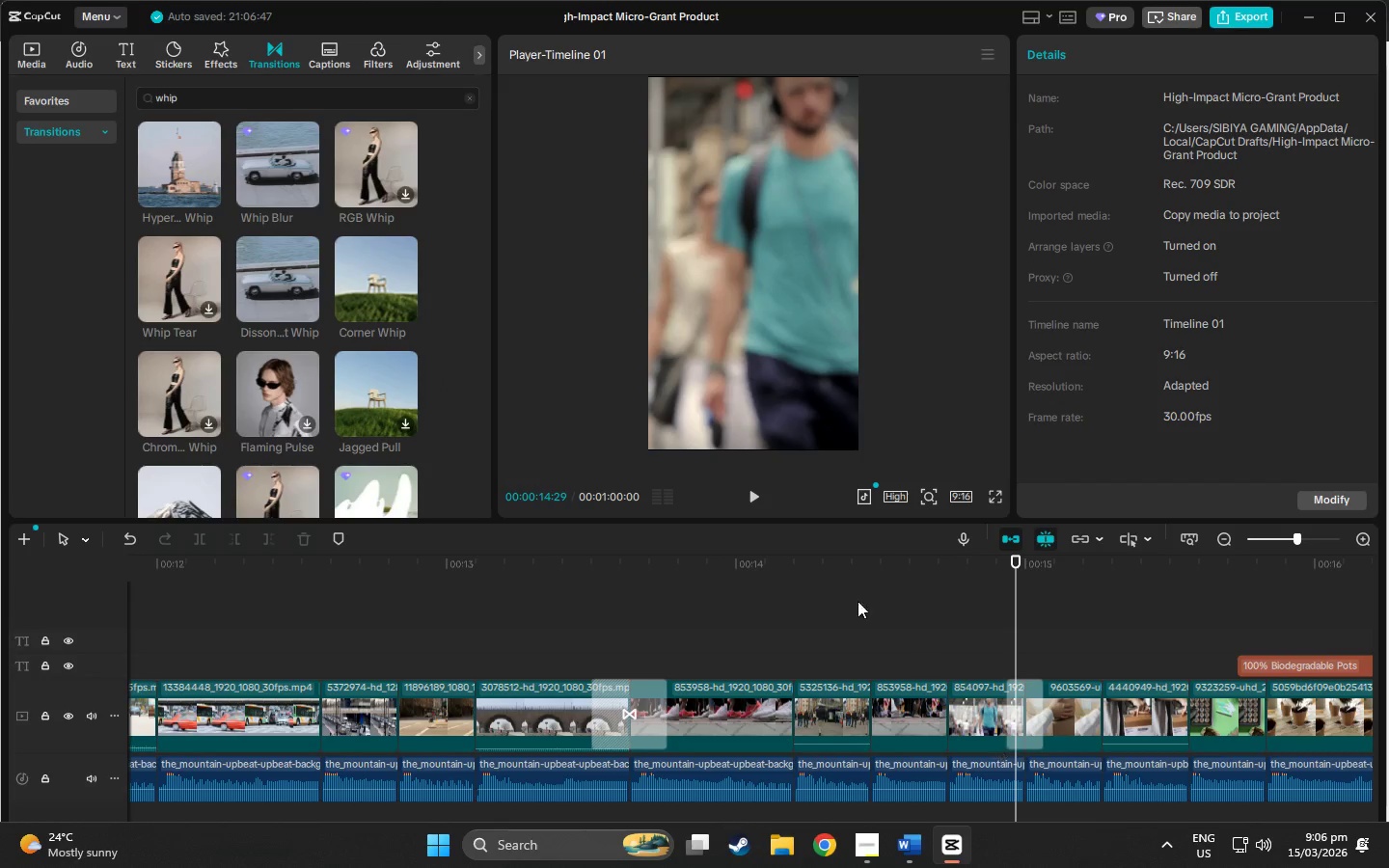 
left_click_drag(start_coordinate=[1014, 561], to_coordinate=[978, 558])
 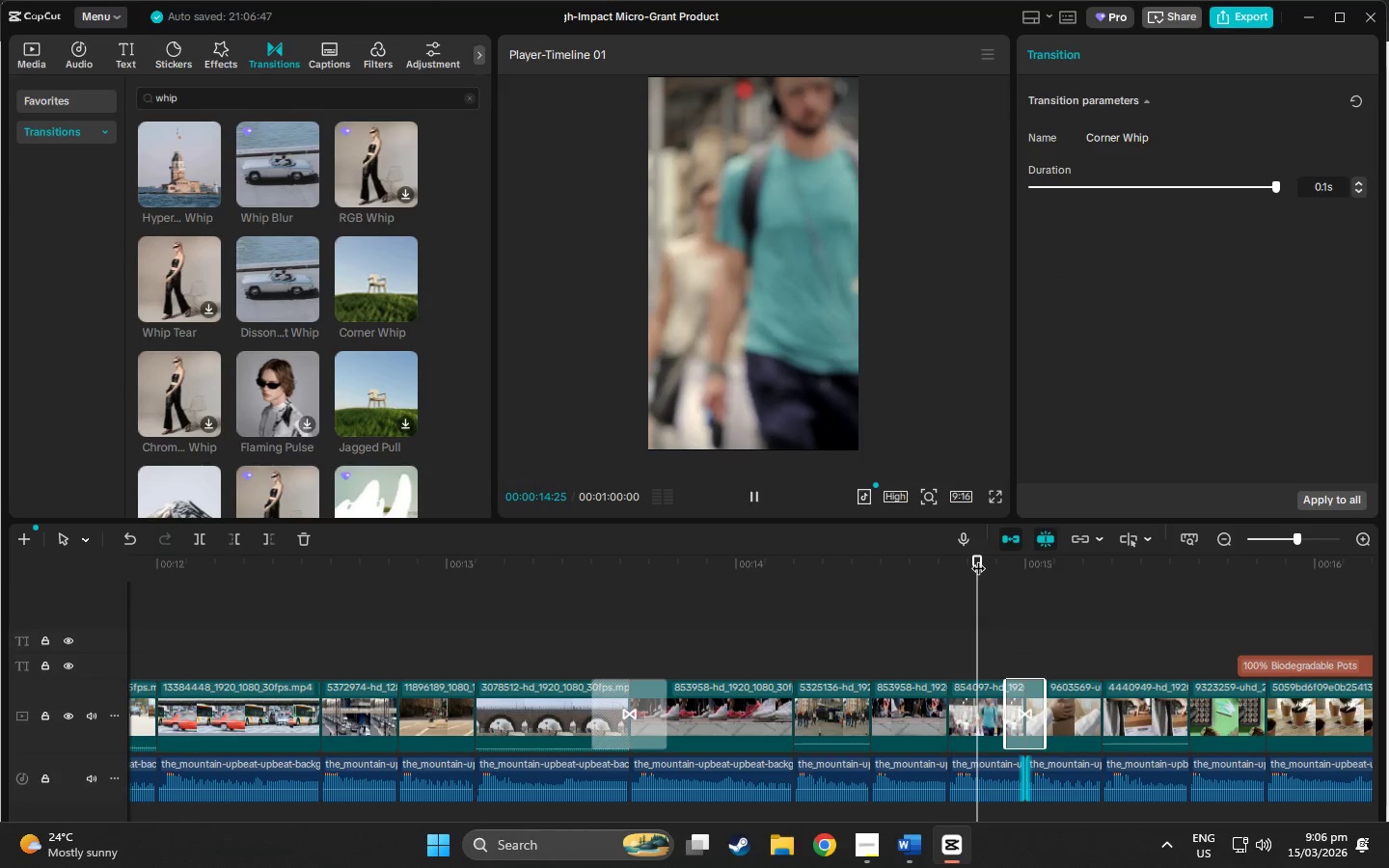 
key(Space)
 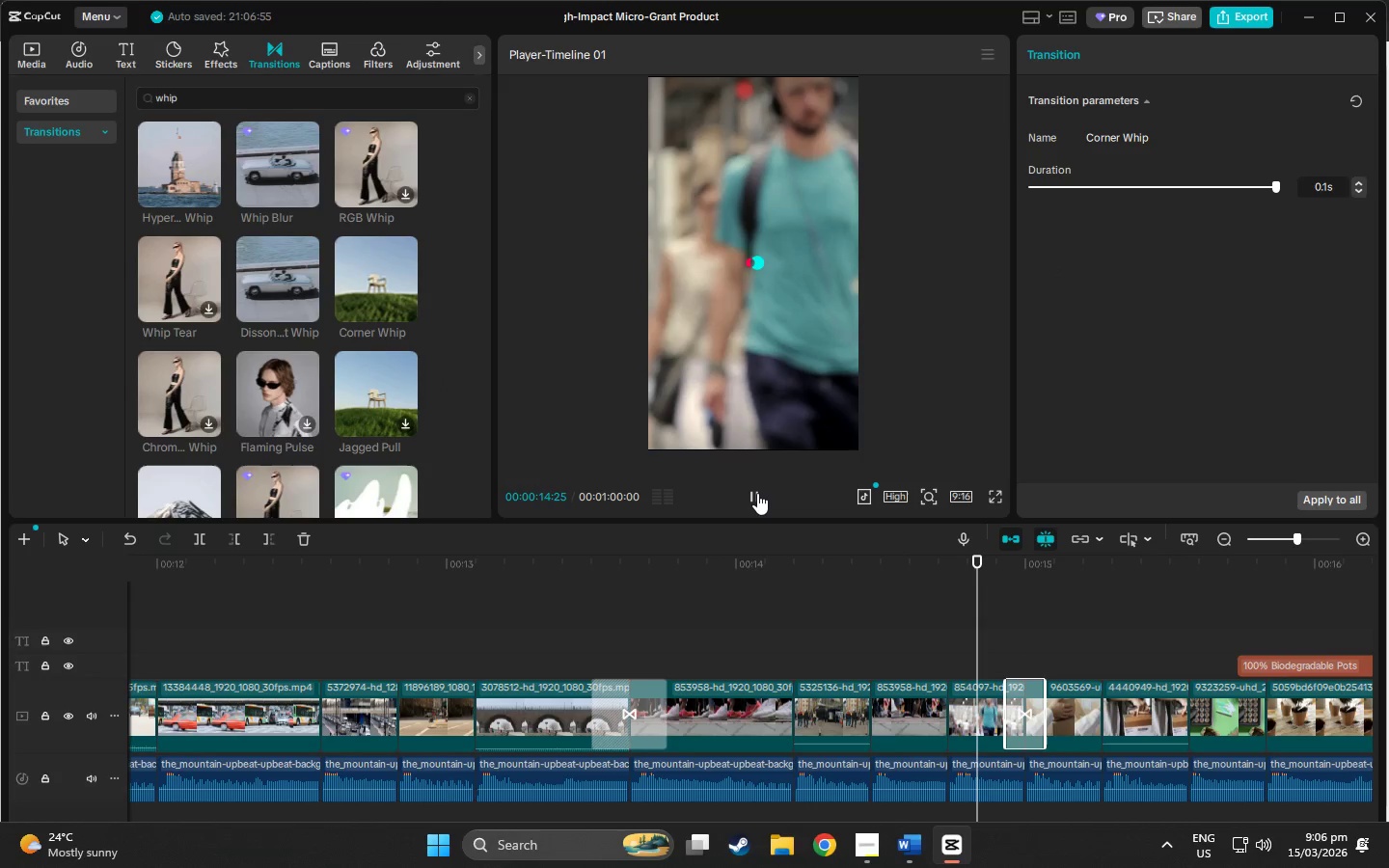 
key(Space)
 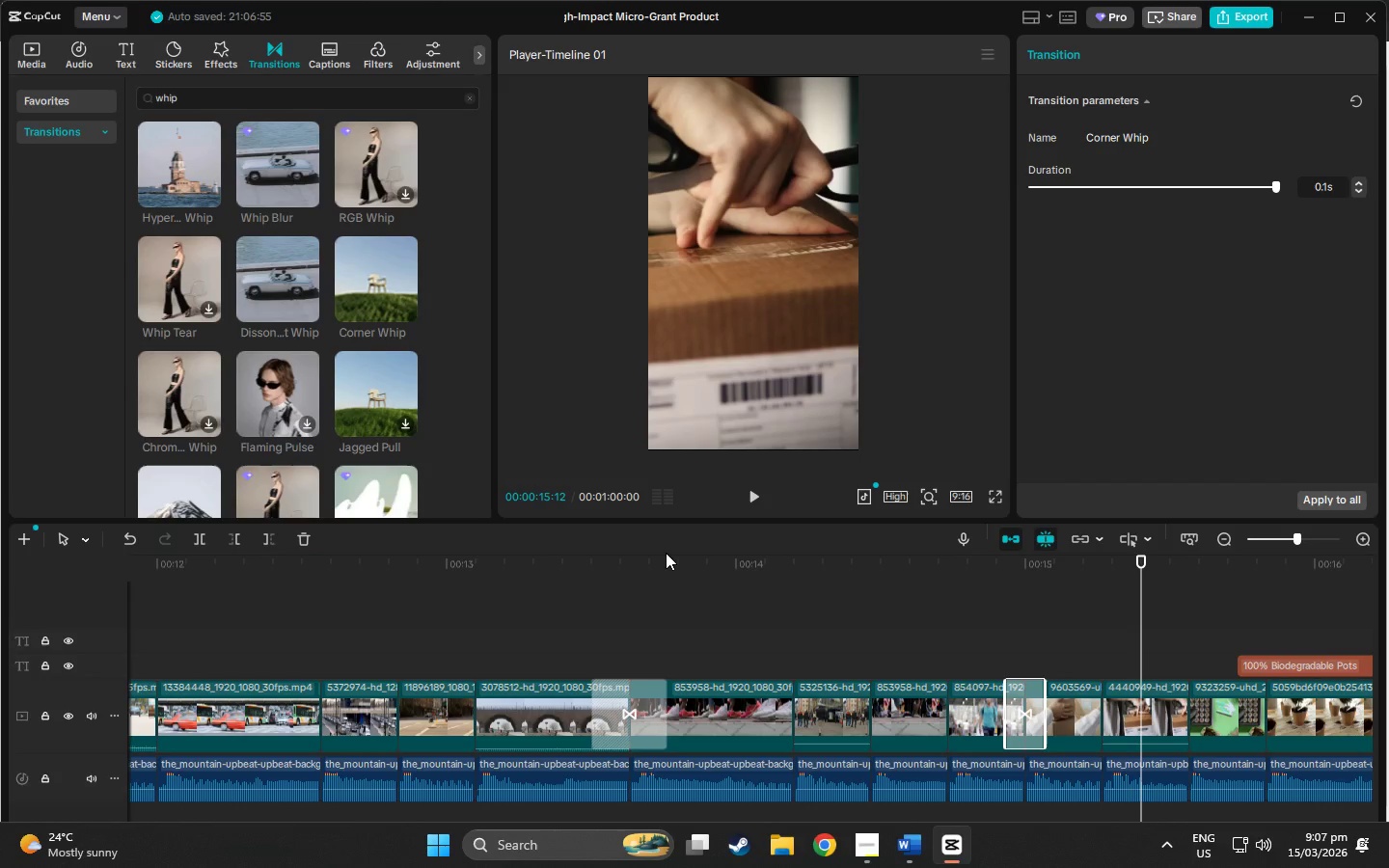 
wait(13.67)
 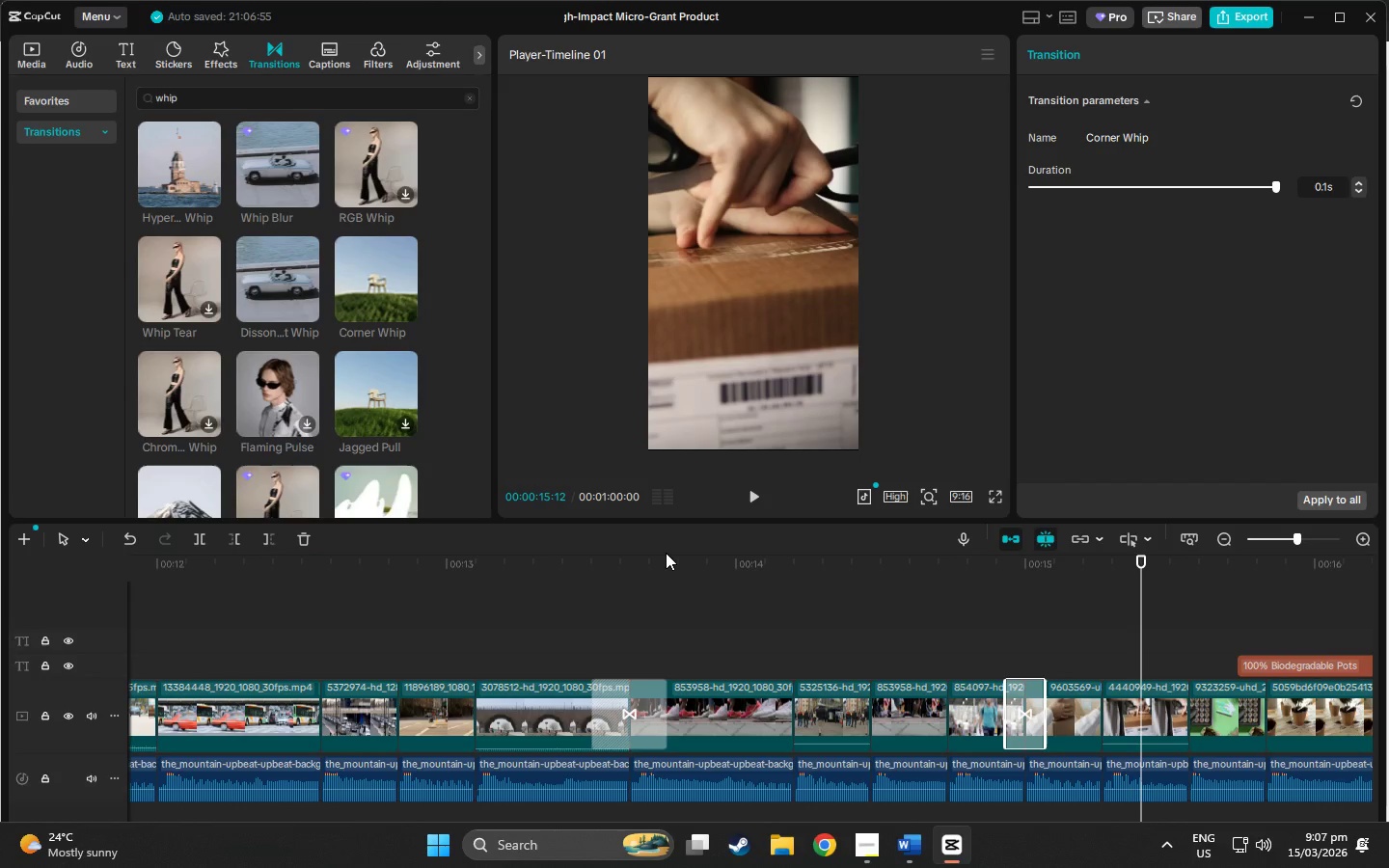 
left_click_drag(start_coordinate=[240, 95], to_coordinate=[76, 88])
 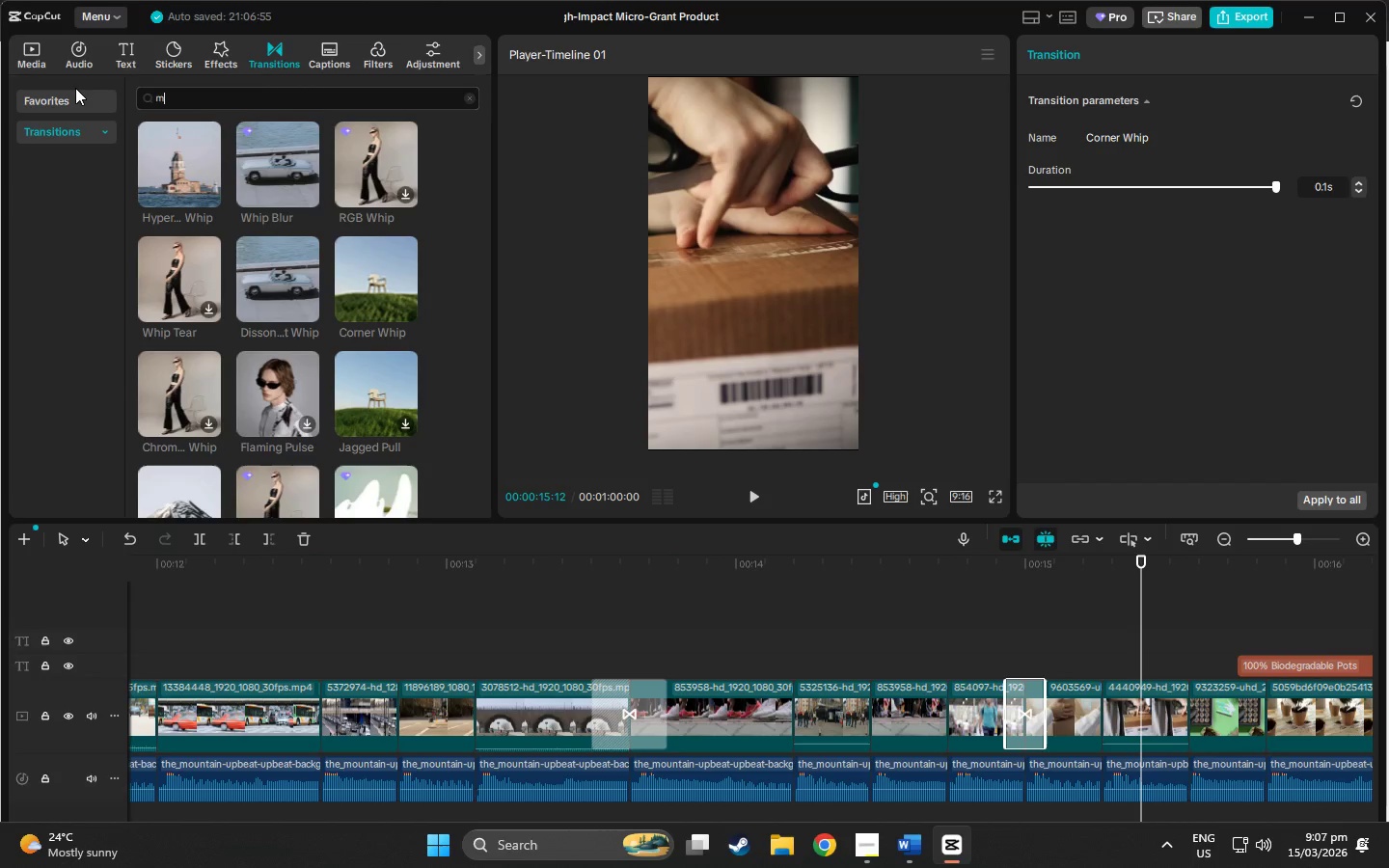 
type(mask)
 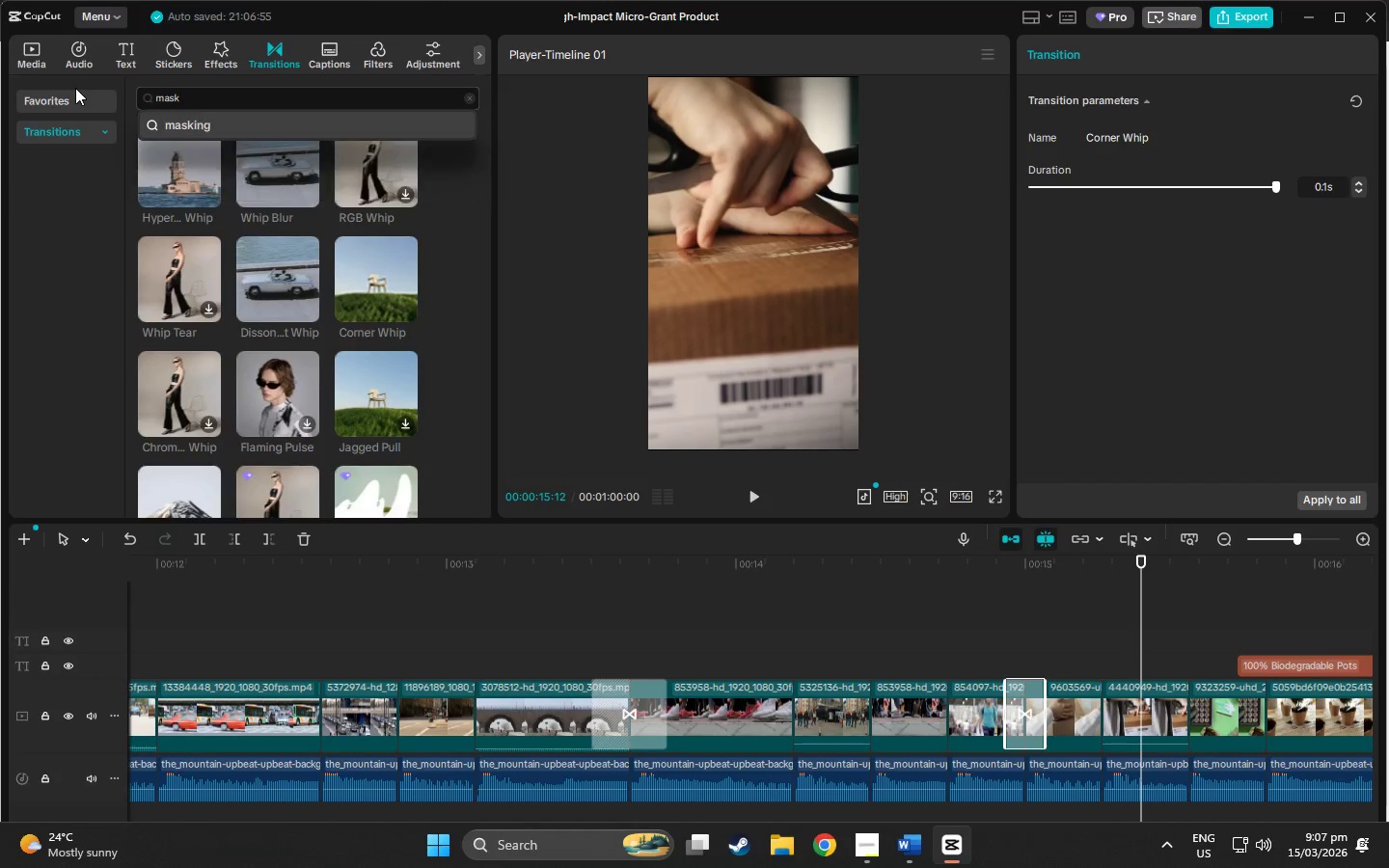 
key(Enter)
 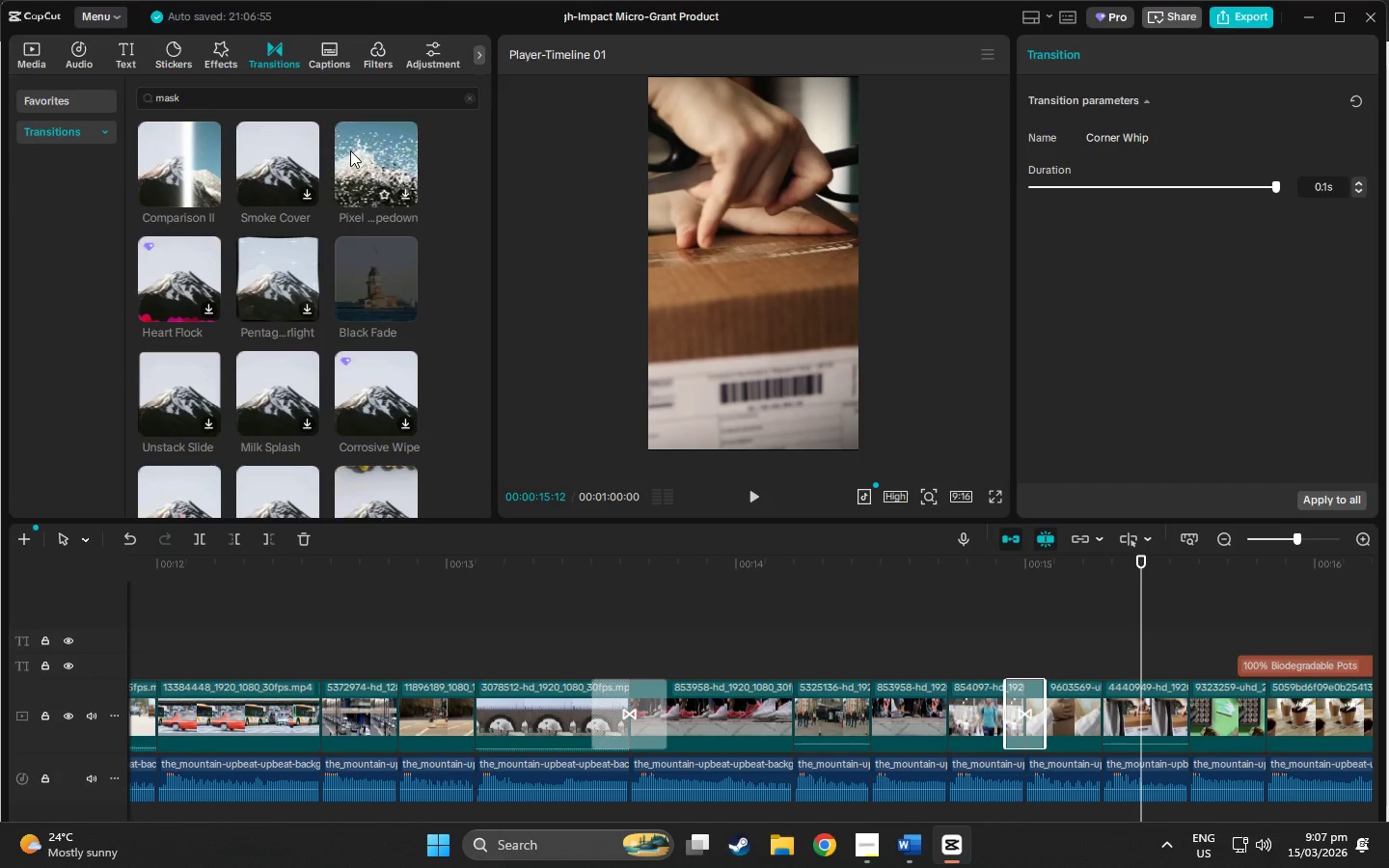 
wait(8.97)
 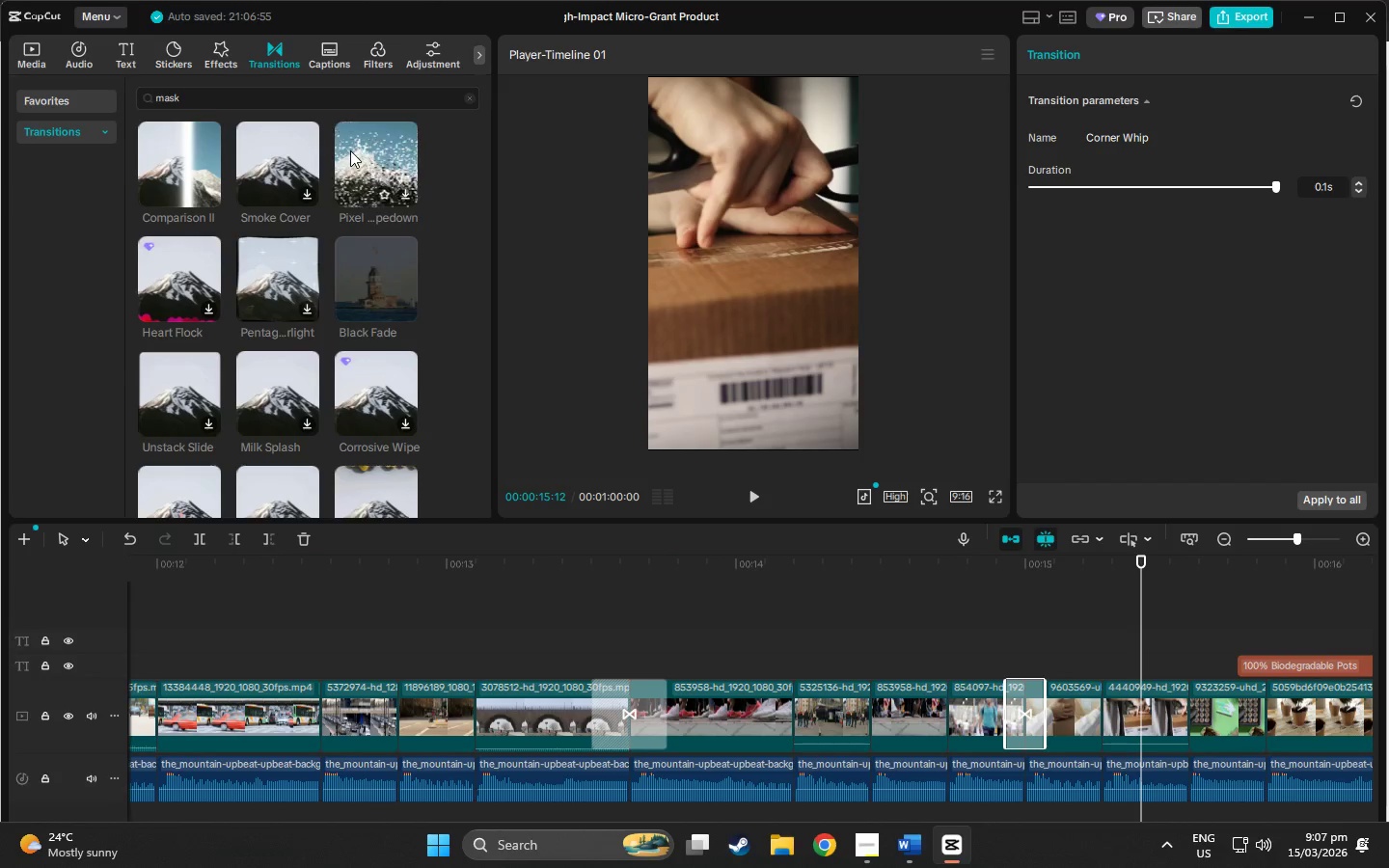 
scroll: coordinate [261, 346], scroll_direction: down, amount: 14.0
 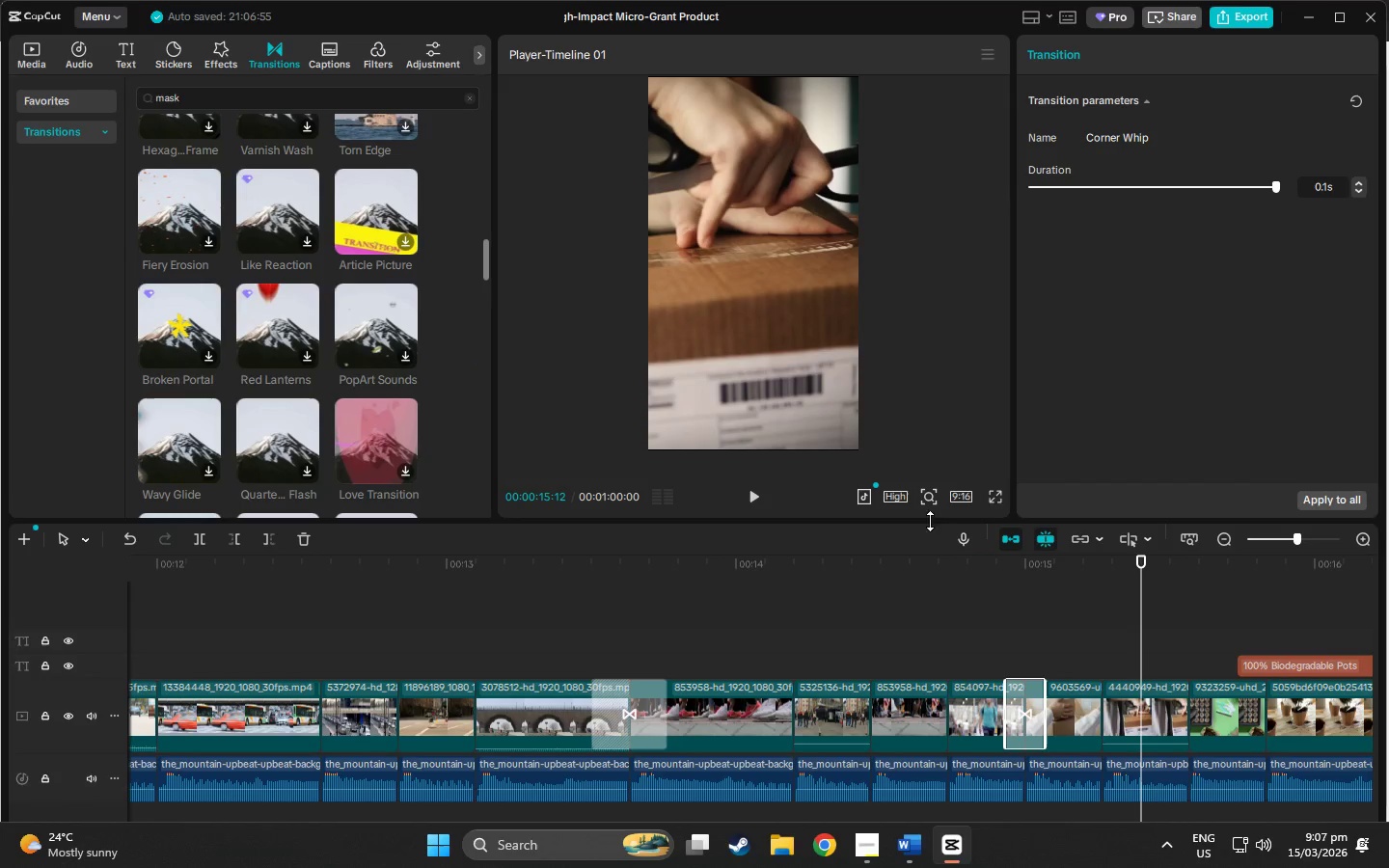 
wait(5.31)
 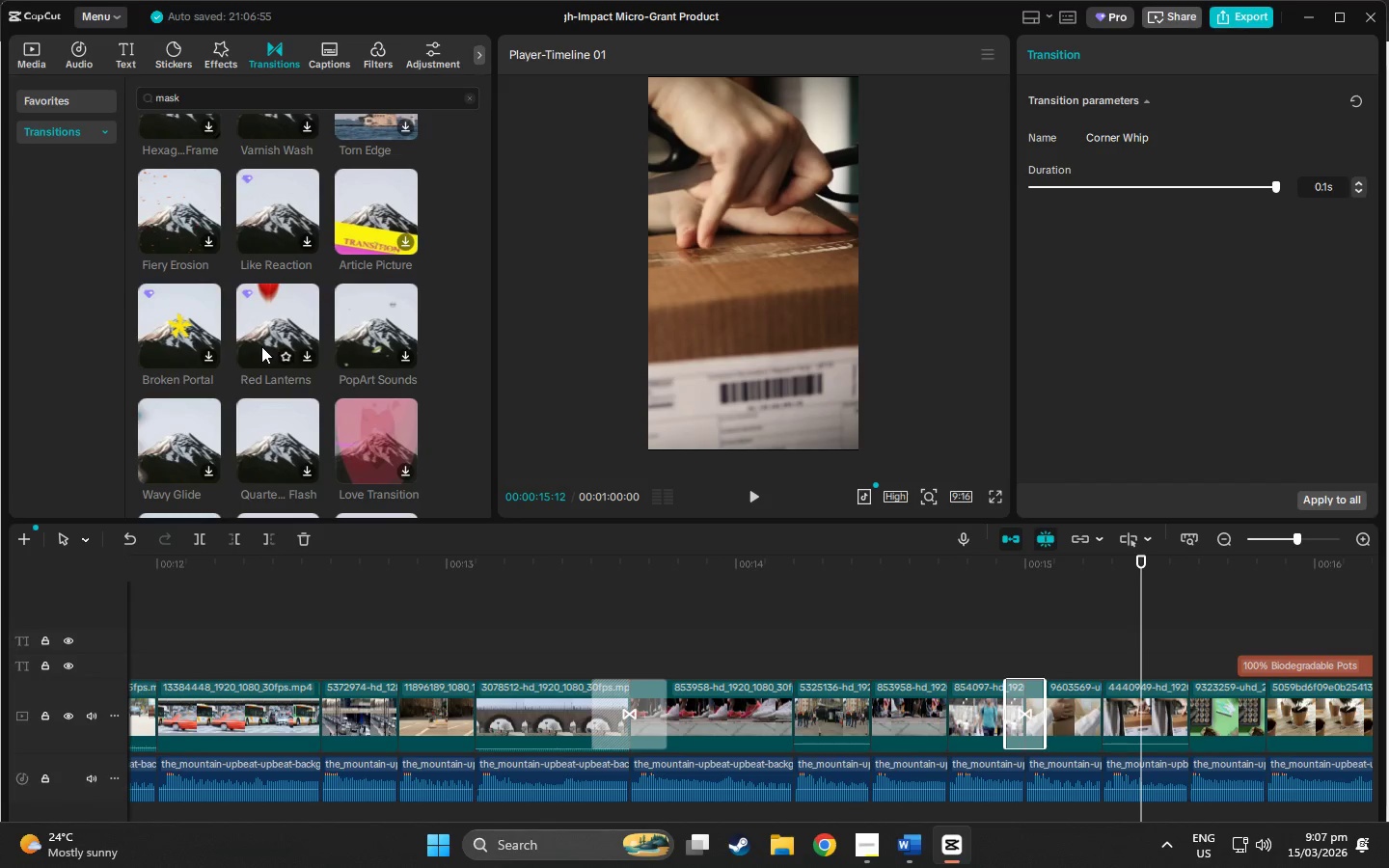 
double_click([1264, 544])
 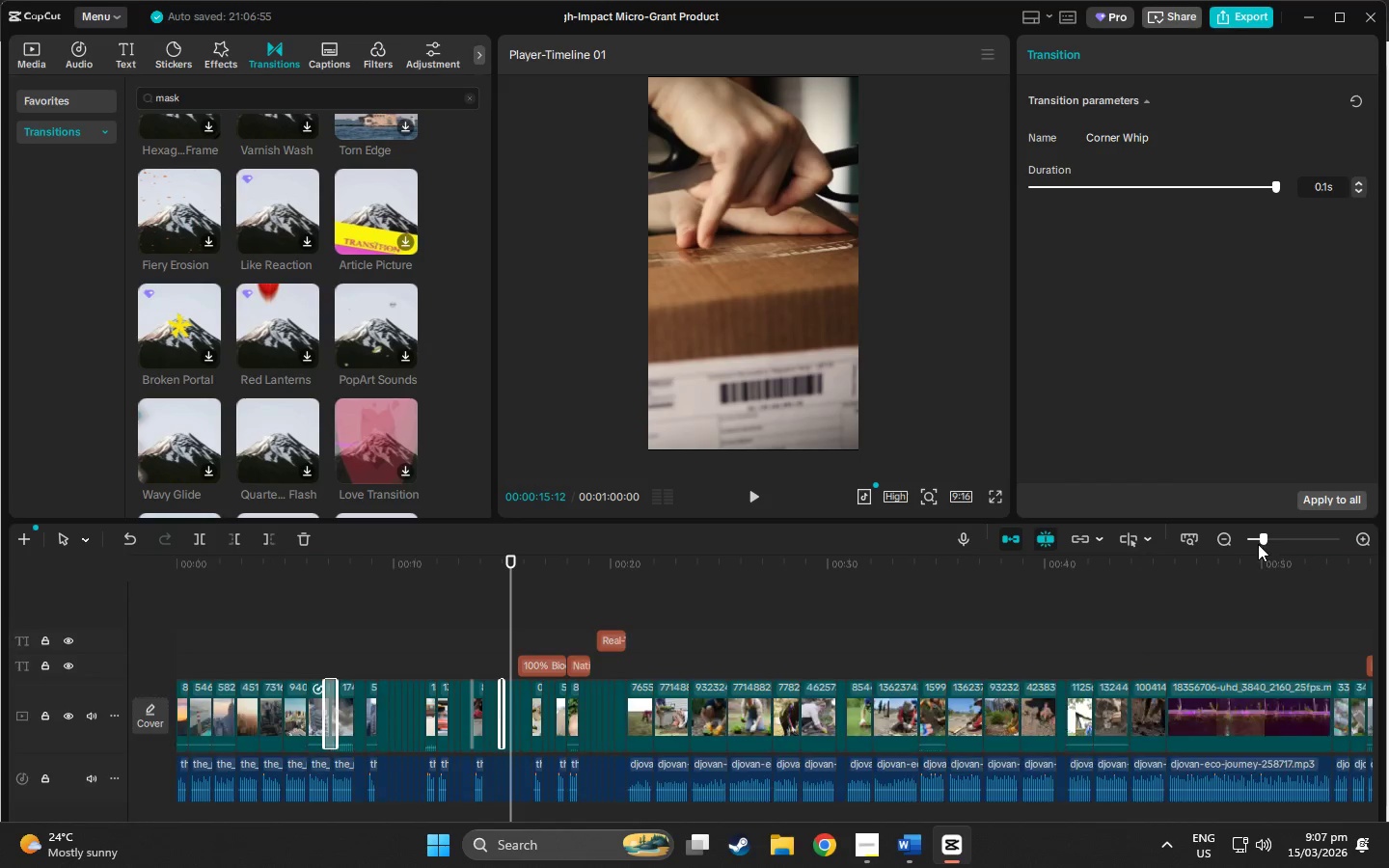 
left_click([1258, 544])
 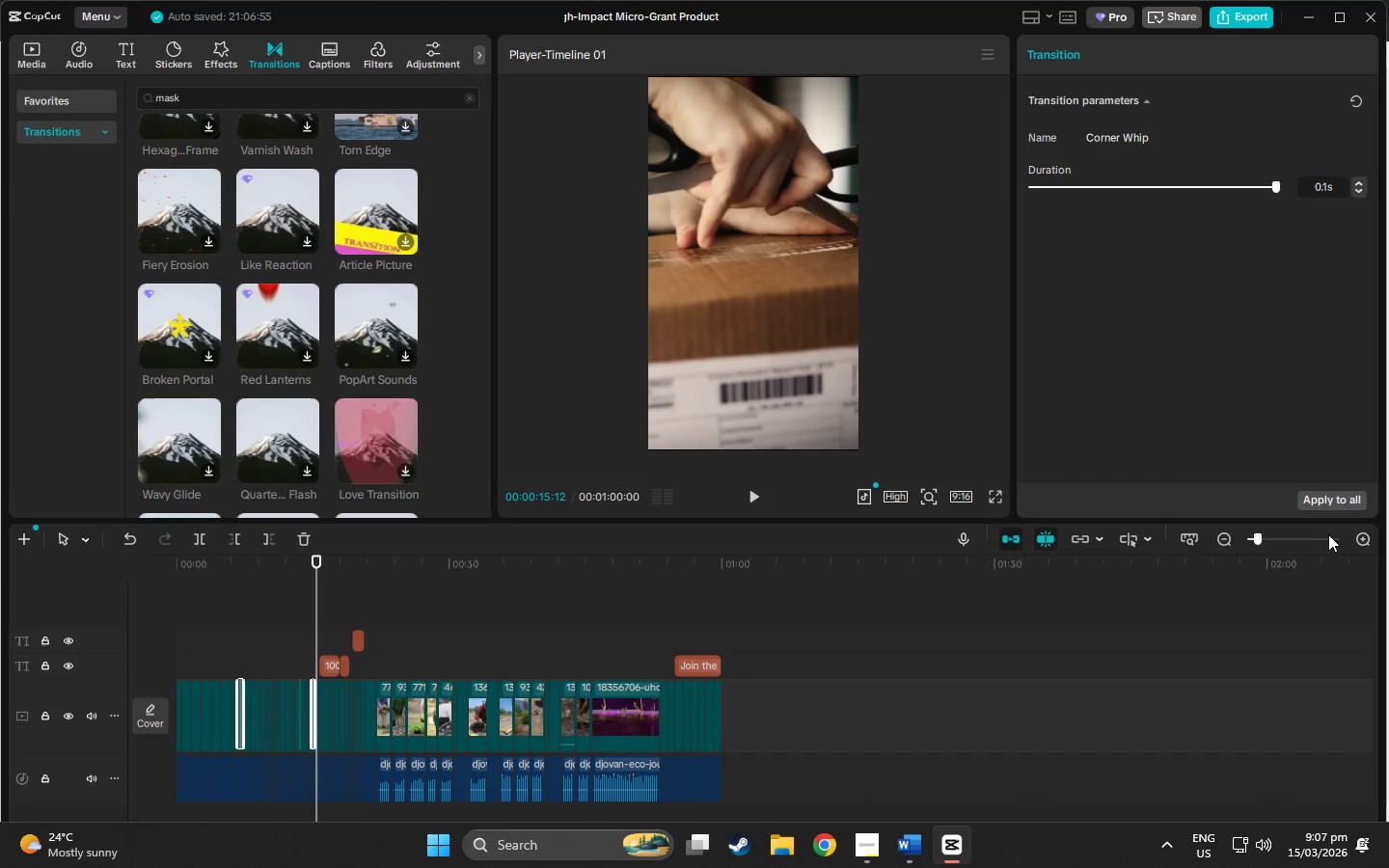 
left_click([1314, 540])
 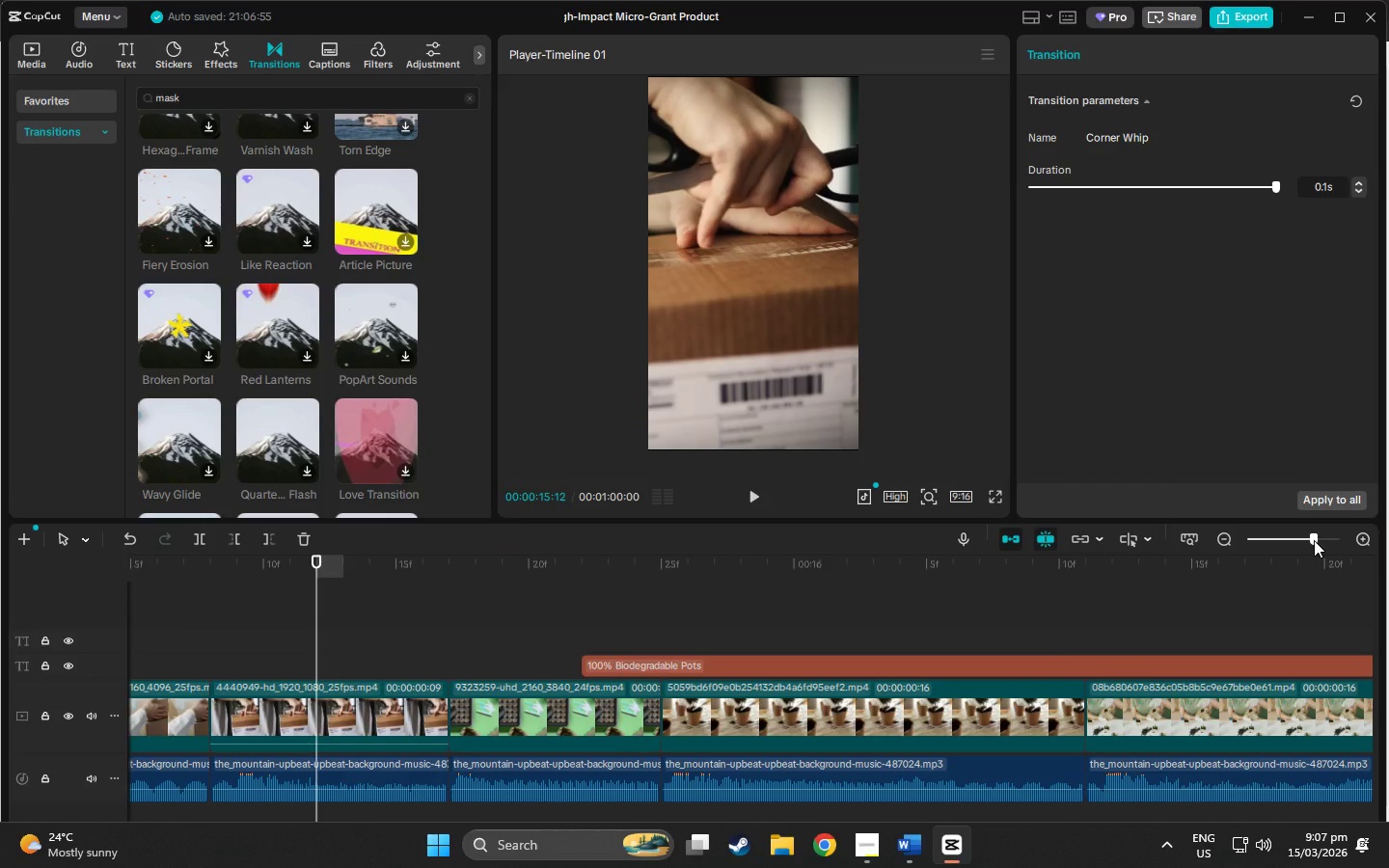 
scroll: coordinate [273, 273], scroll_direction: down, amount: 9.0
 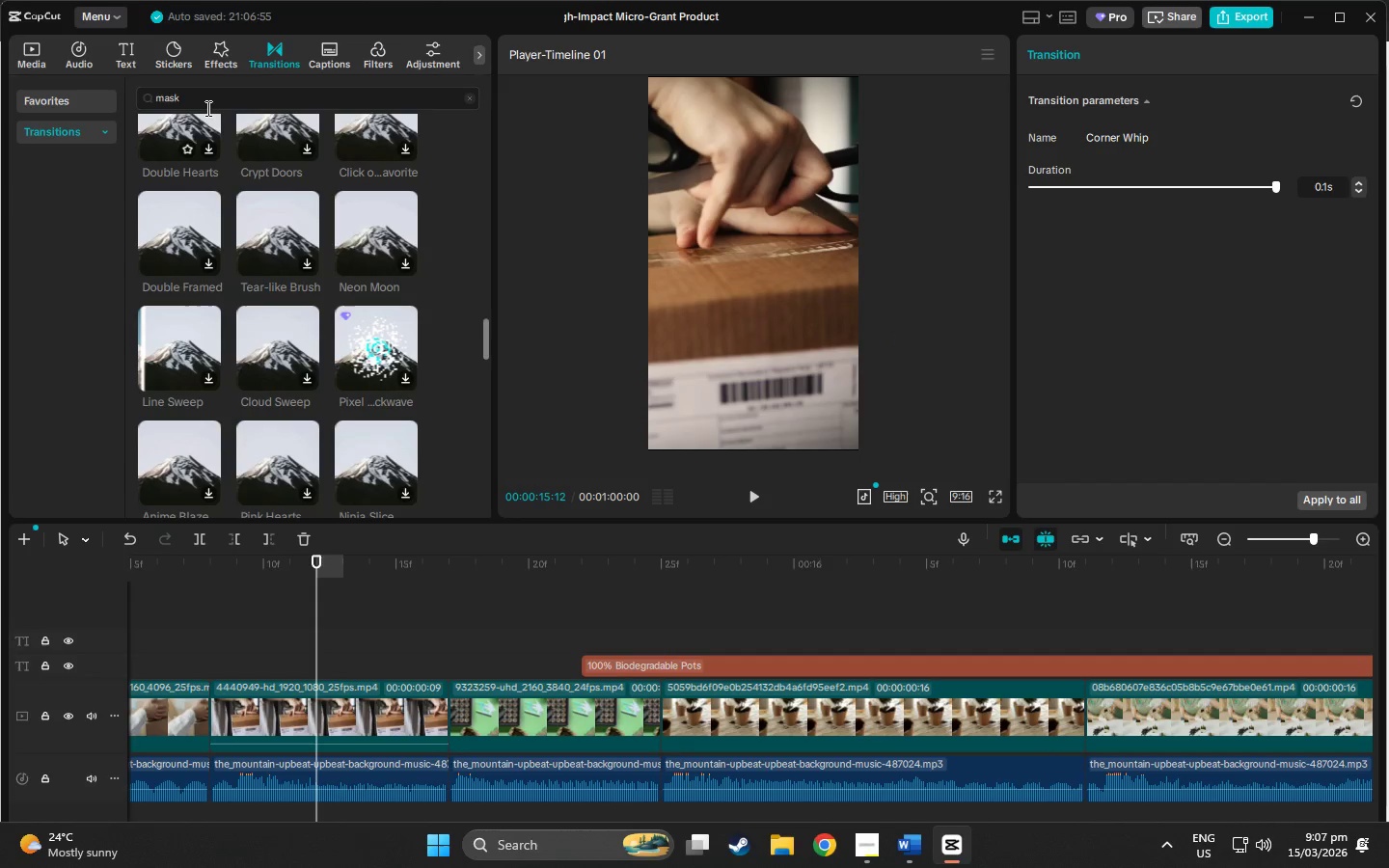 
left_click([208, 103])
 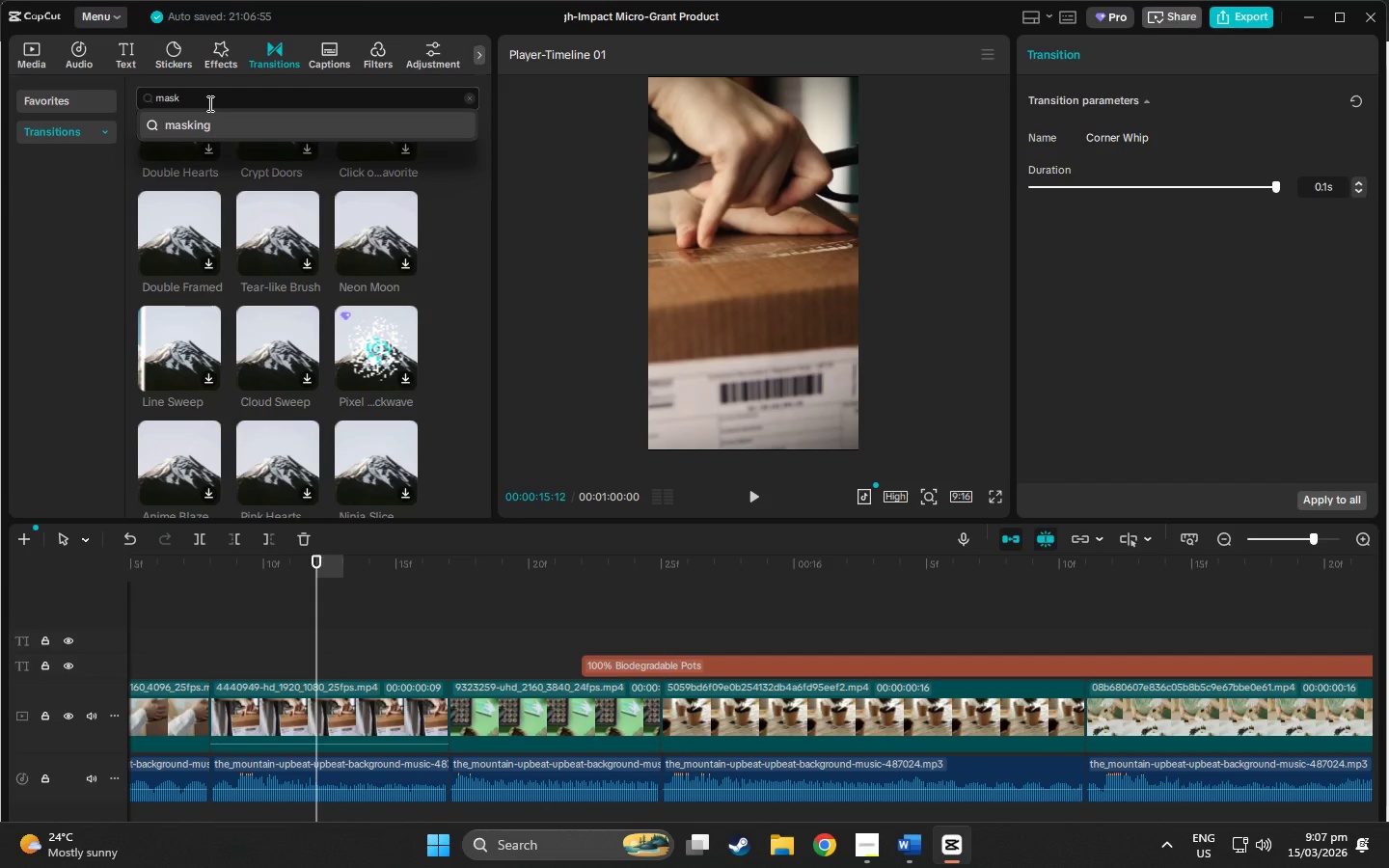 
type( circ;e)
 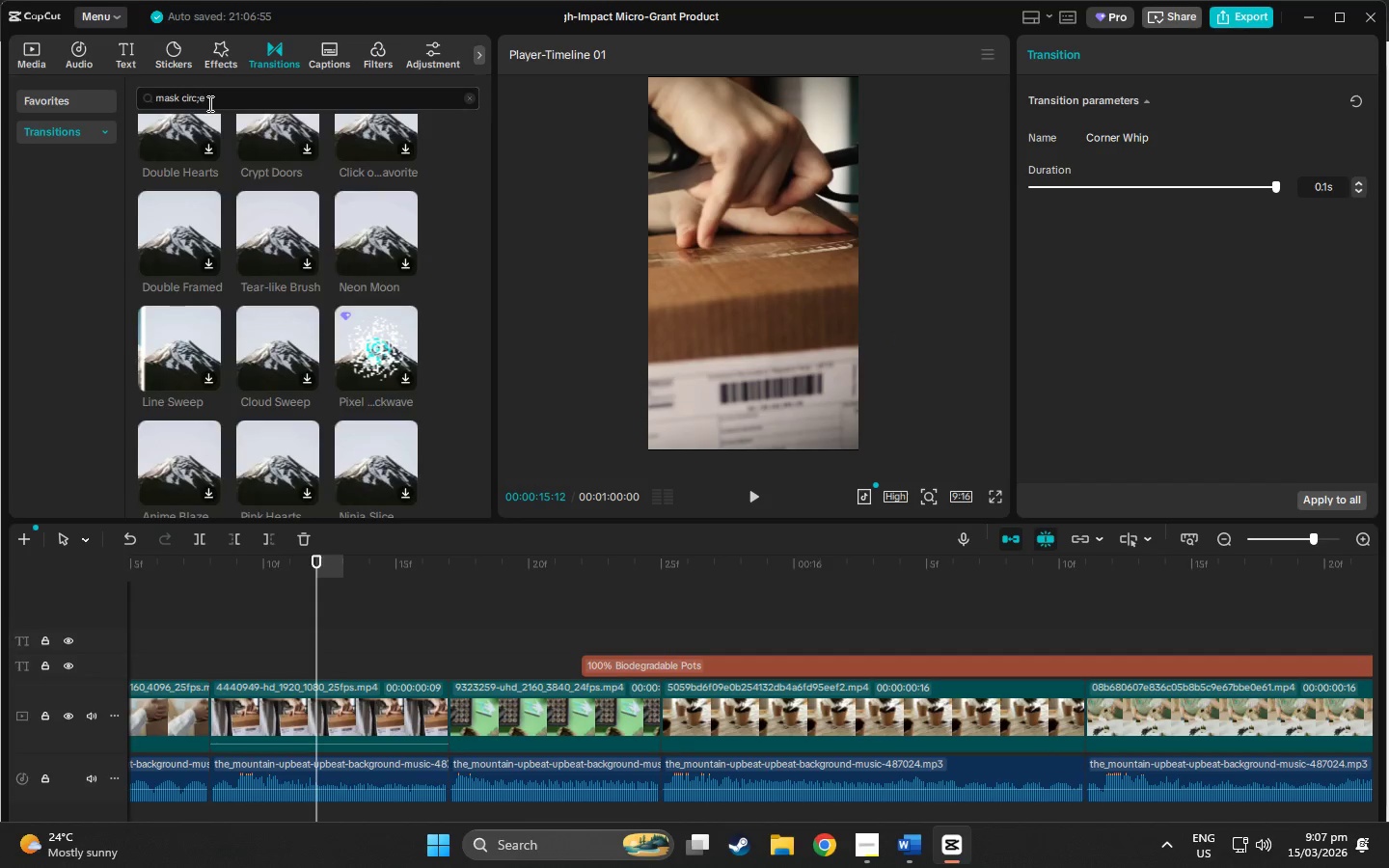 
key(Enter)
 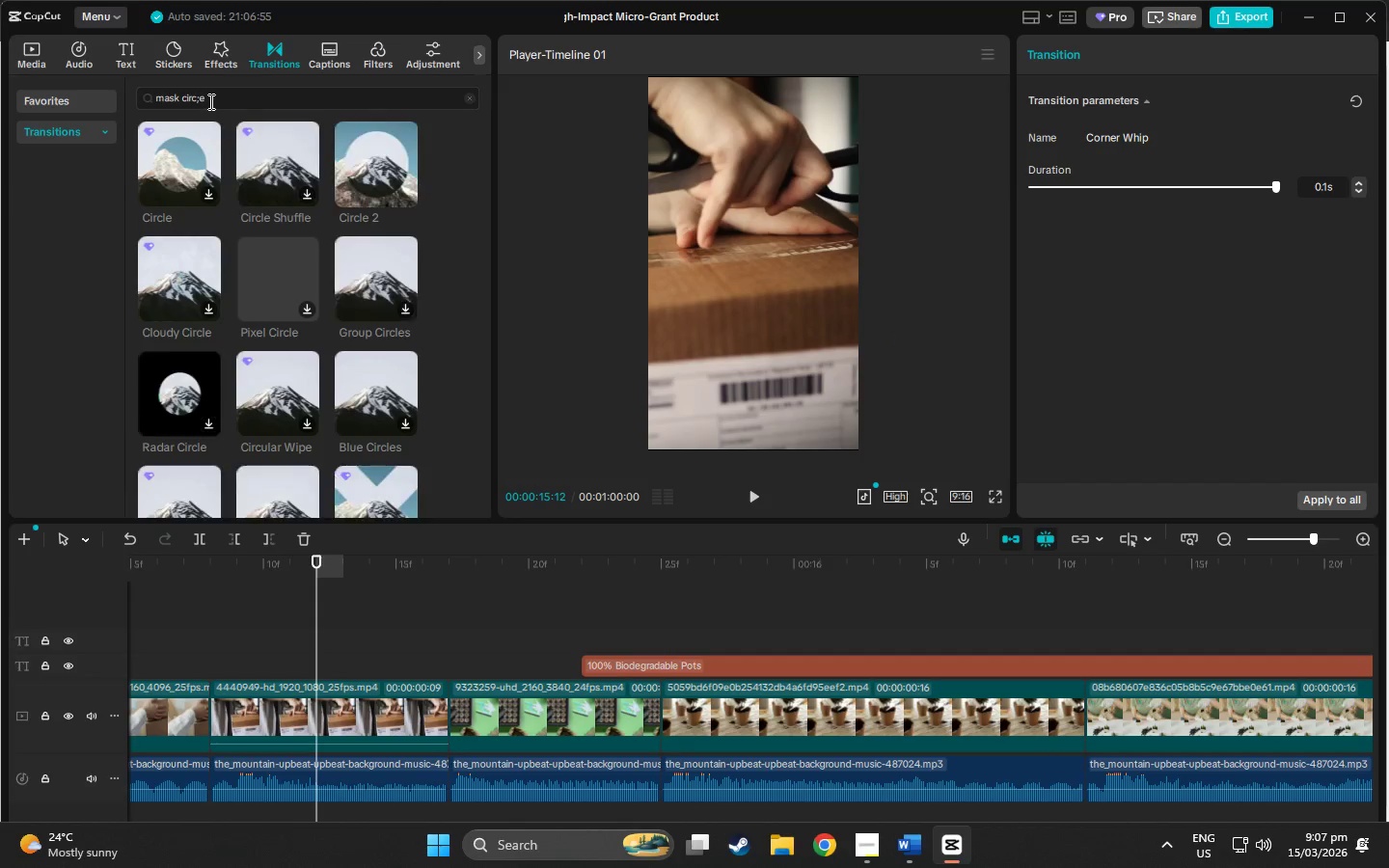 
left_click([203, 100])
 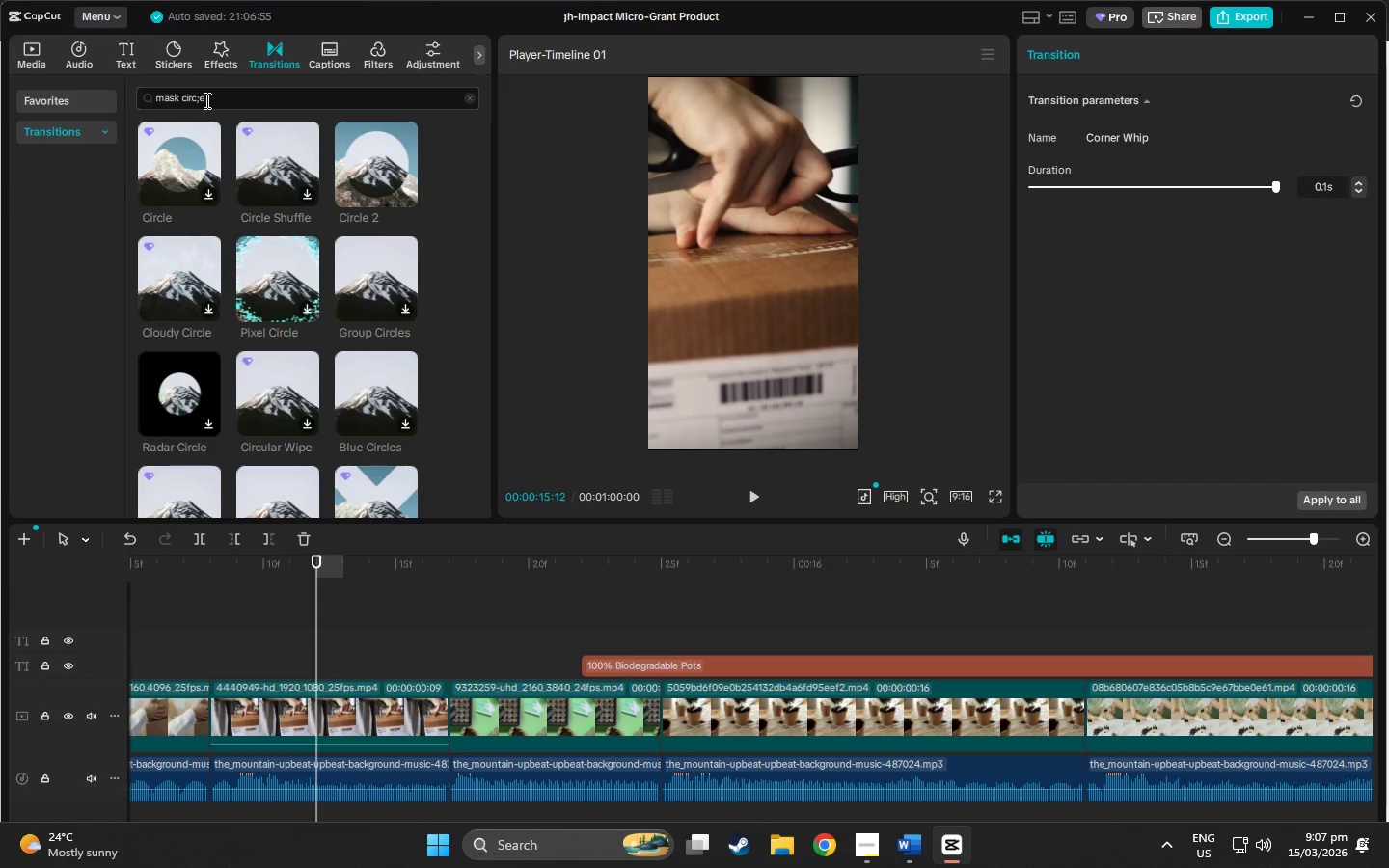 
left_click([199, 99])
 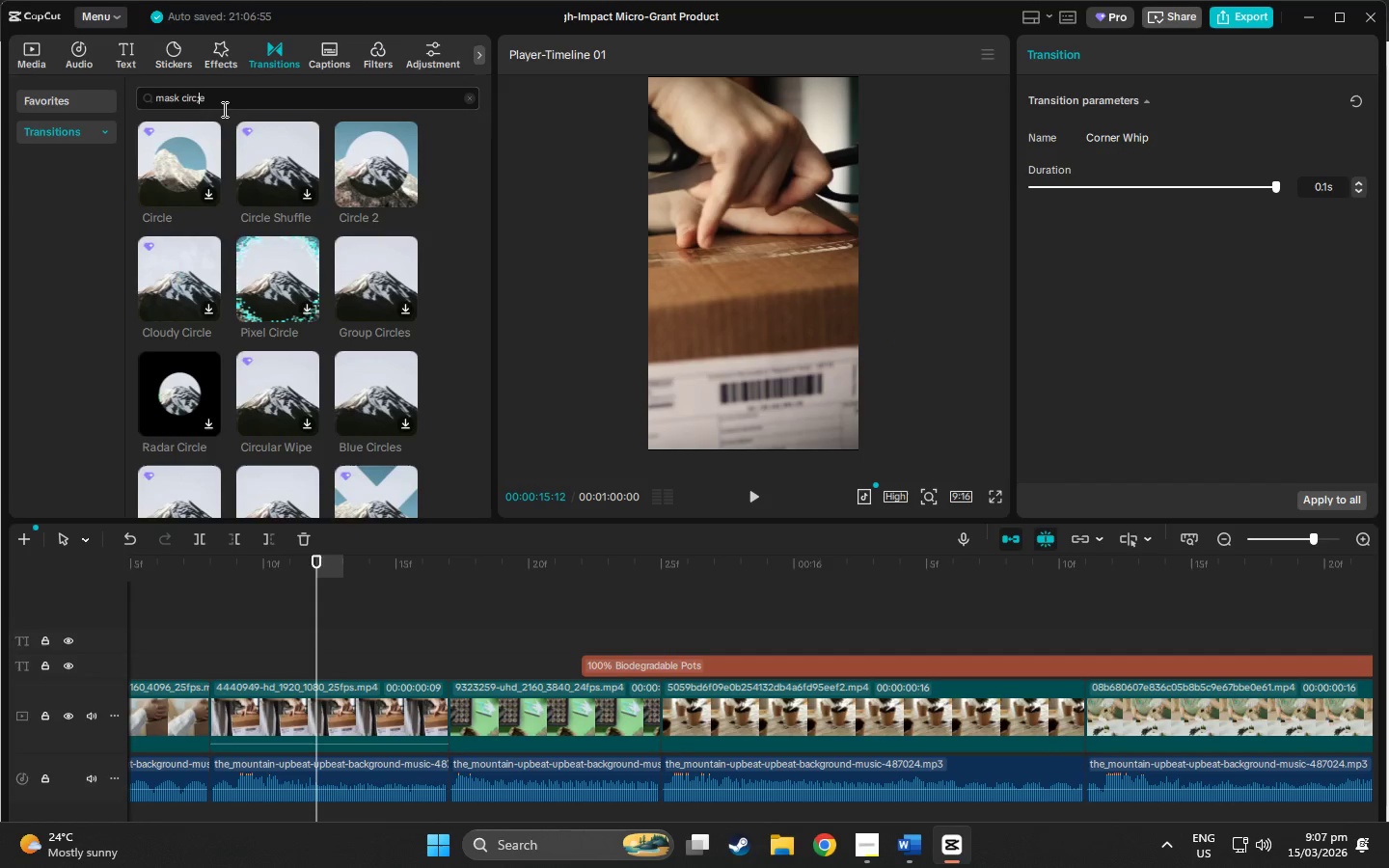 
key(Backspace)
 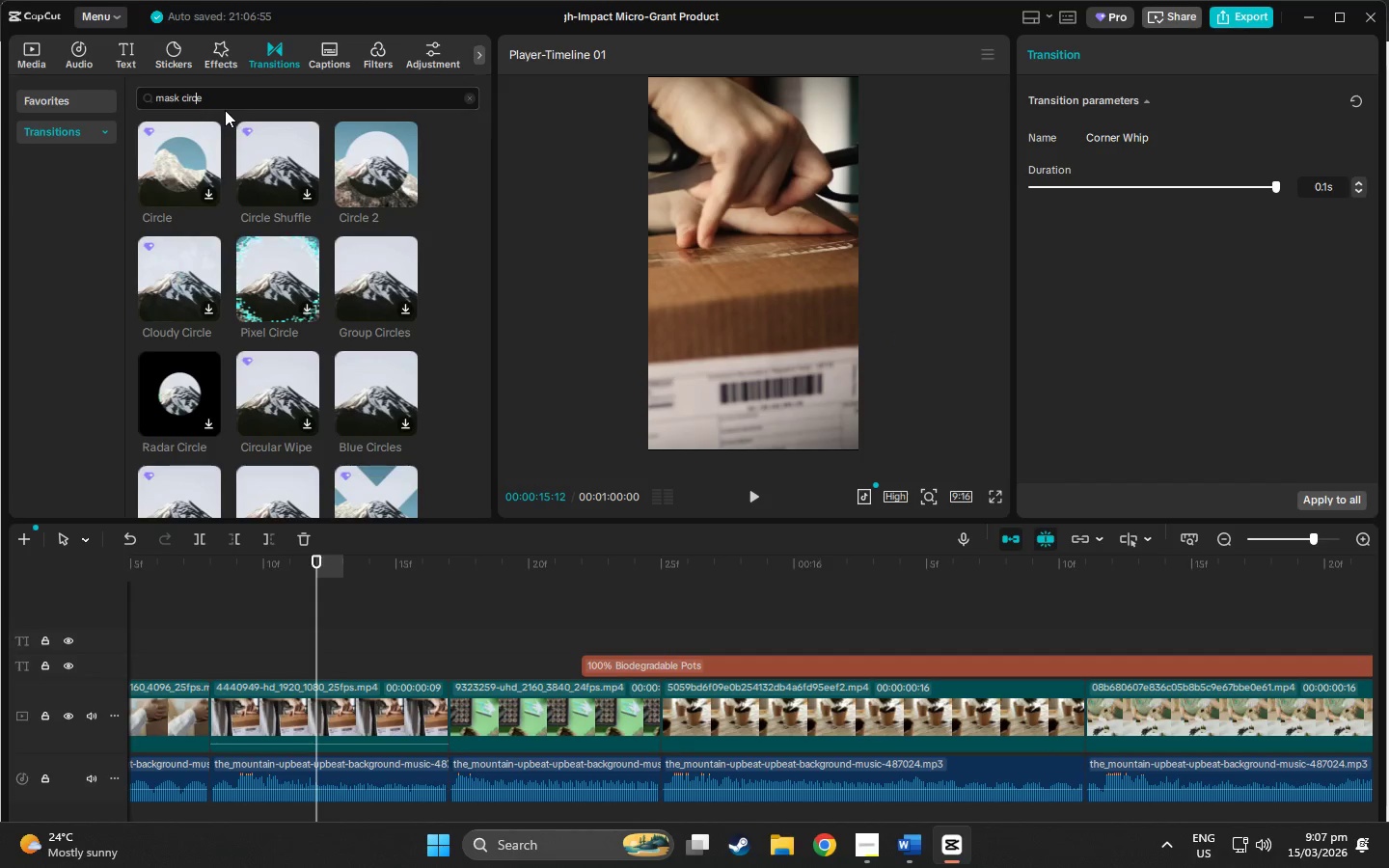 
key(L)
 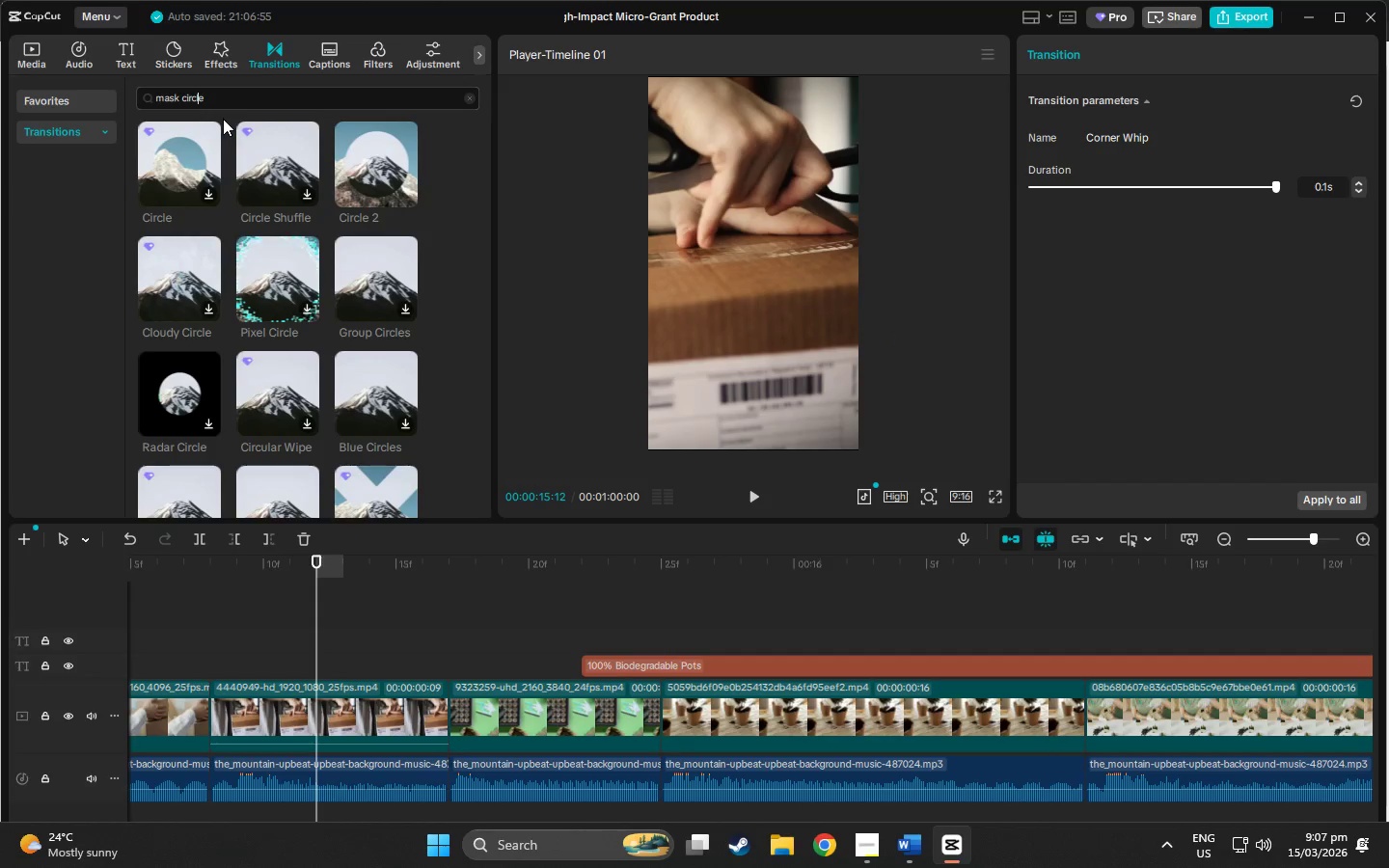 
key(Enter)
 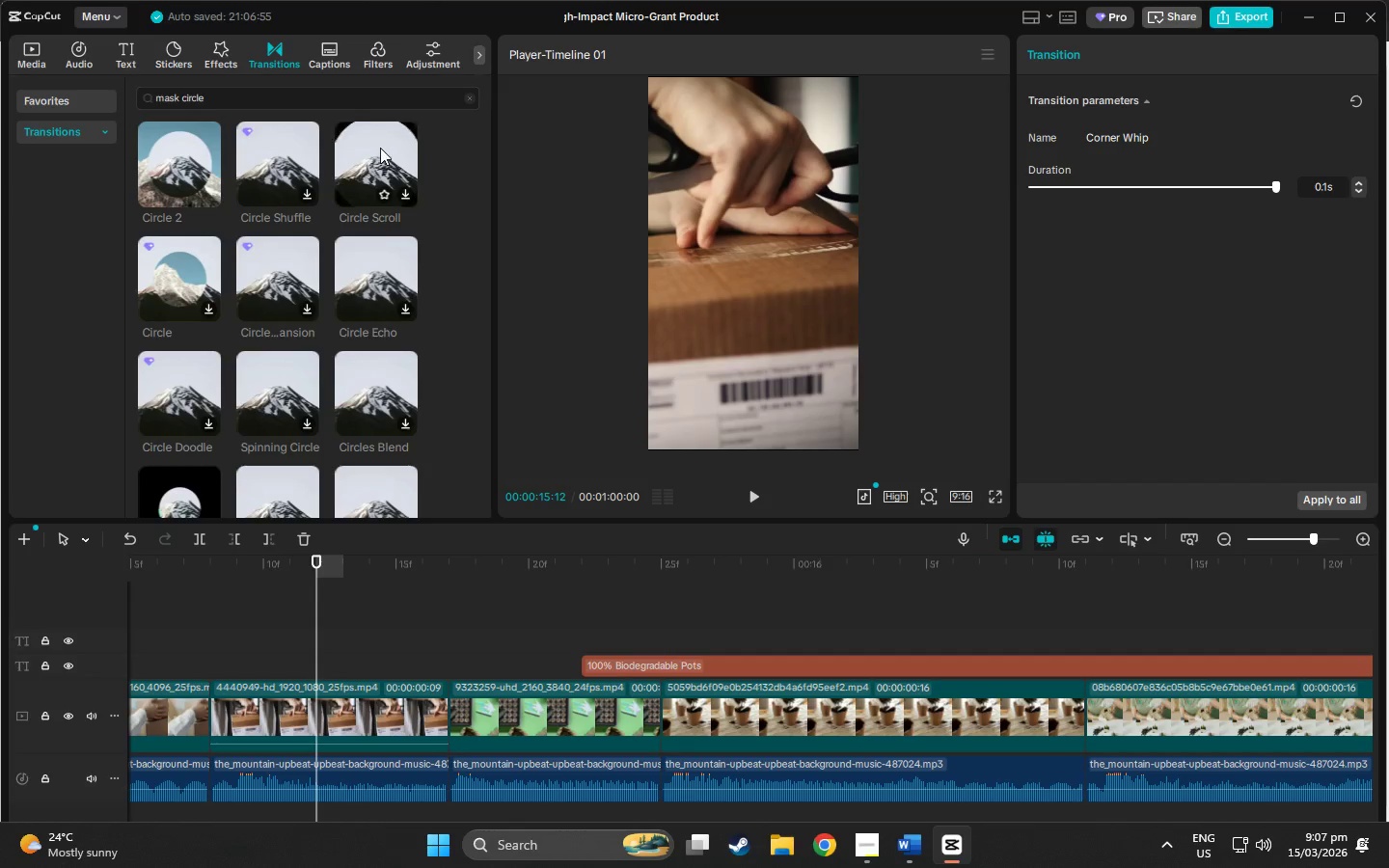 
left_click_drag(start_coordinate=[378, 148], to_coordinate=[354, 213])
 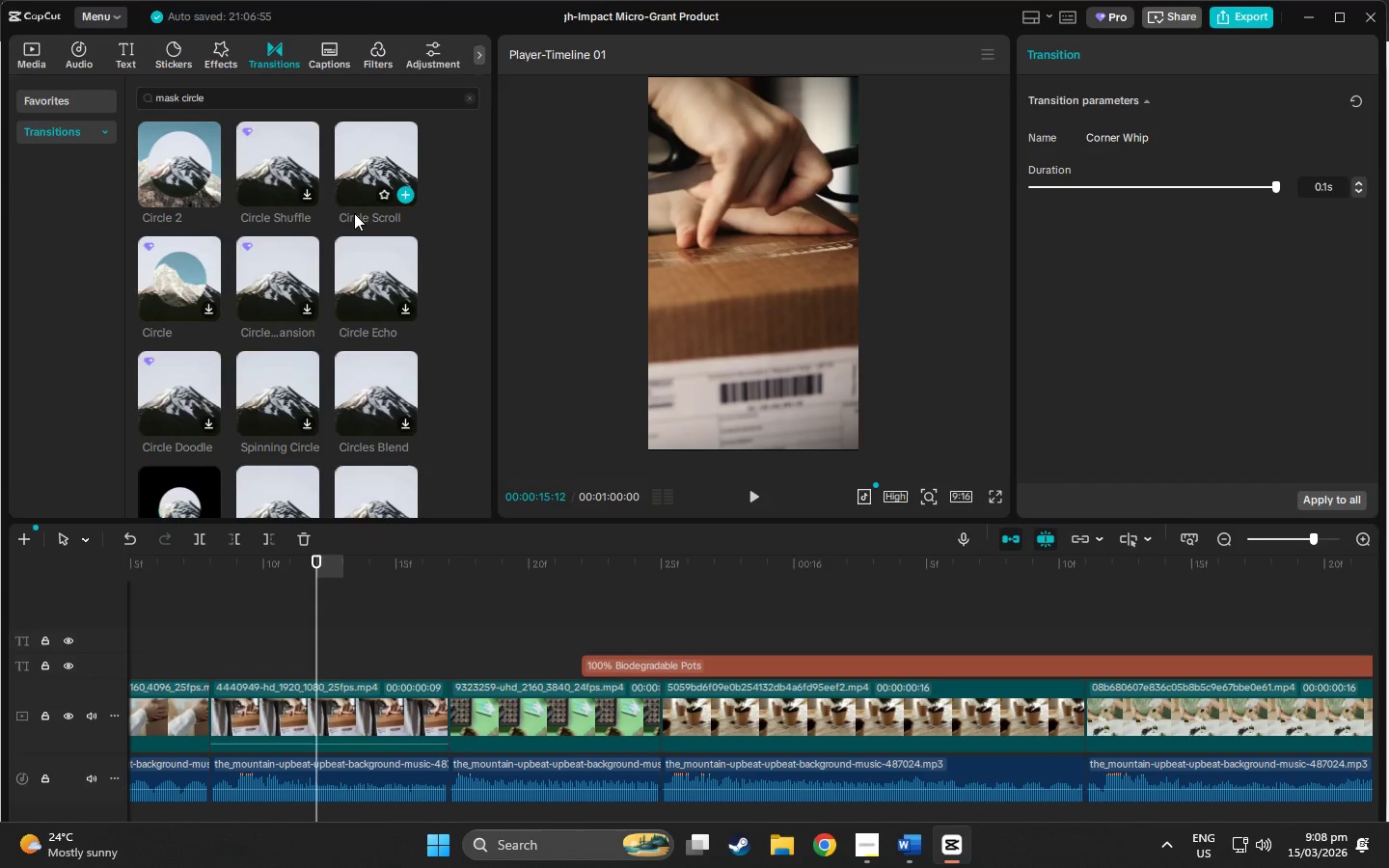 
mouse_move([384, 222])
 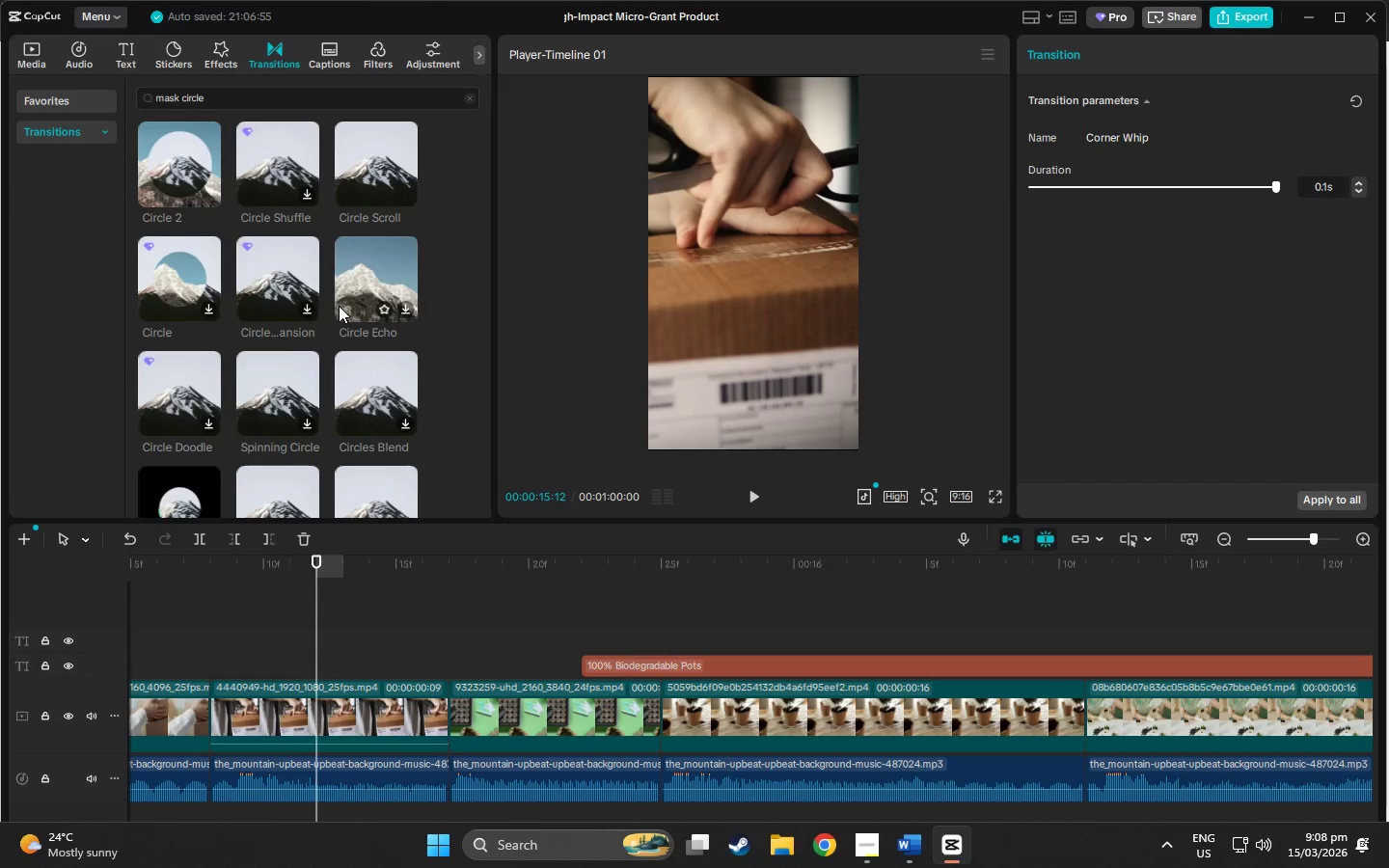 
scroll: coordinate [340, 358], scroll_direction: down, amount: 8.0
 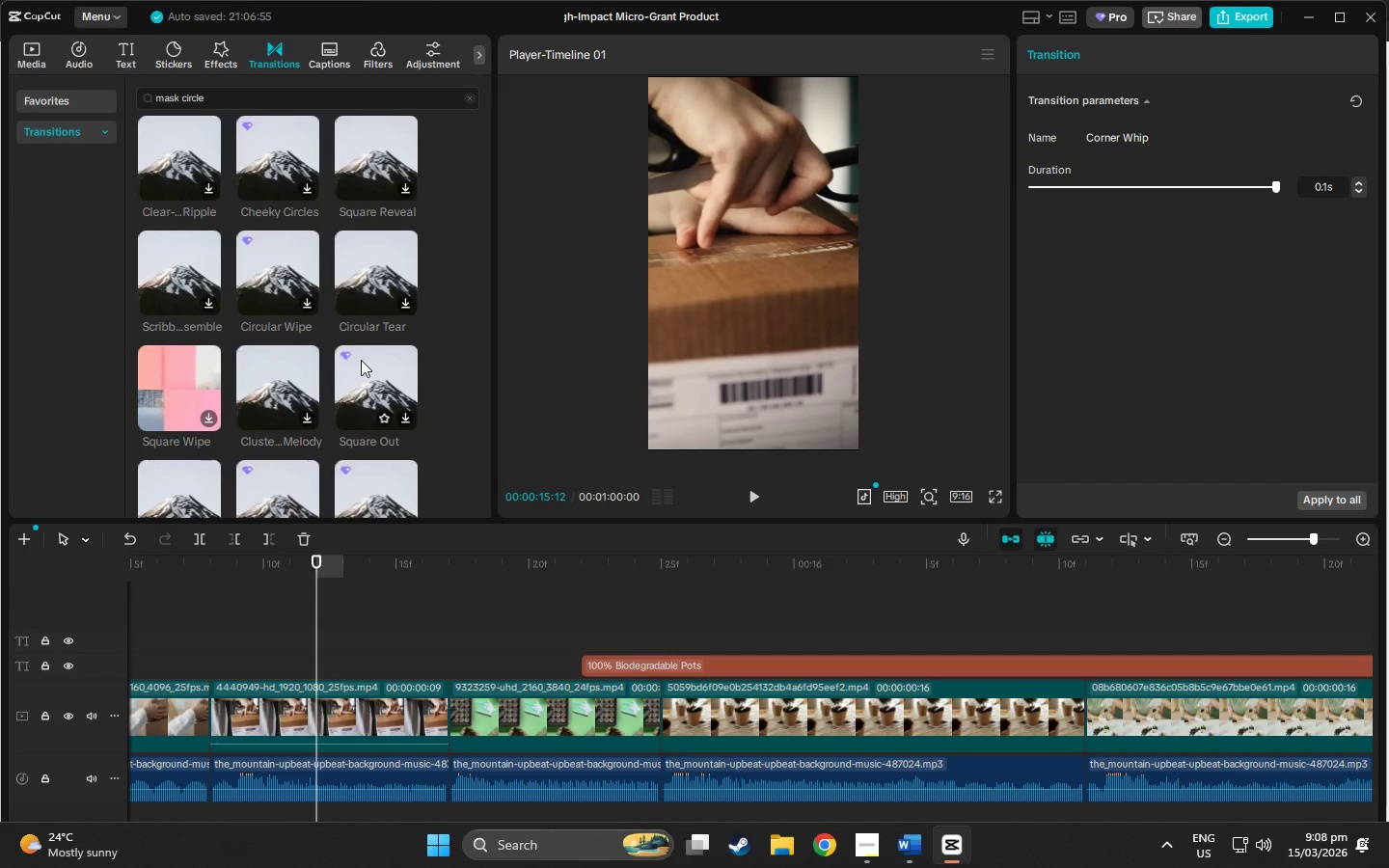 
wait(7.15)
 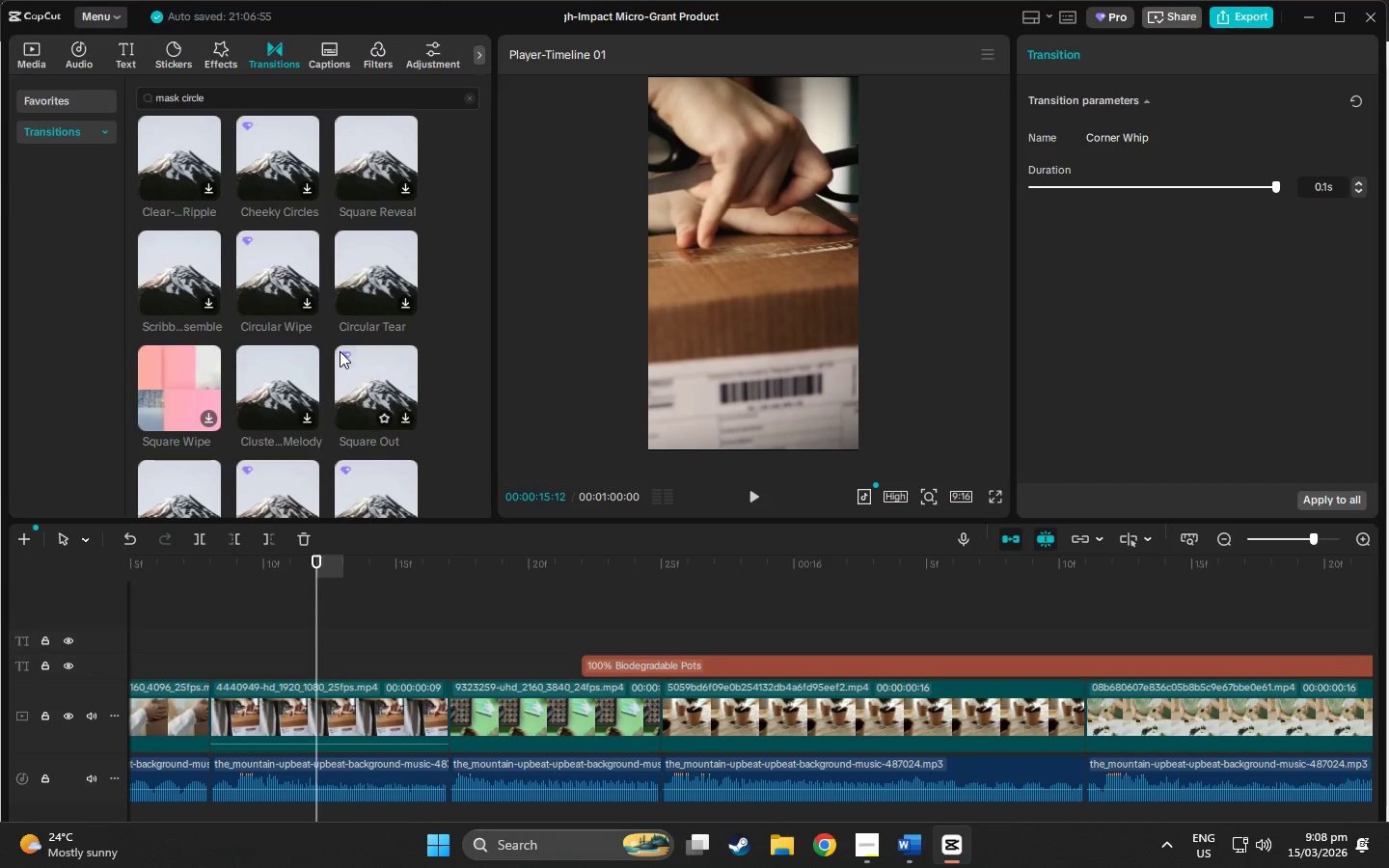 
scroll: coordinate [371, 292], scroll_direction: up, amount: 8.0
 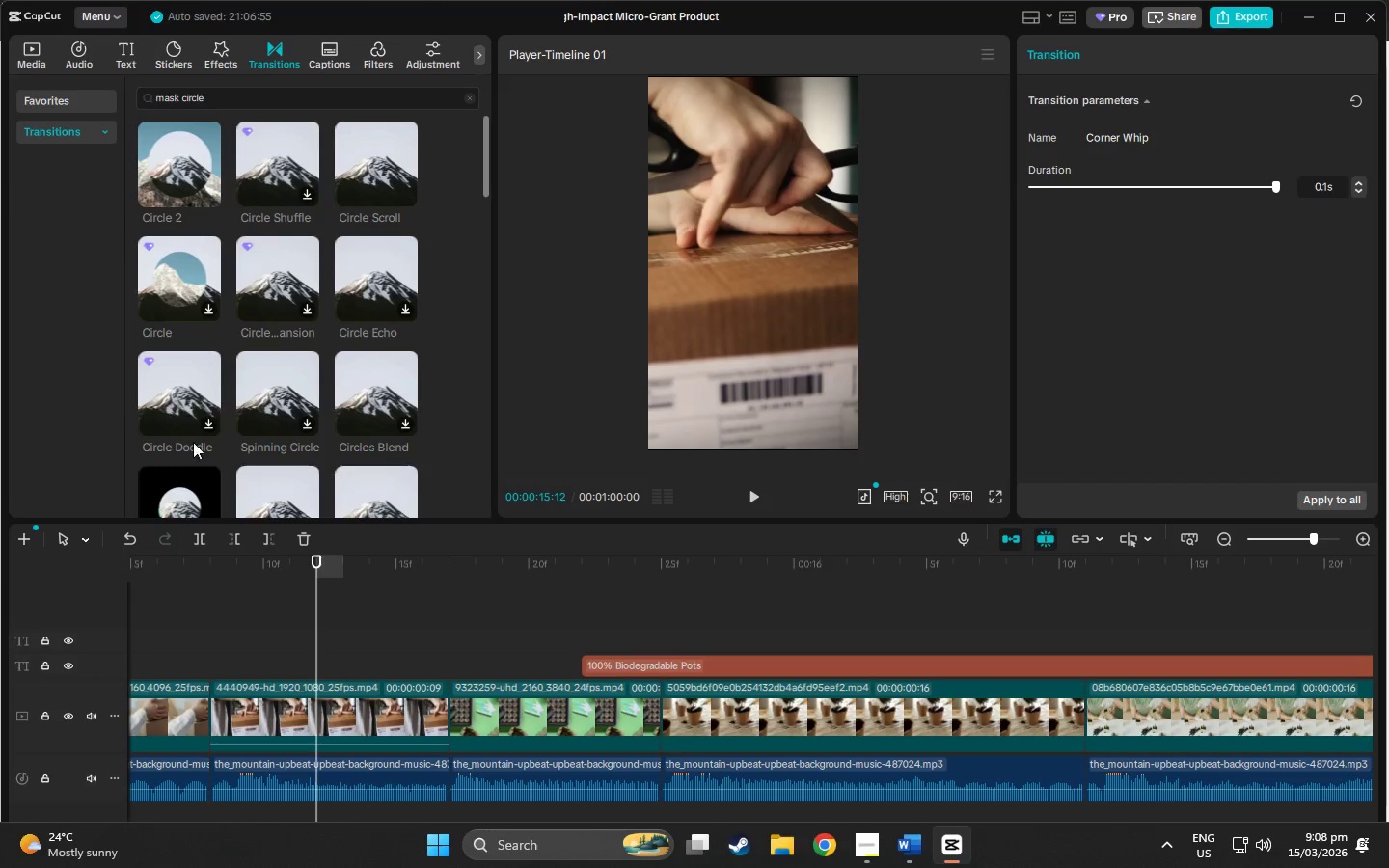 
scroll: coordinate [187, 429], scroll_direction: down, amount: 2.0
 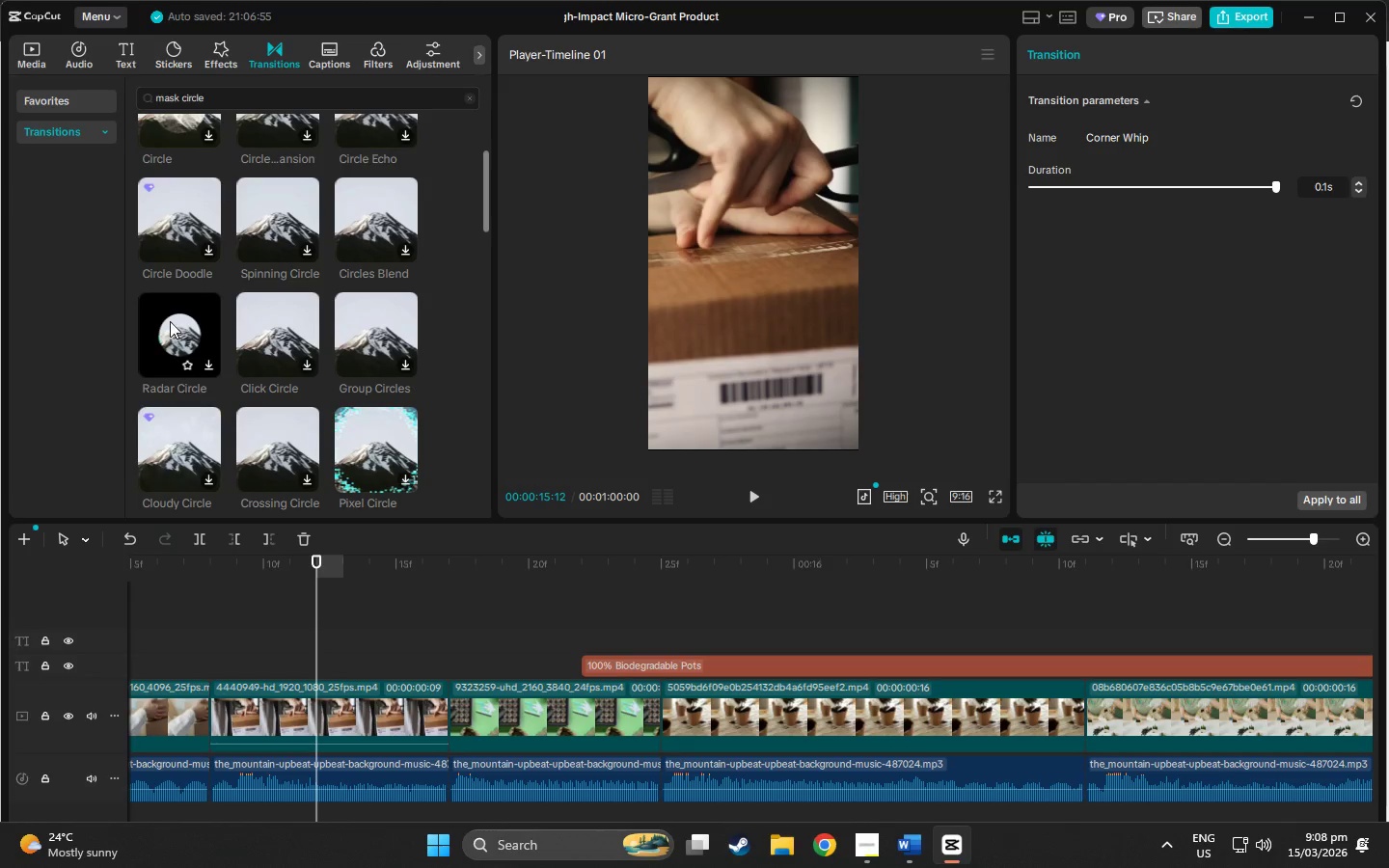 
left_click([170, 321])
 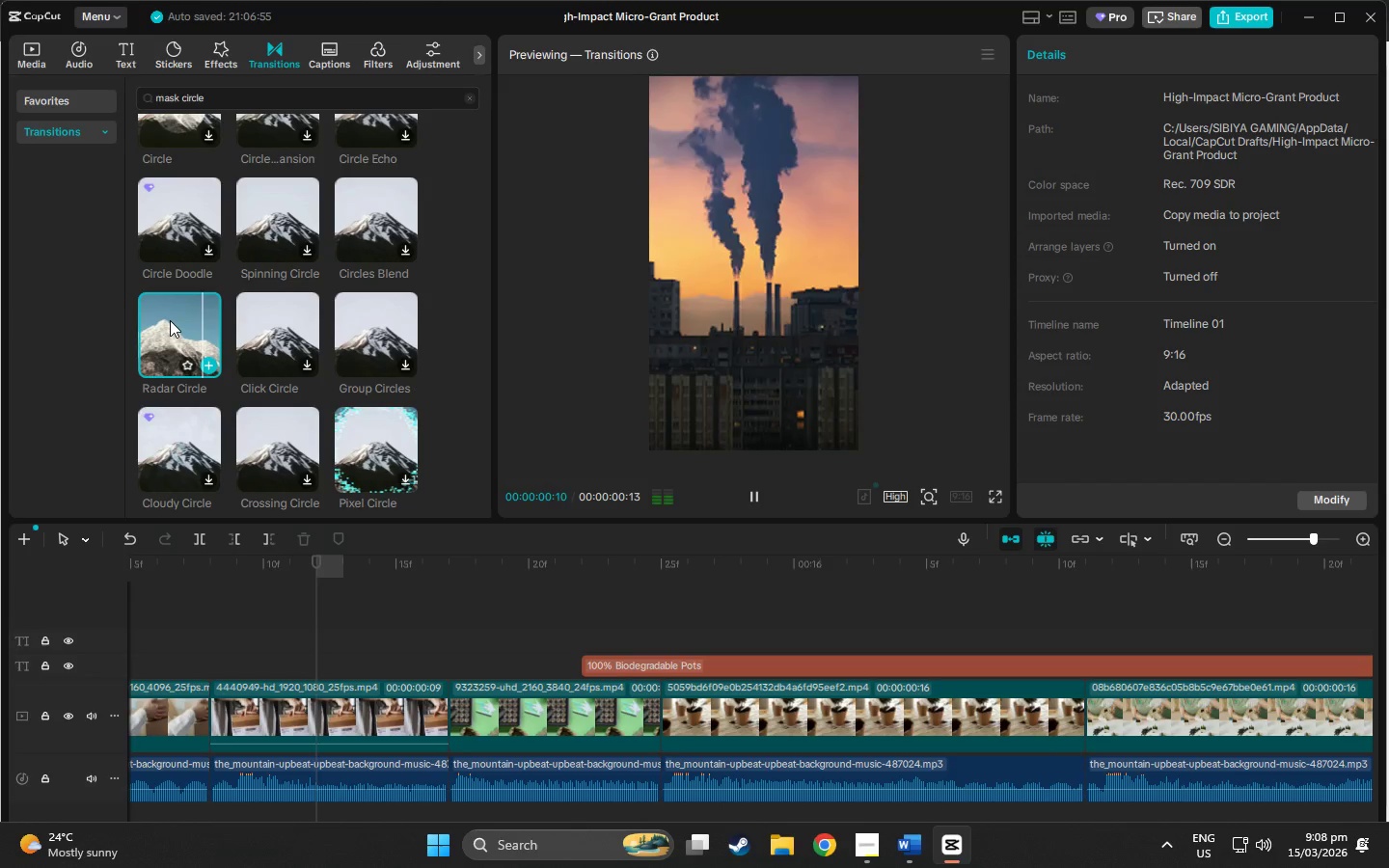 
scroll: coordinate [362, 312], scroll_direction: up, amount: 6.0
 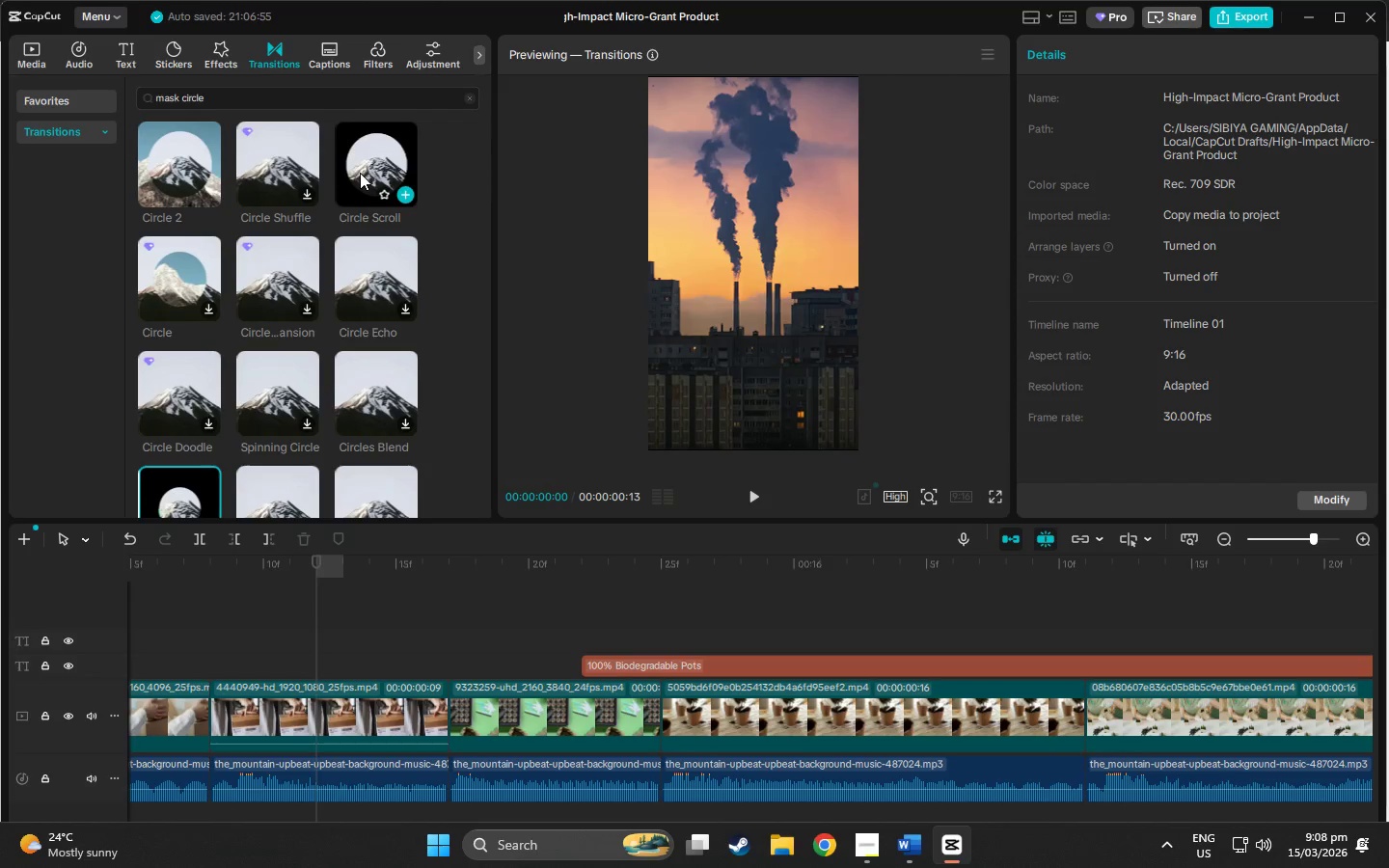 
left_click_drag(start_coordinate=[360, 173], to_coordinate=[599, 720])
 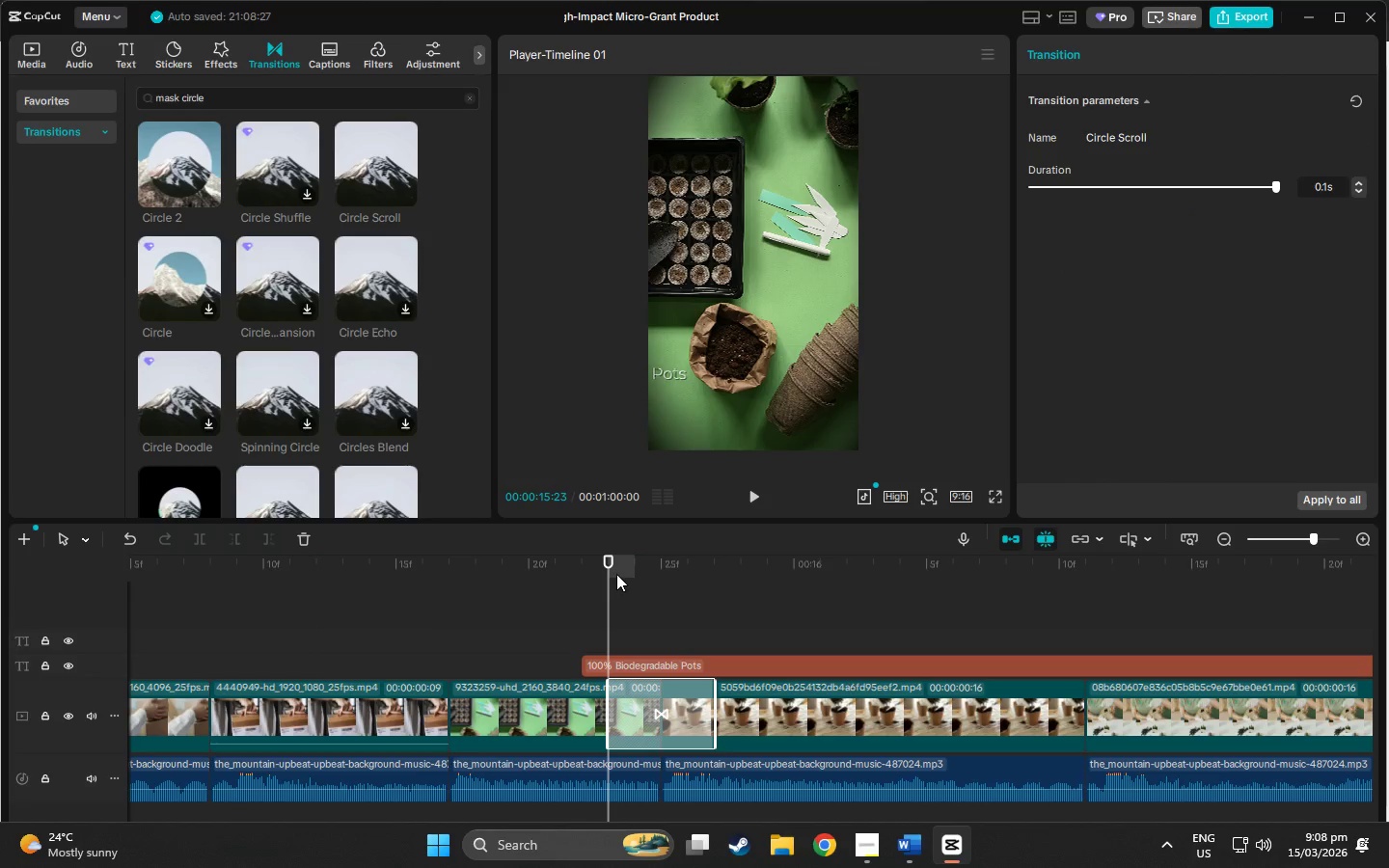 
key(Space)
 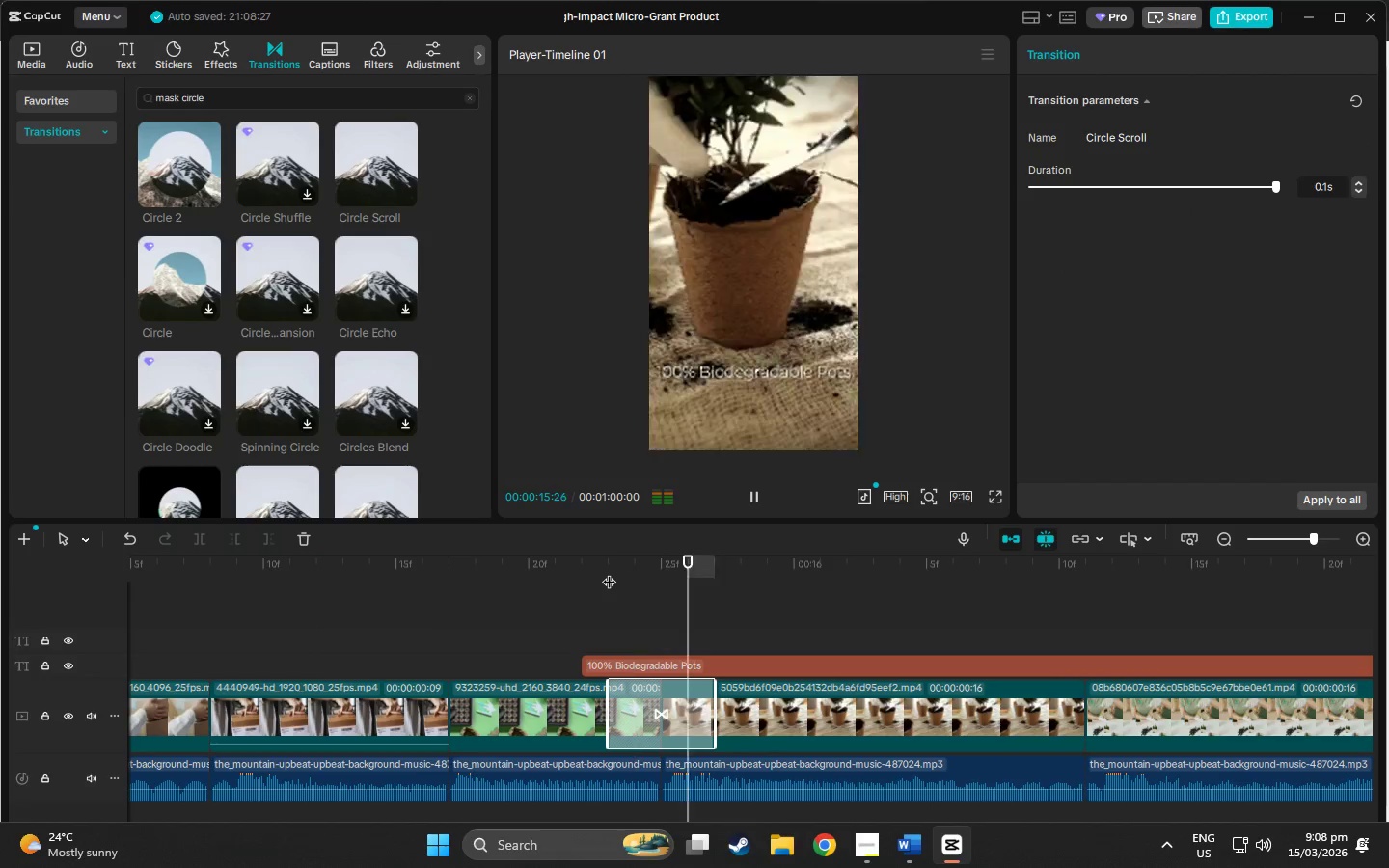 
key(Space)
 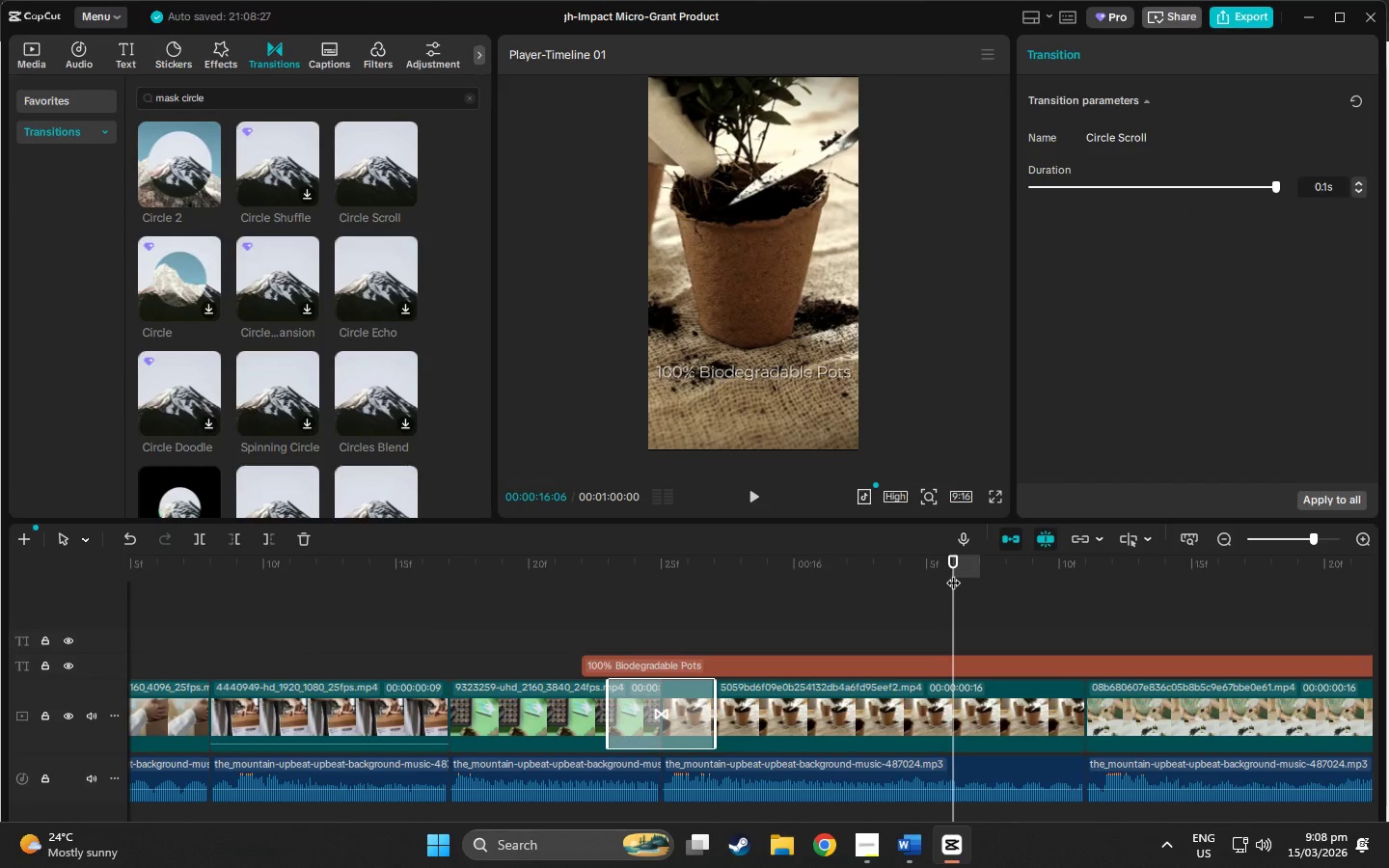 
left_click_drag(start_coordinate=[953, 568], to_coordinate=[813, 538])
 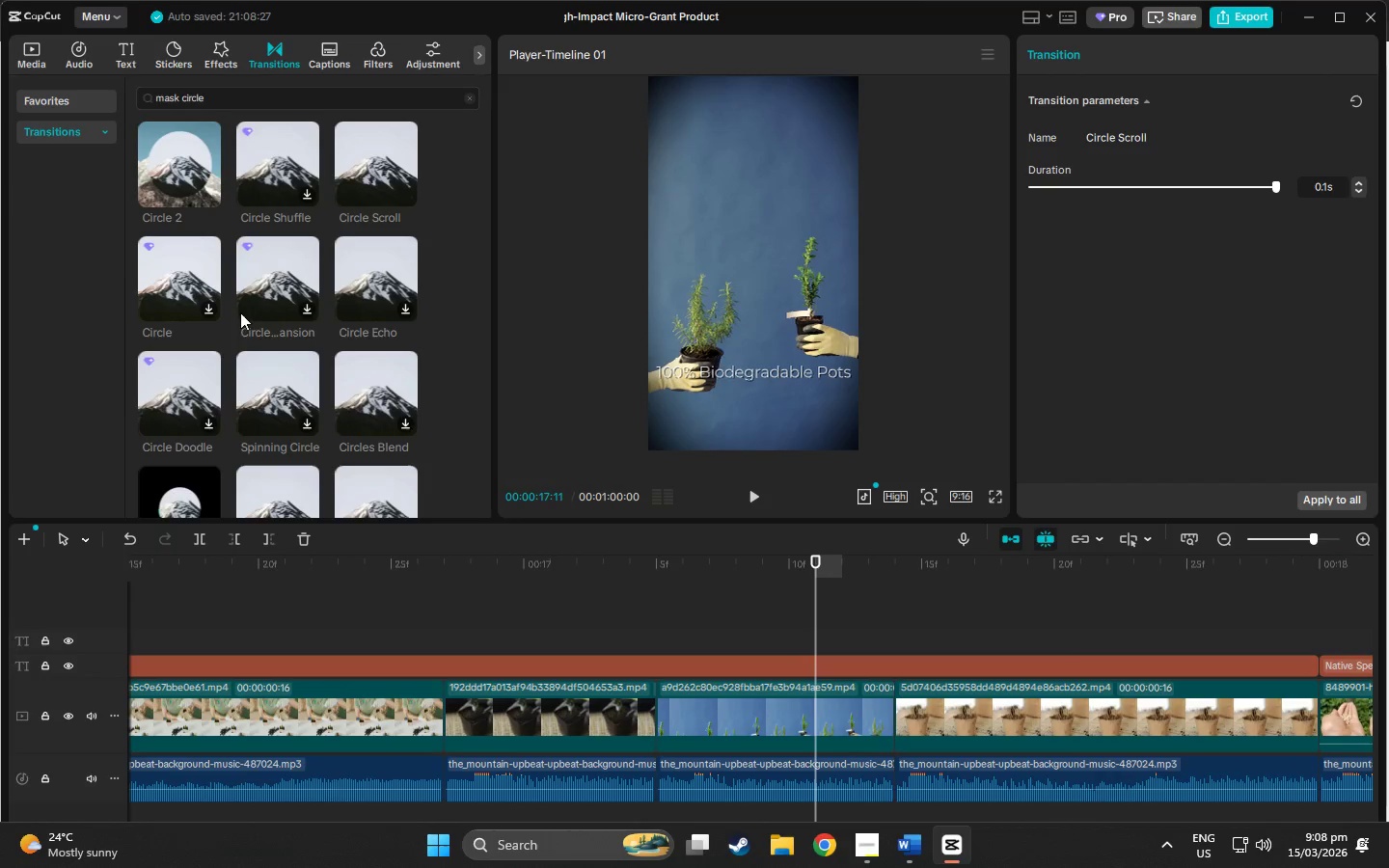 
scroll: coordinate [268, 348], scroll_direction: down, amount: 9.0
 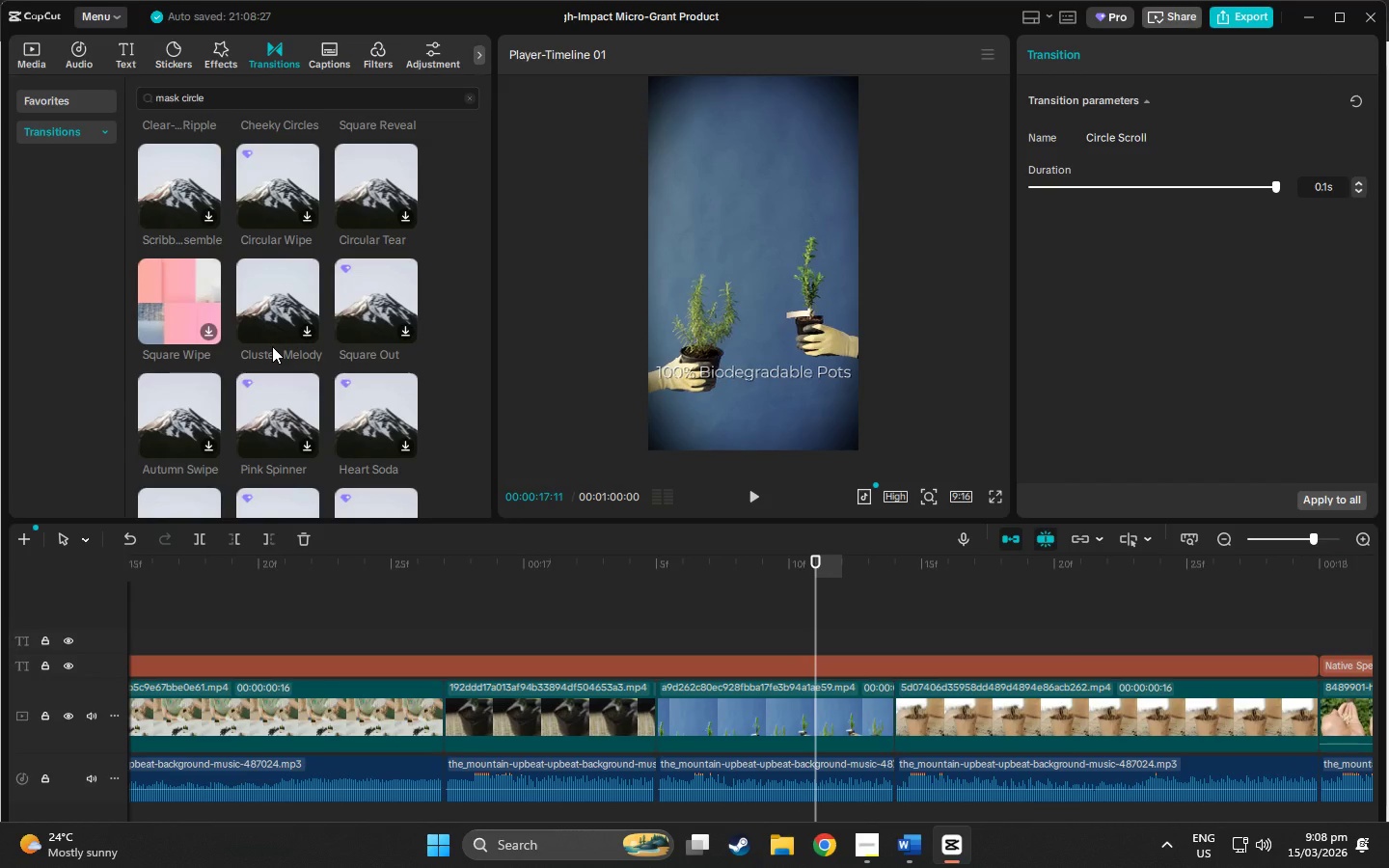 
wait(10.32)
 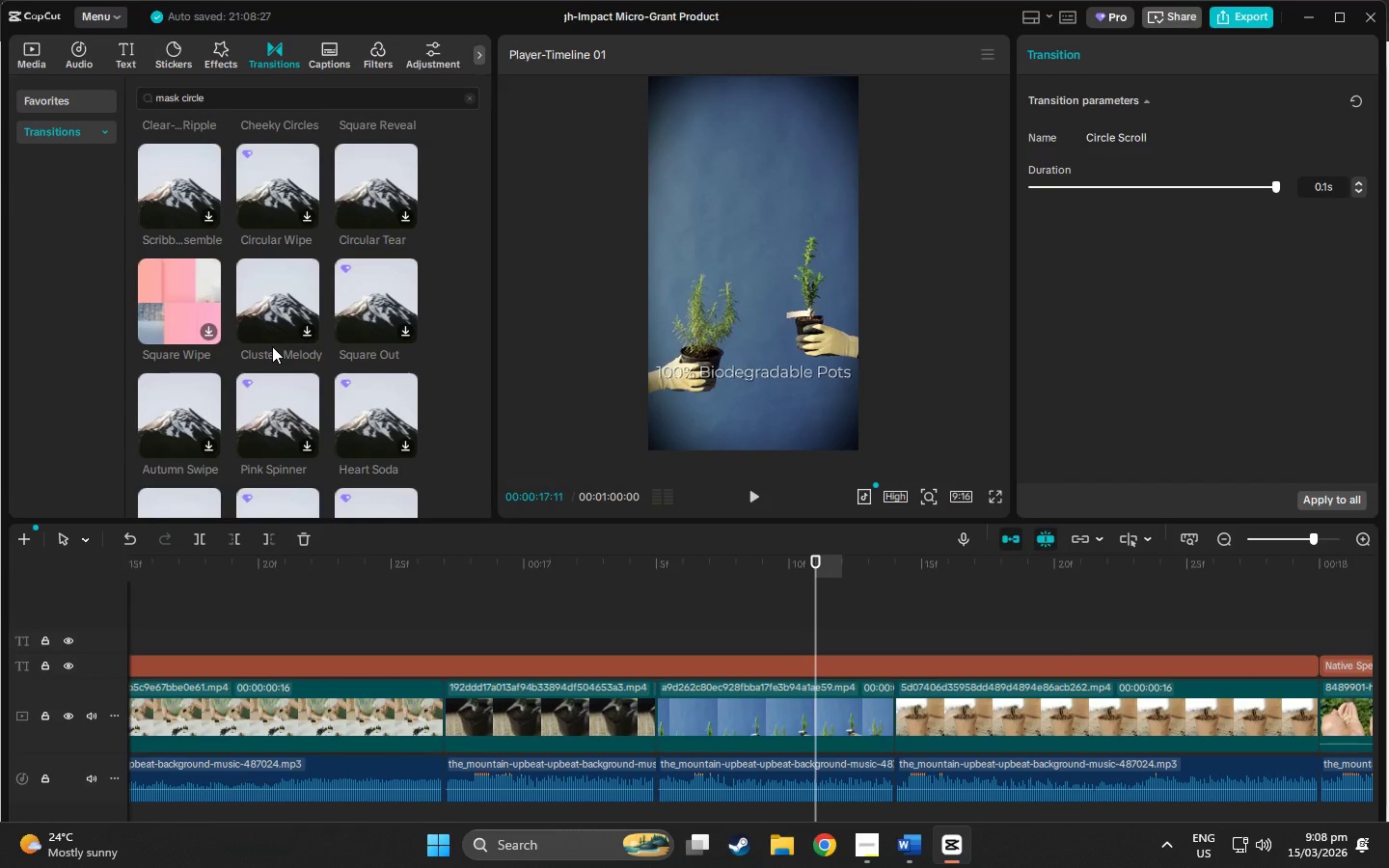 
scroll: coordinate [178, 292], scroll_direction: down, amount: 9.0
 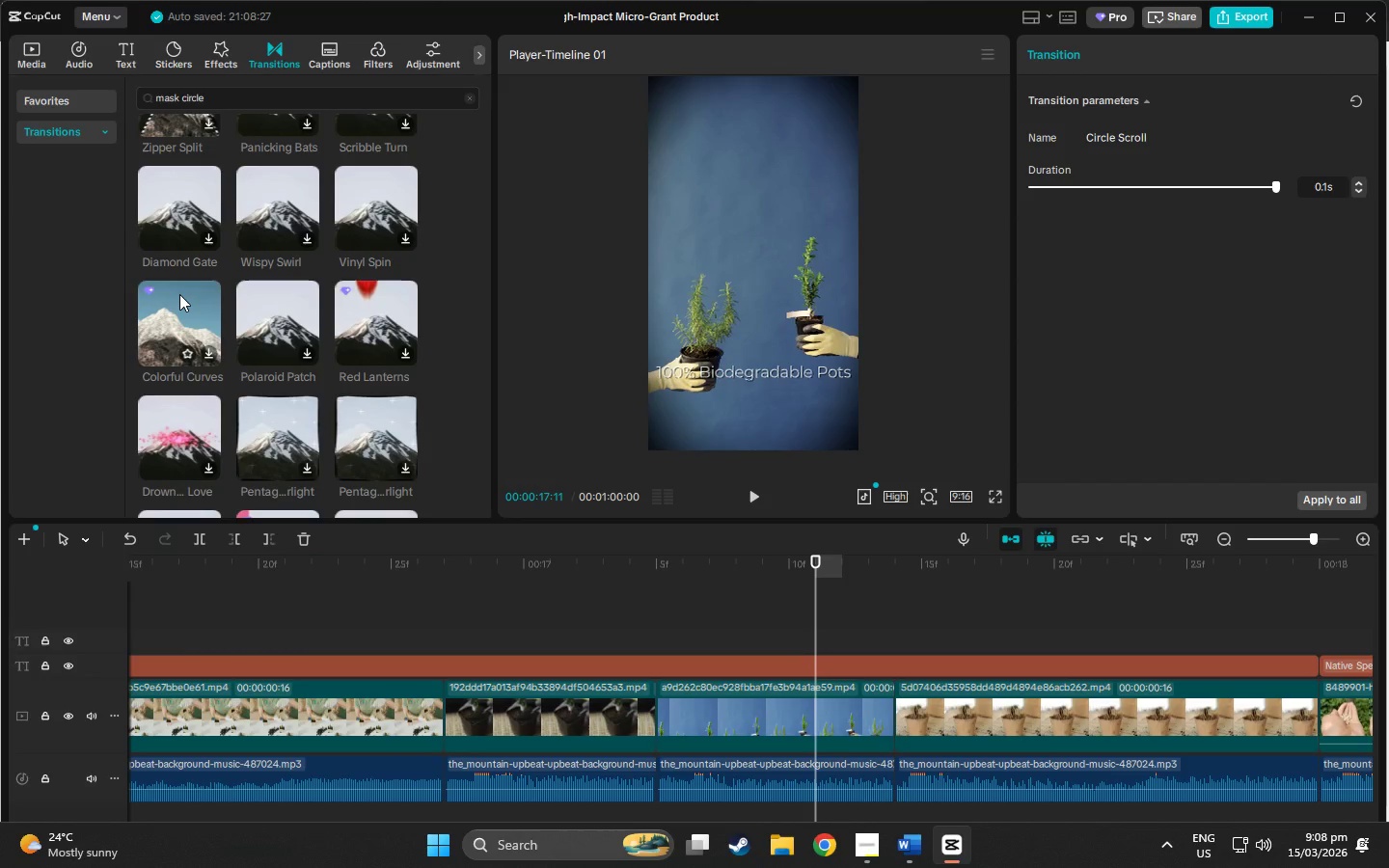 
wait(6.94)
 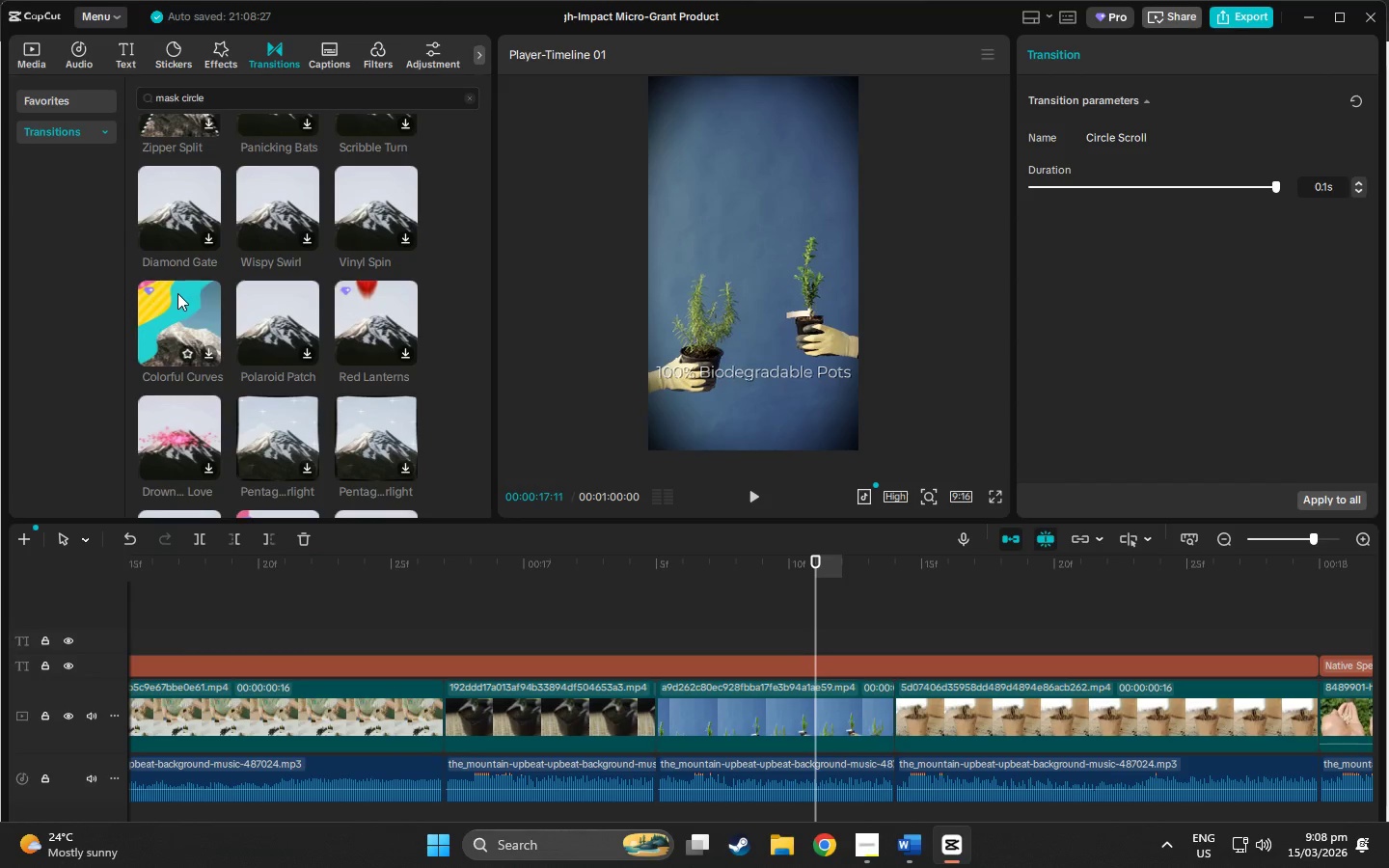 
scroll: coordinate [179, 294], scroll_direction: down, amount: 6.0
 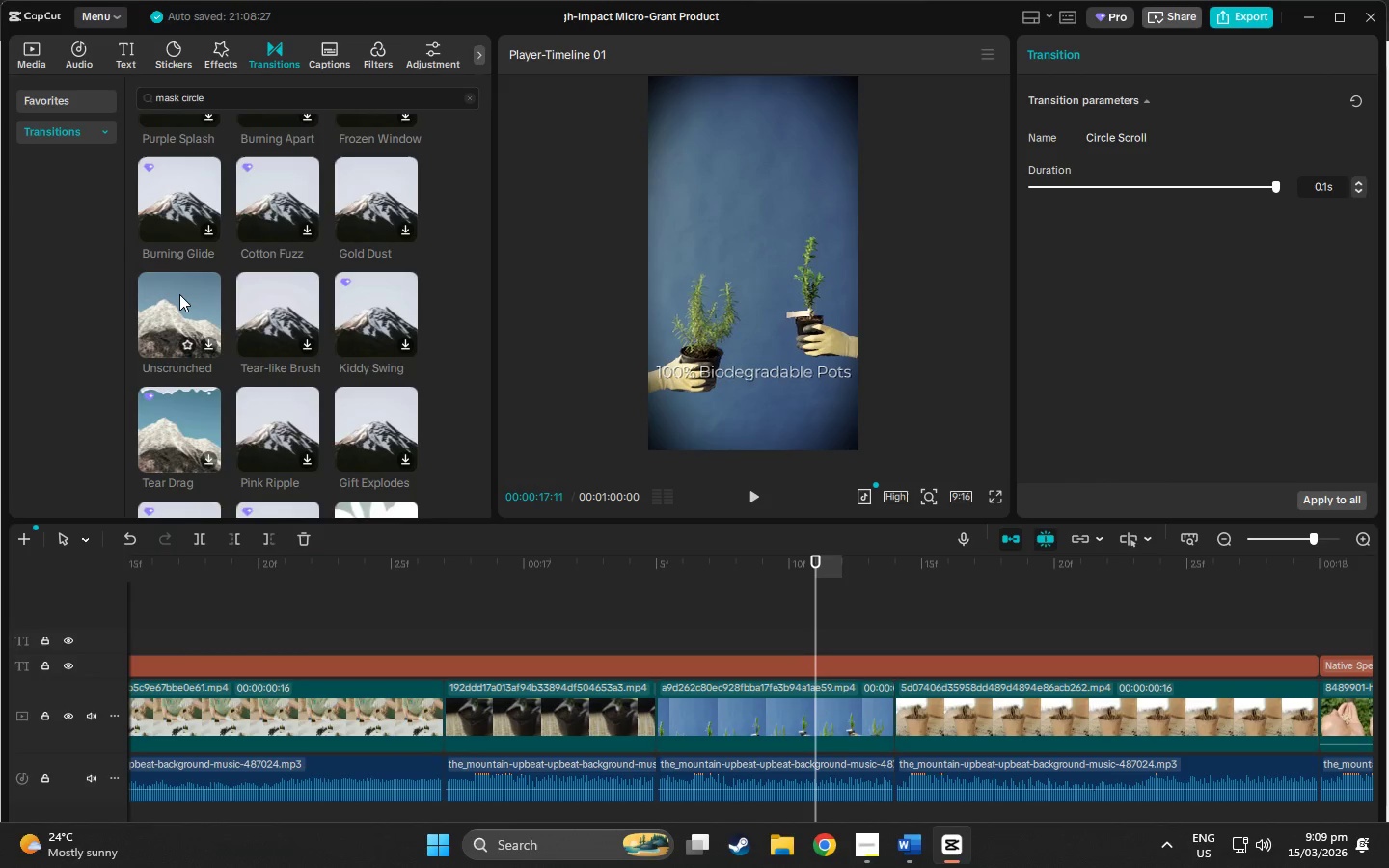 
scroll: coordinate [179, 294], scroll_direction: down, amount: 5.0
 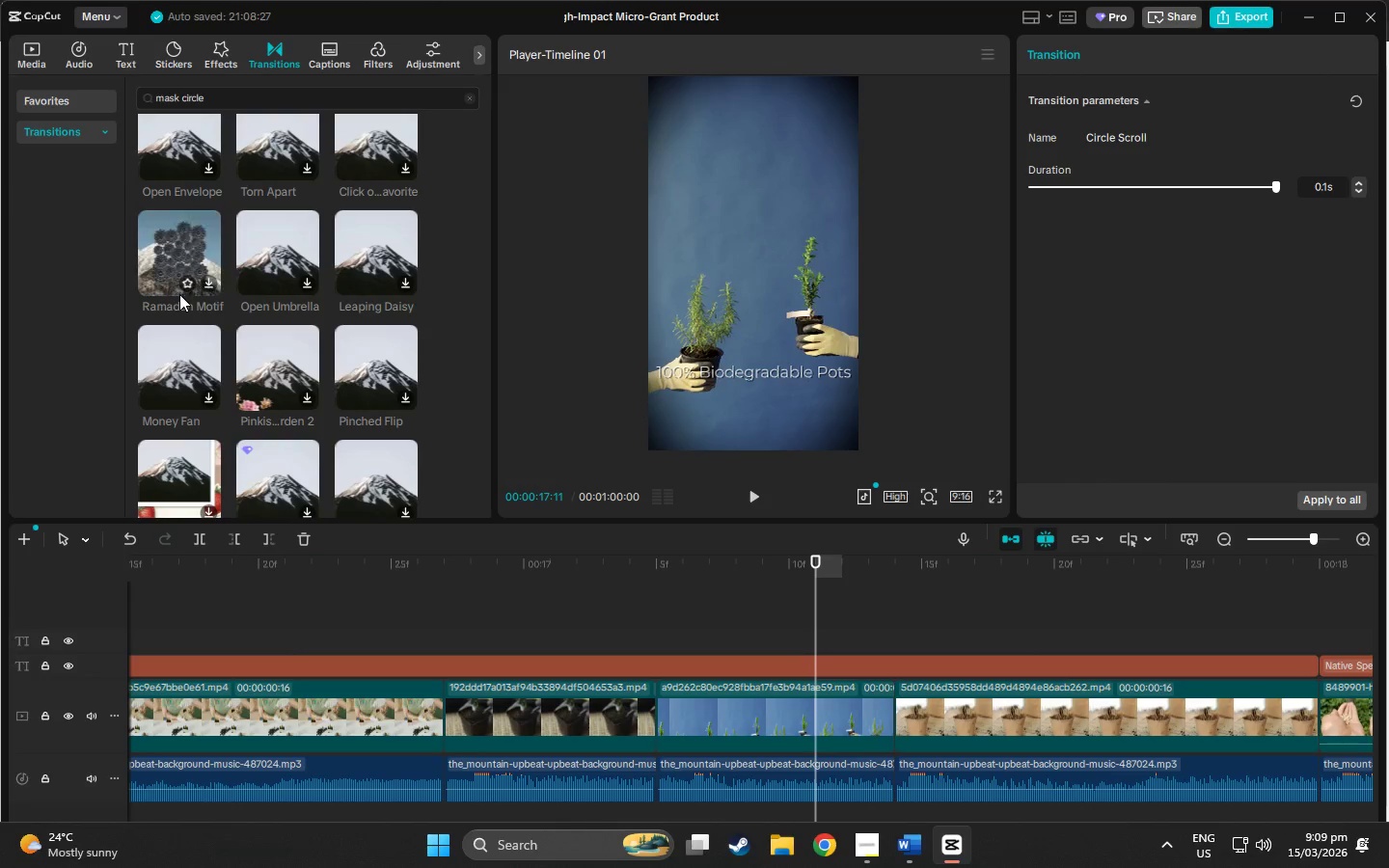 
scroll: coordinate [179, 294], scroll_direction: down, amount: 5.0
 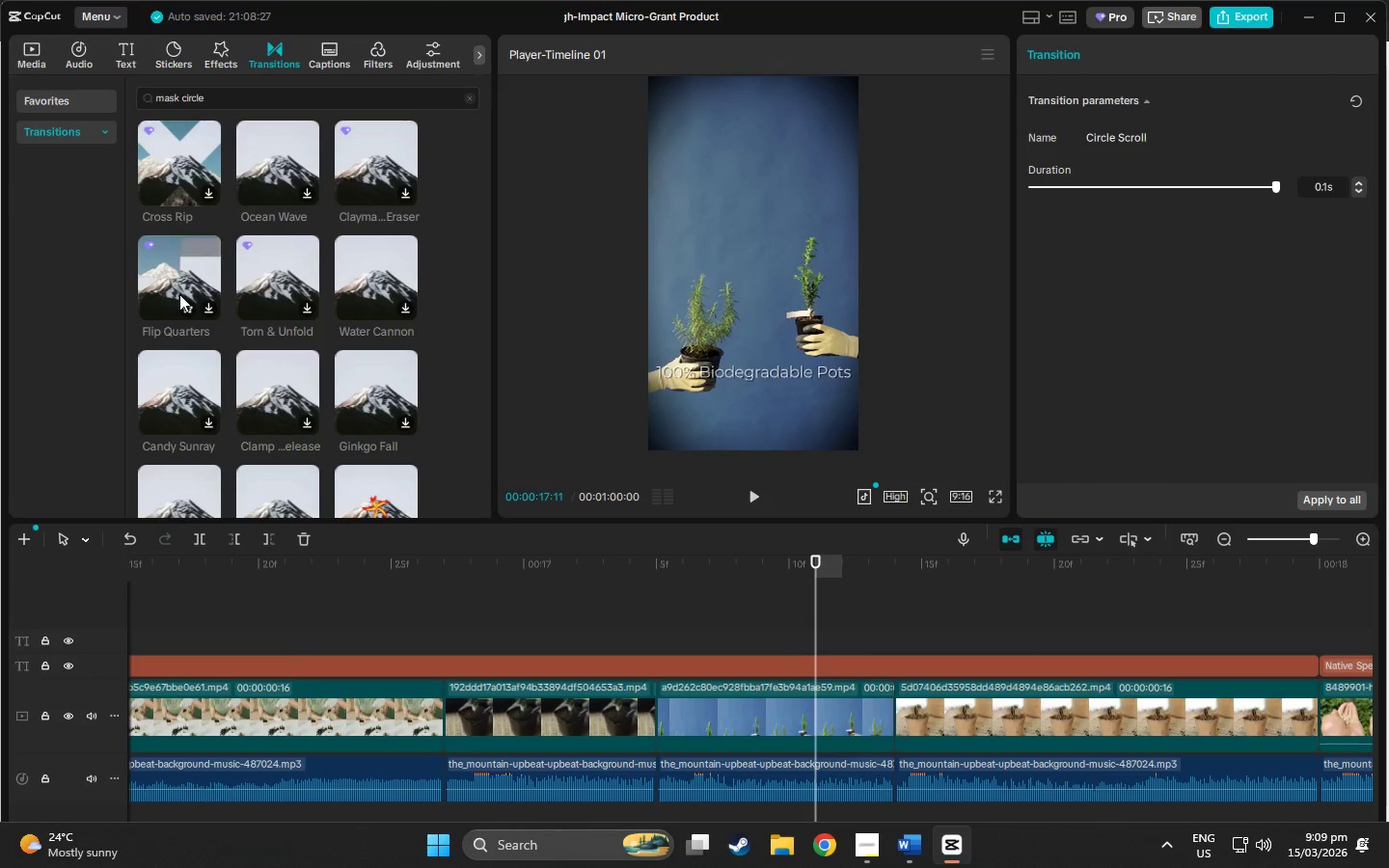 
scroll: coordinate [179, 294], scroll_direction: down, amount: 2.0
 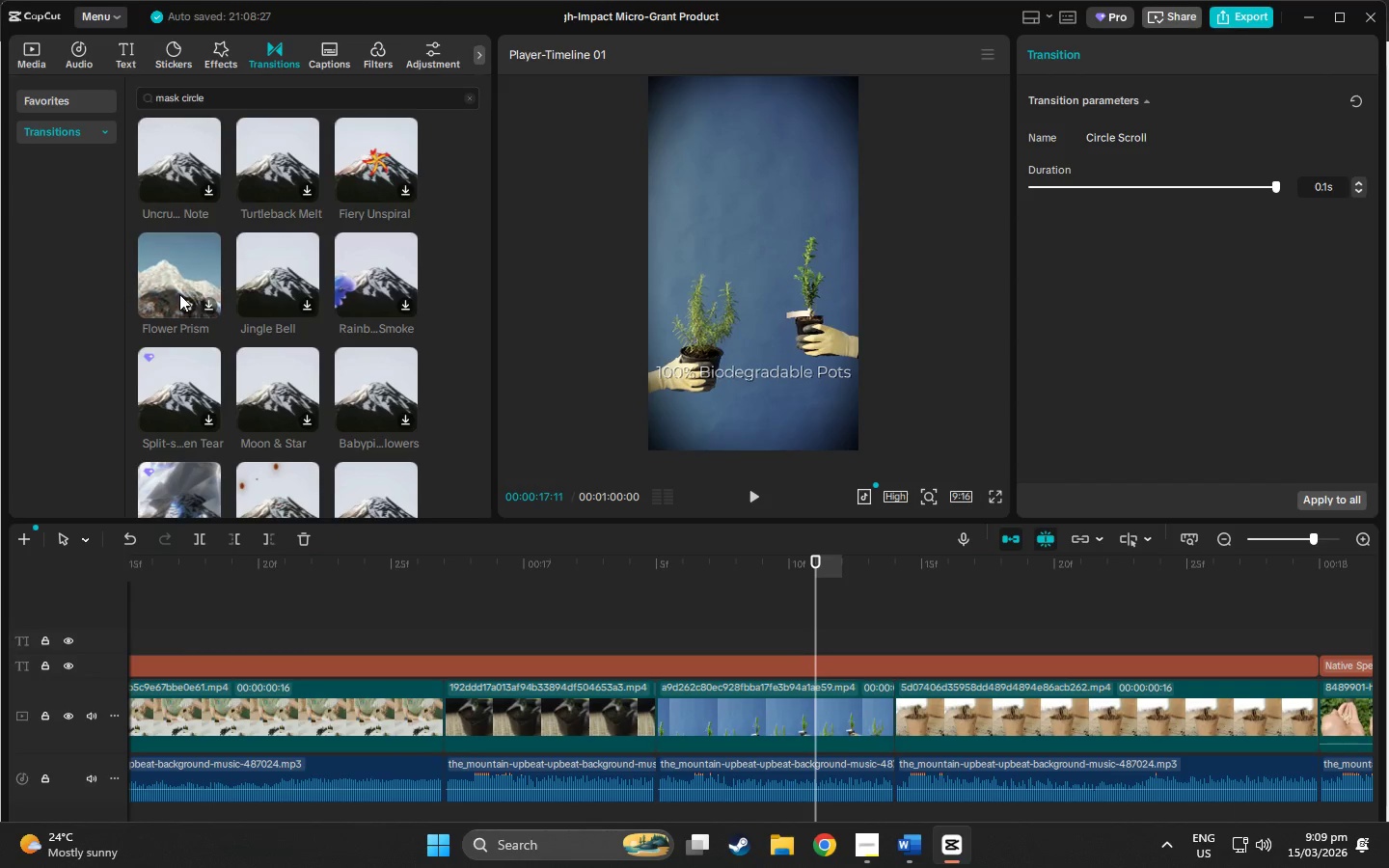 
wait(5.28)
 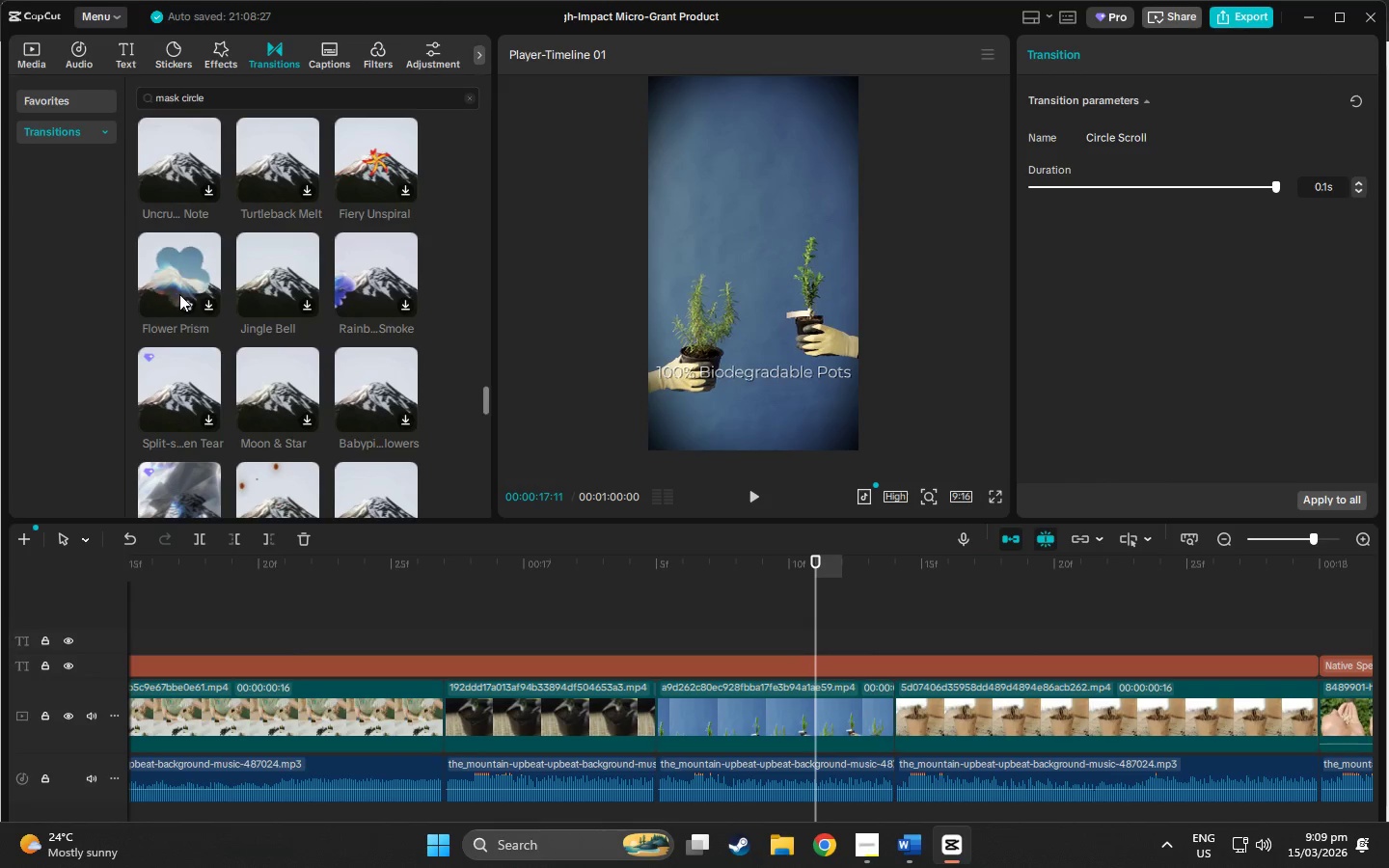 
scroll: coordinate [179, 294], scroll_direction: down, amount: 5.0
 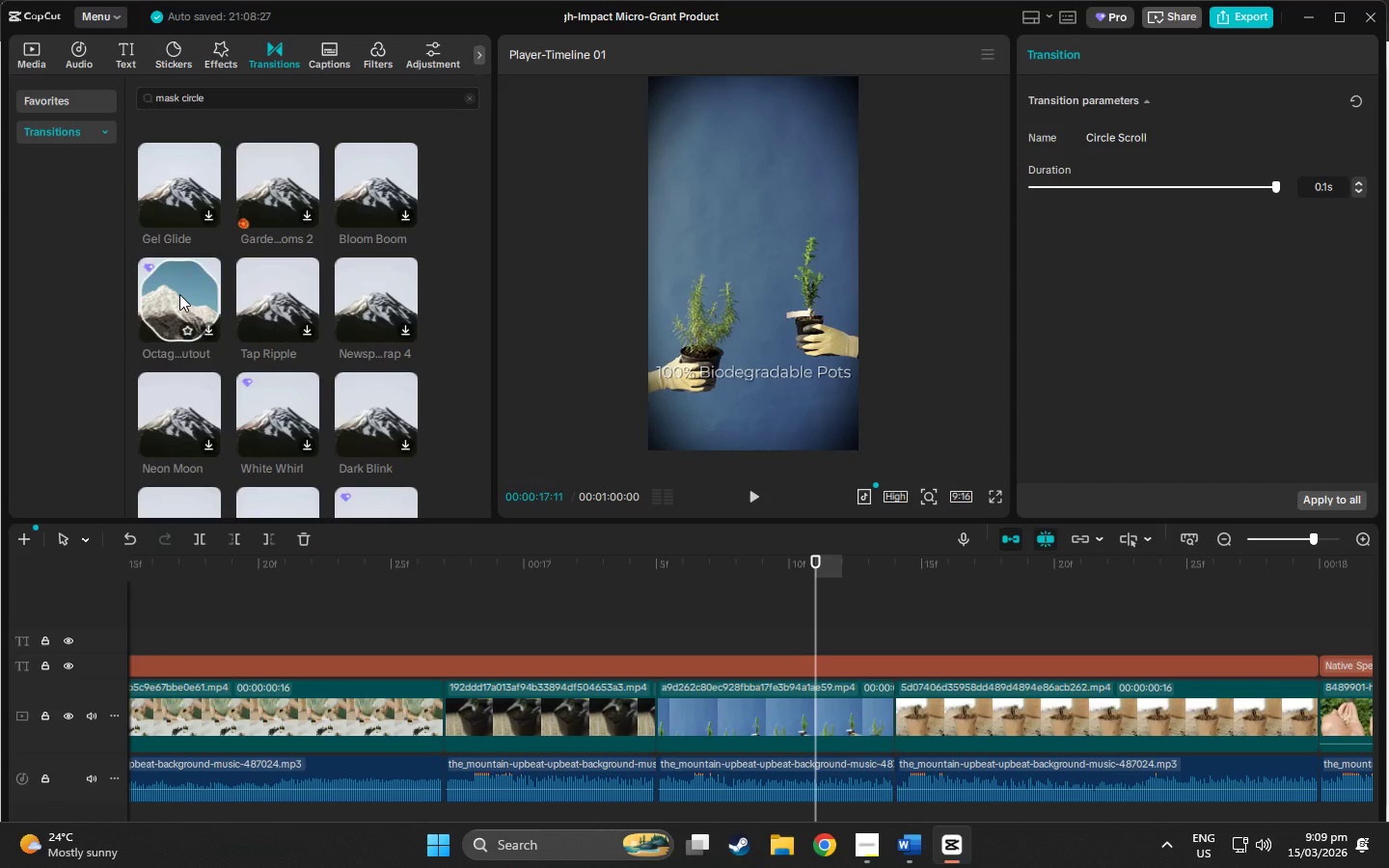 
scroll: coordinate [179, 294], scroll_direction: down, amount: 5.0
 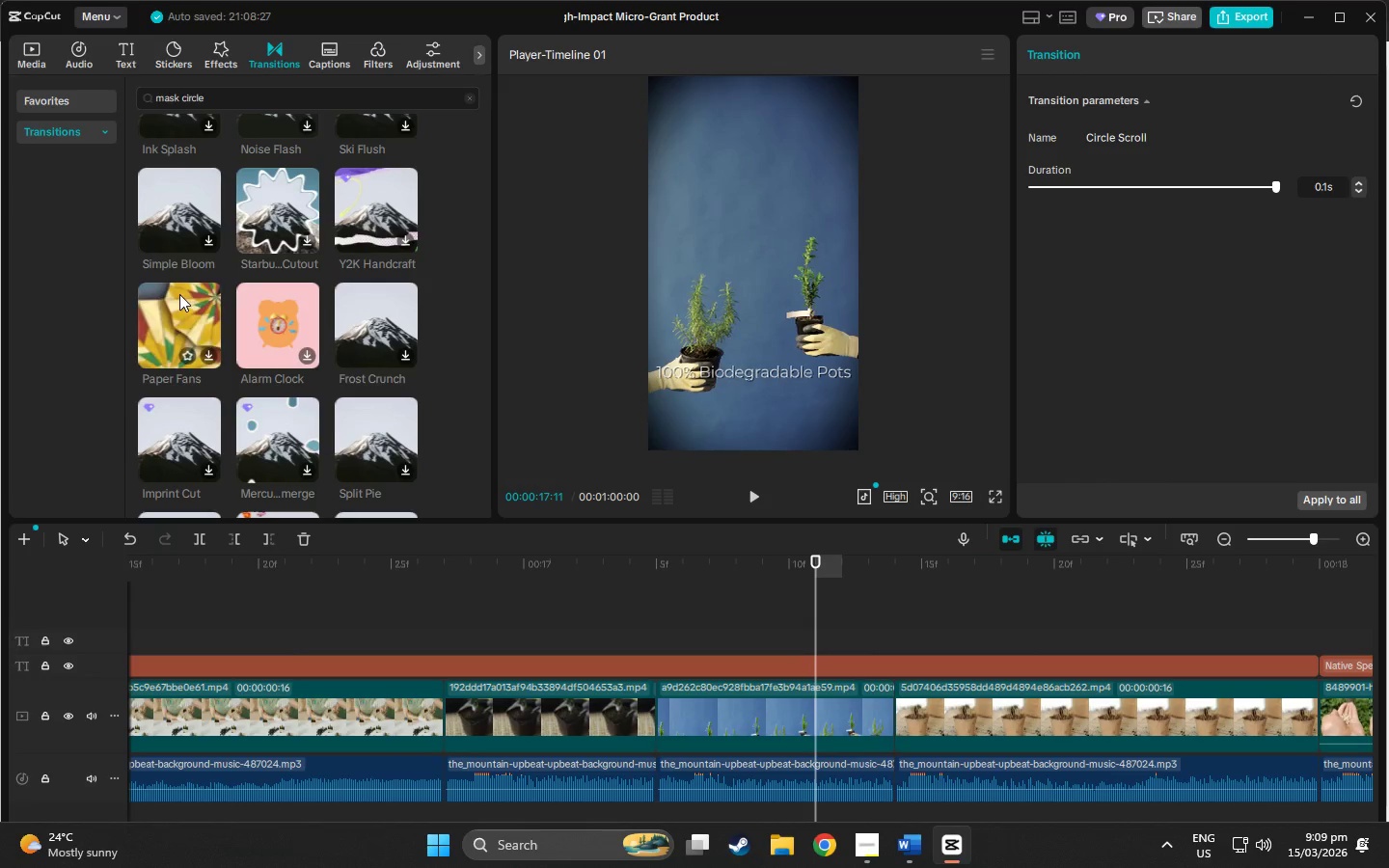 
scroll: coordinate [179, 294], scroll_direction: down, amount: 5.0
 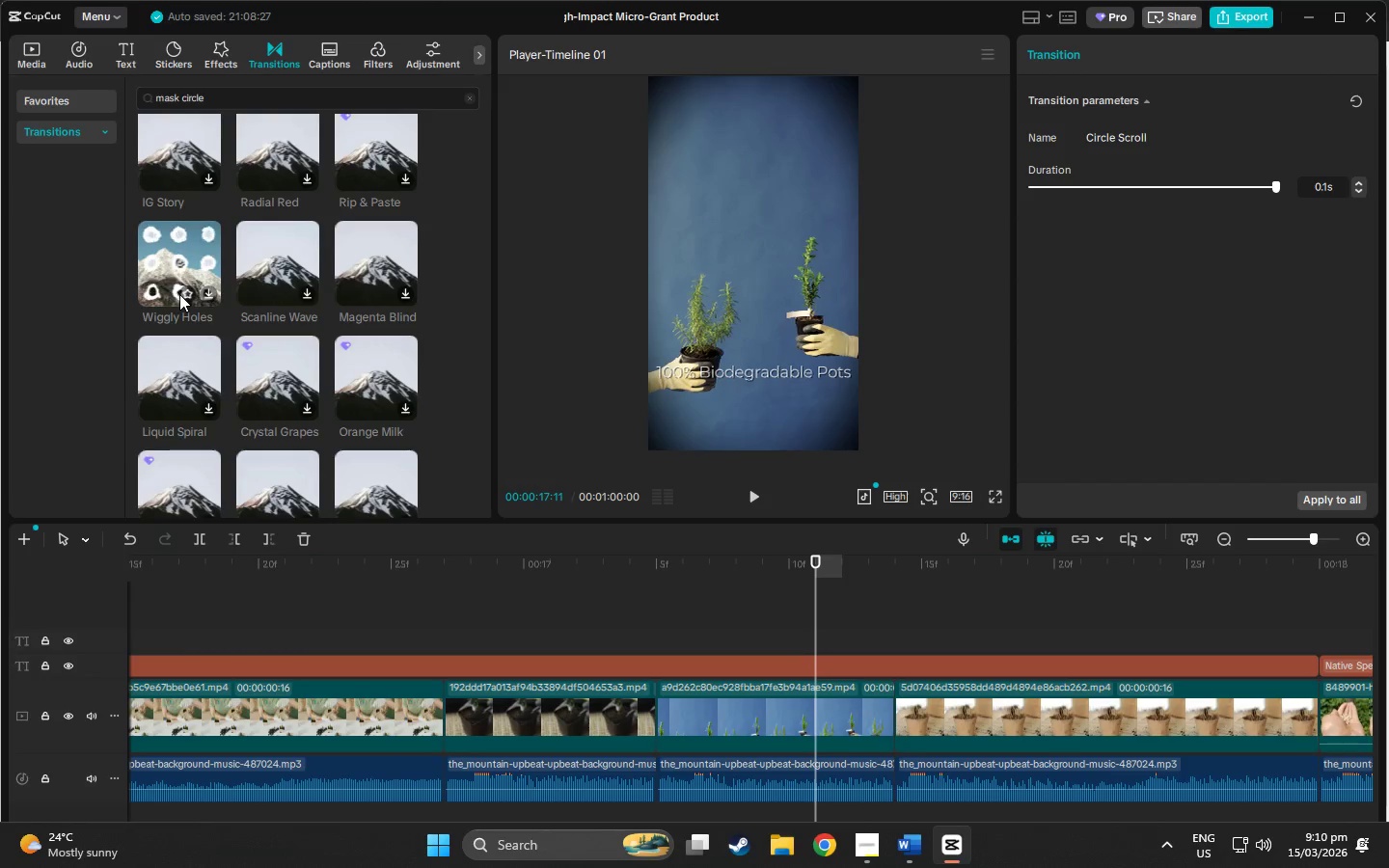 
scroll: coordinate [179, 294], scroll_direction: down, amount: 3.0
 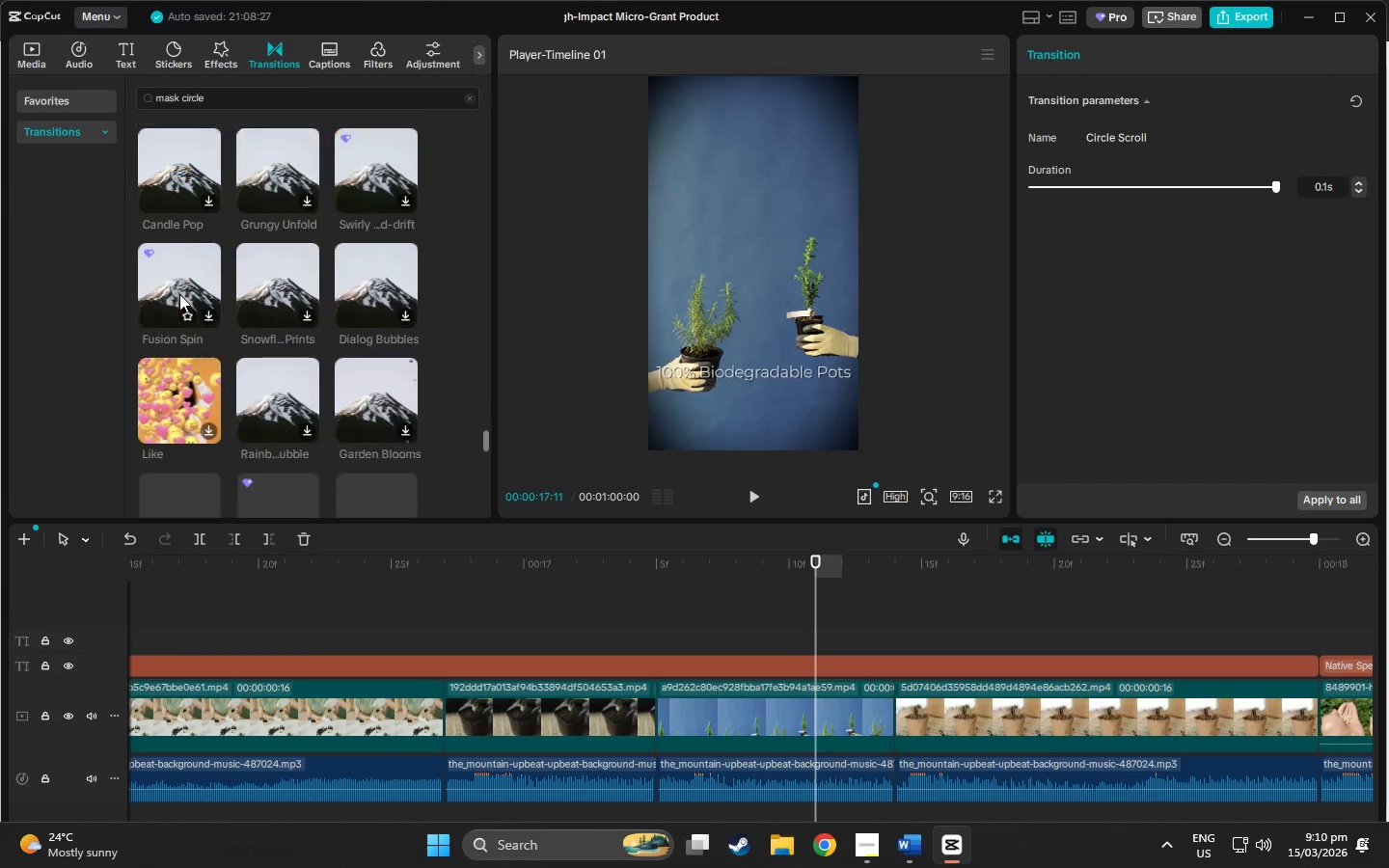 
wait(5.08)
 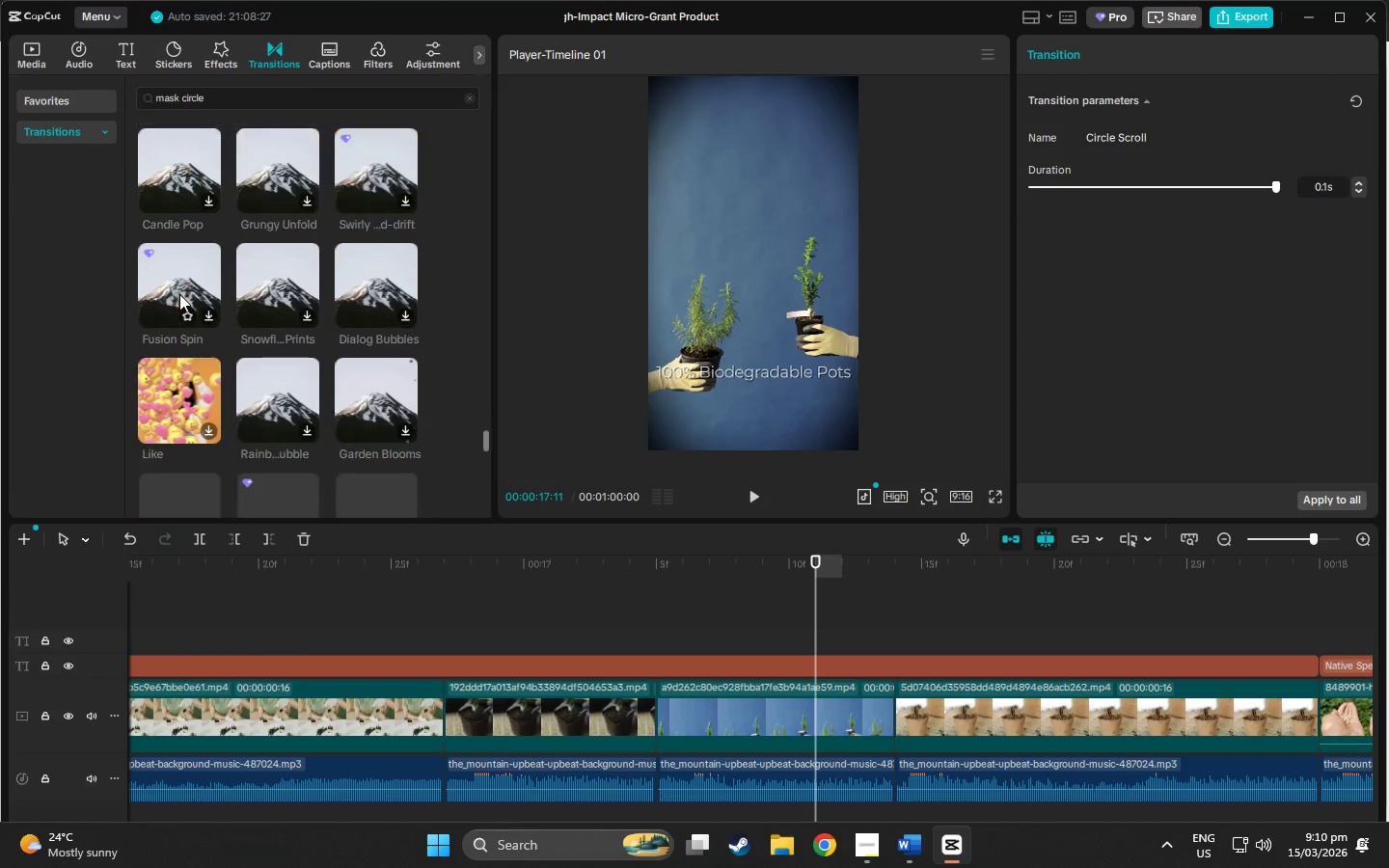 
scroll: coordinate [260, 342], scroll_direction: down, amount: 5.0
 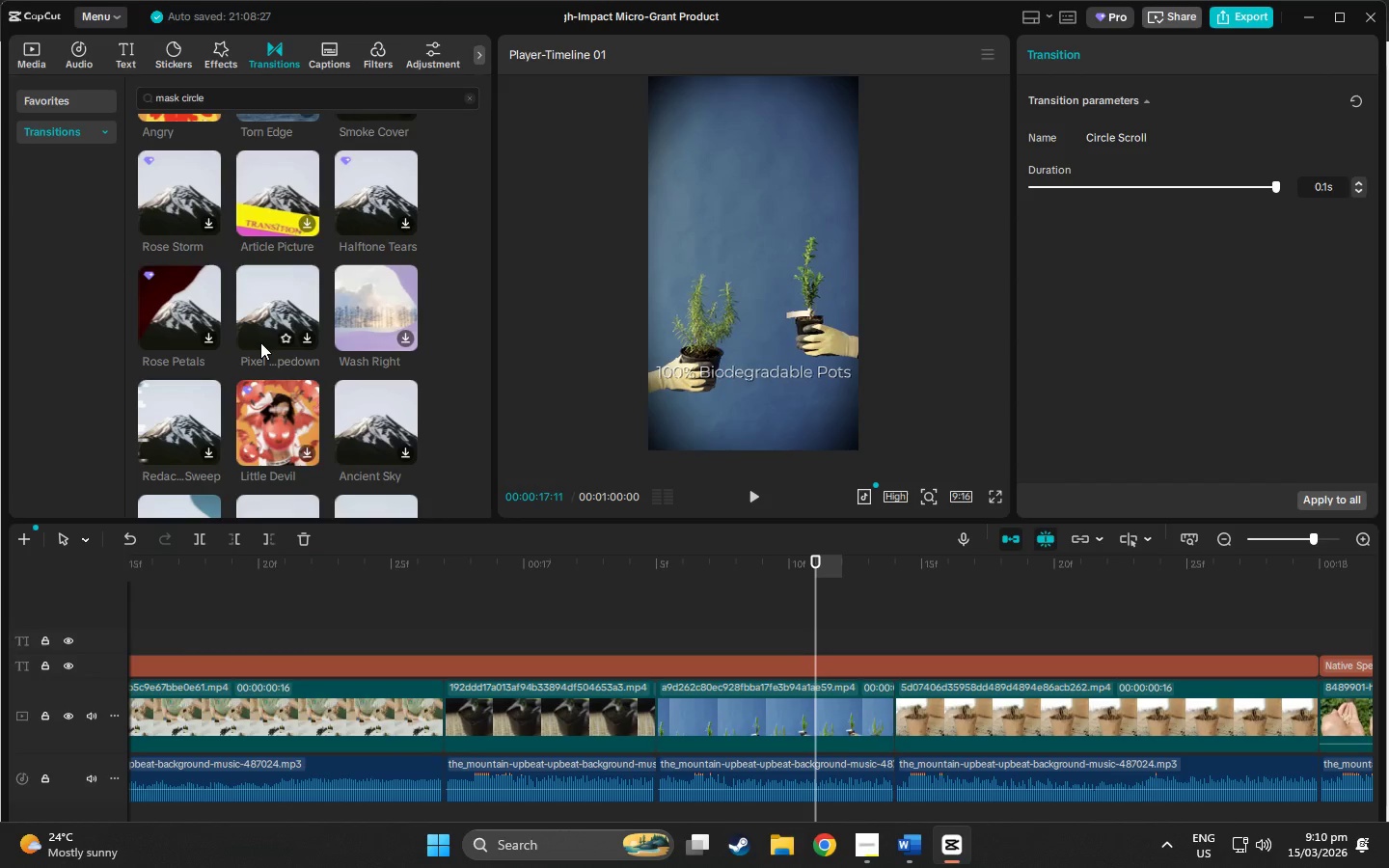 
scroll: coordinate [260, 342], scroll_direction: down, amount: 3.0
 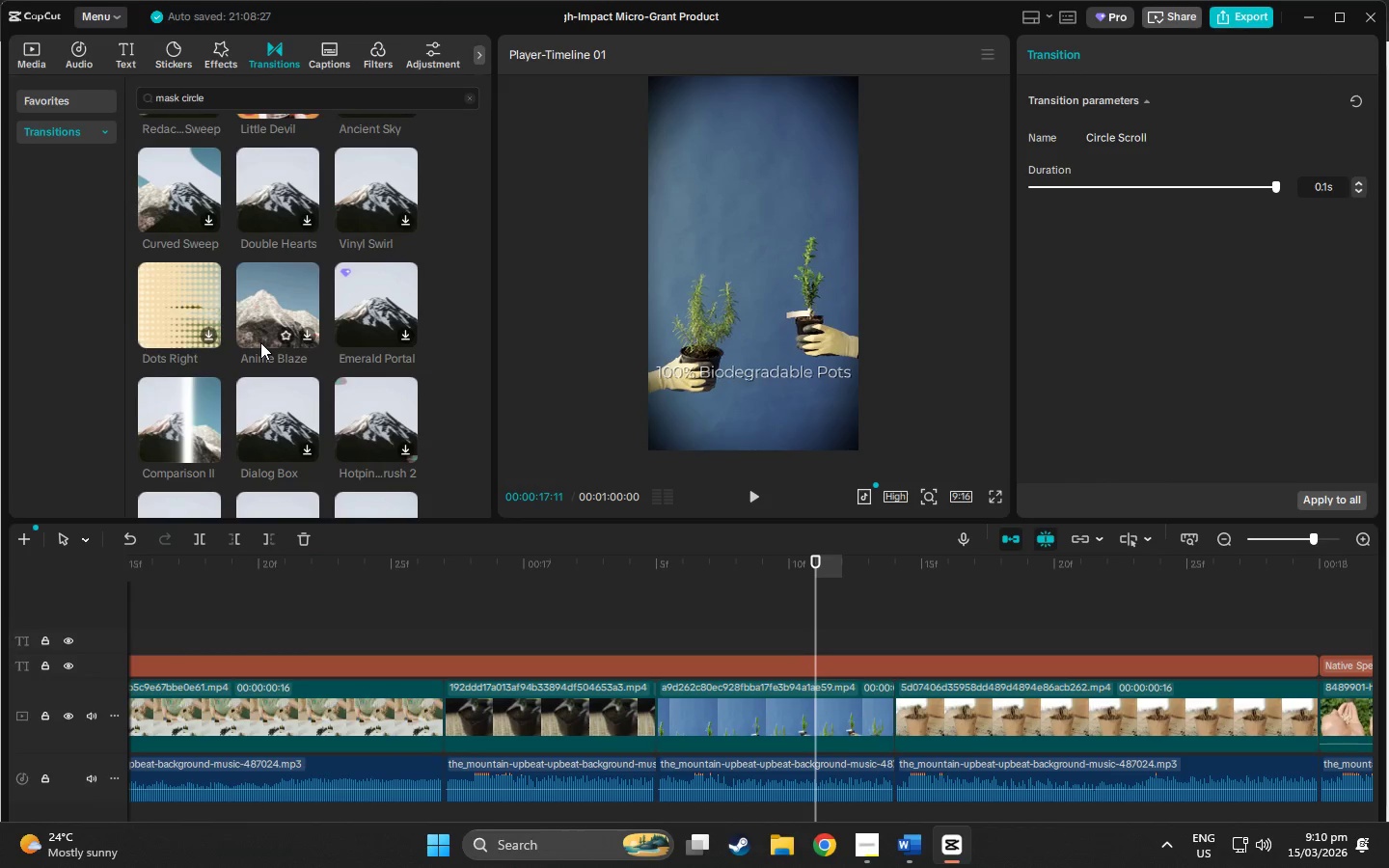 
wait(5.14)
 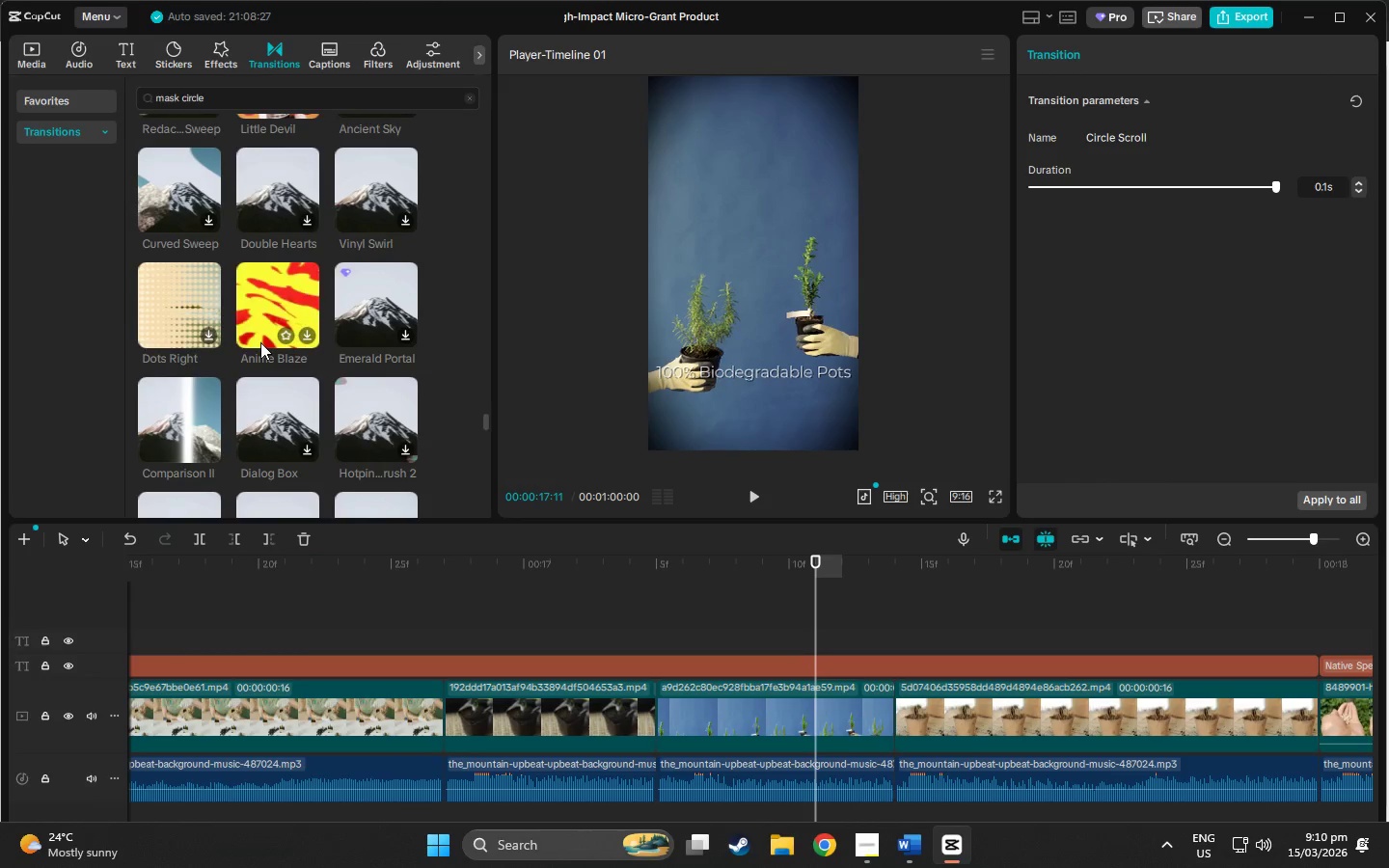 
scroll: coordinate [260, 342], scroll_direction: down, amount: 5.0
 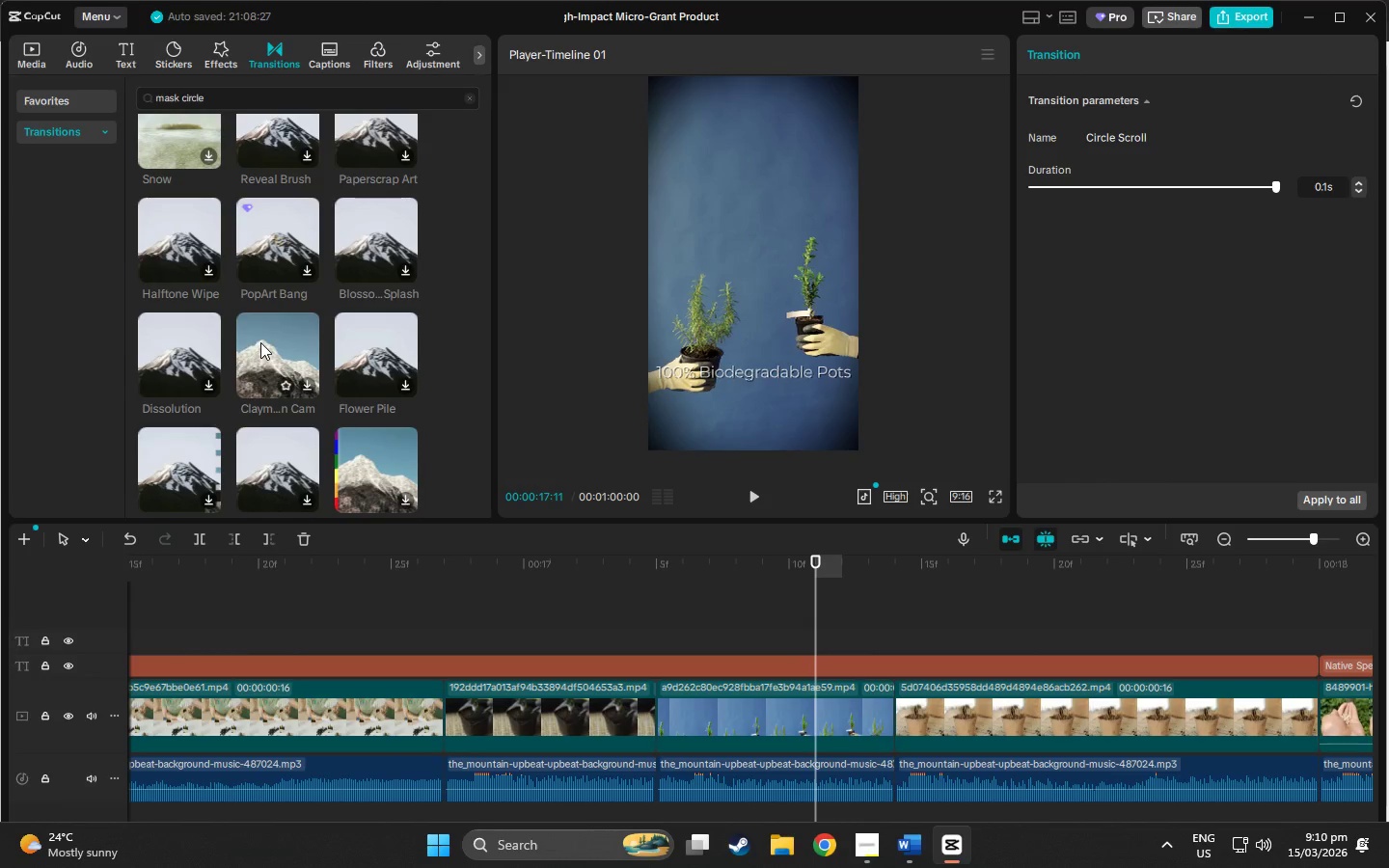 
scroll: coordinate [260, 342], scroll_direction: down, amount: 5.0
 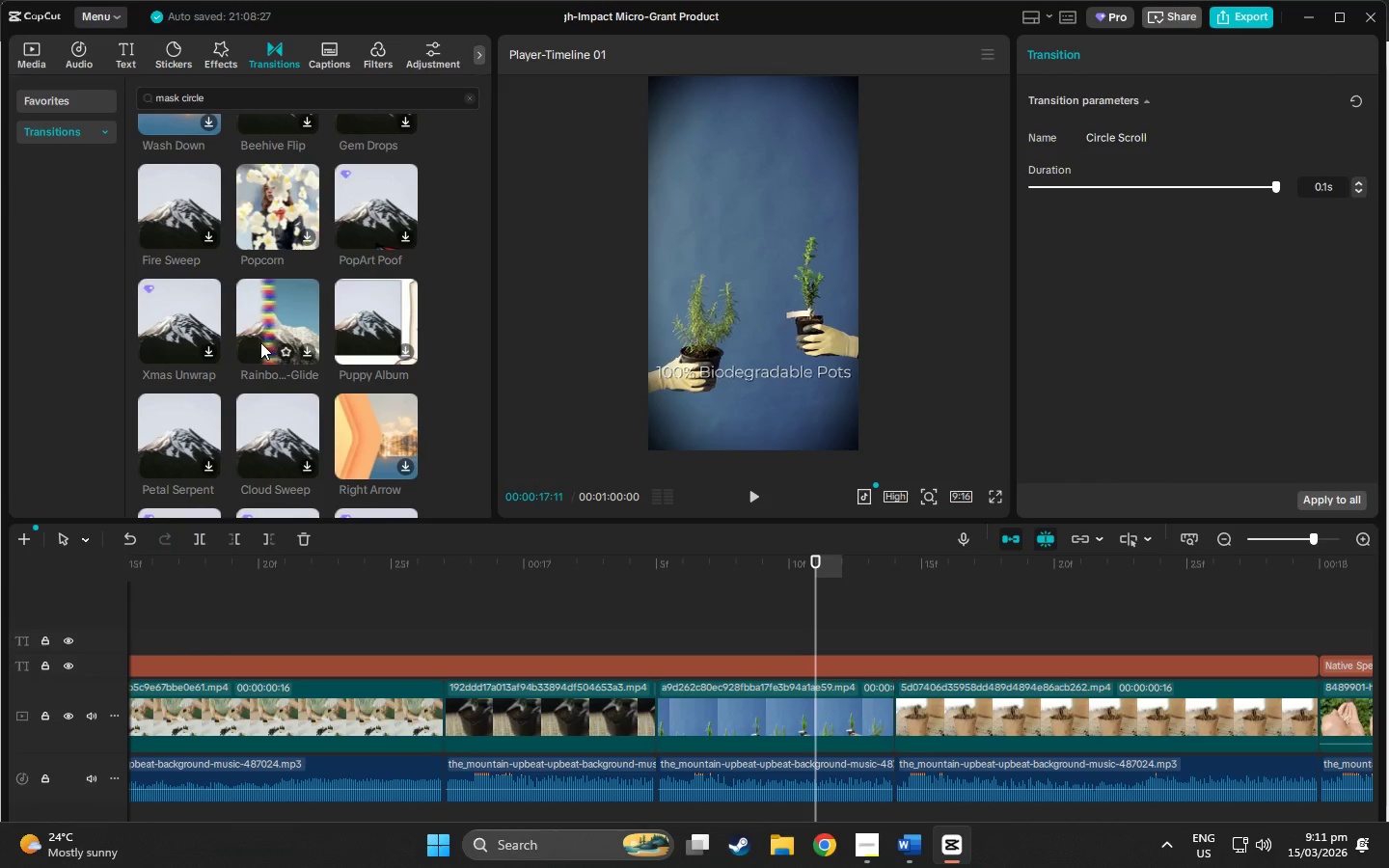 
scroll: coordinate [260, 342], scroll_direction: down, amount: 5.0
 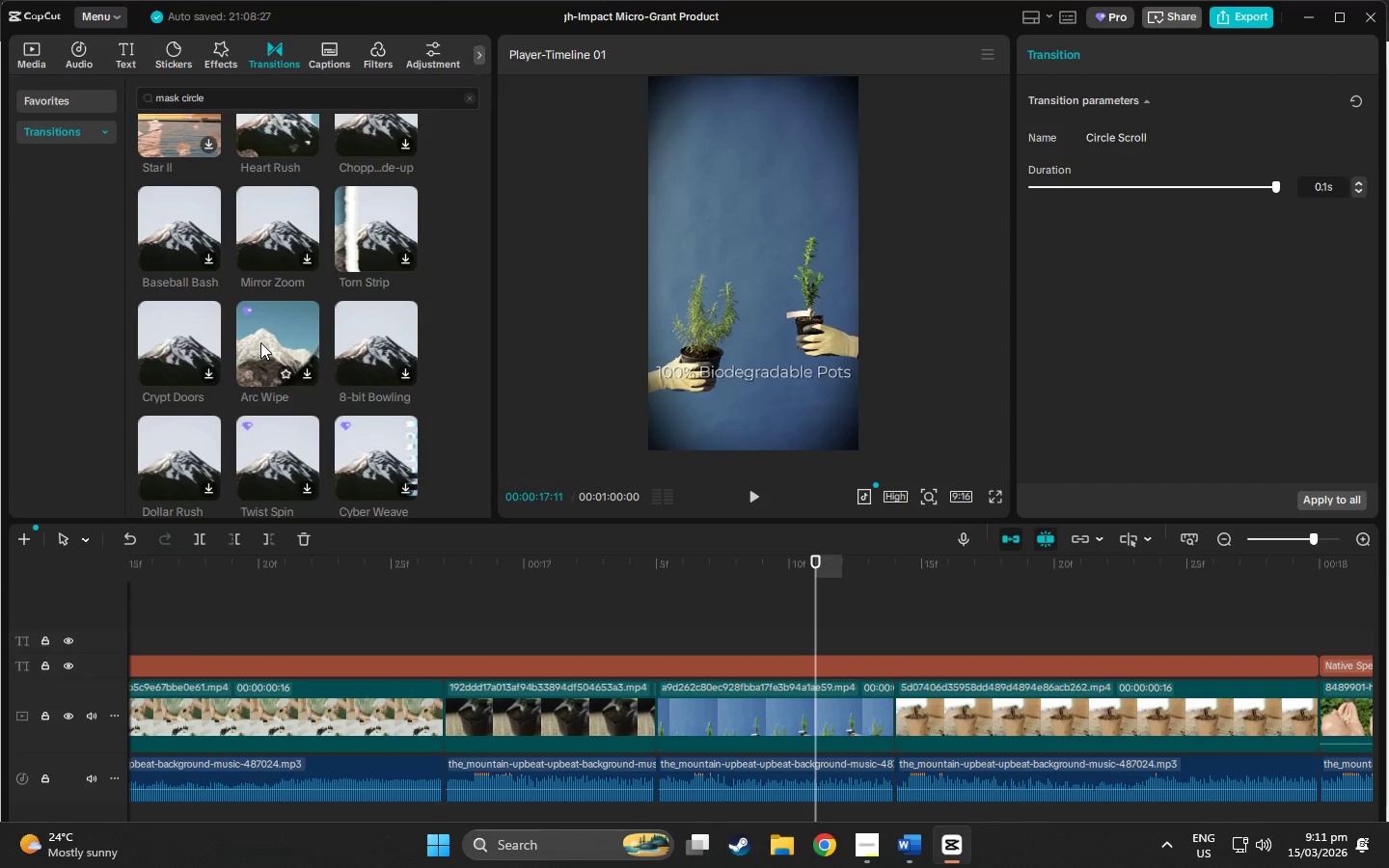 
scroll: coordinate [260, 342], scroll_direction: down, amount: 6.0
 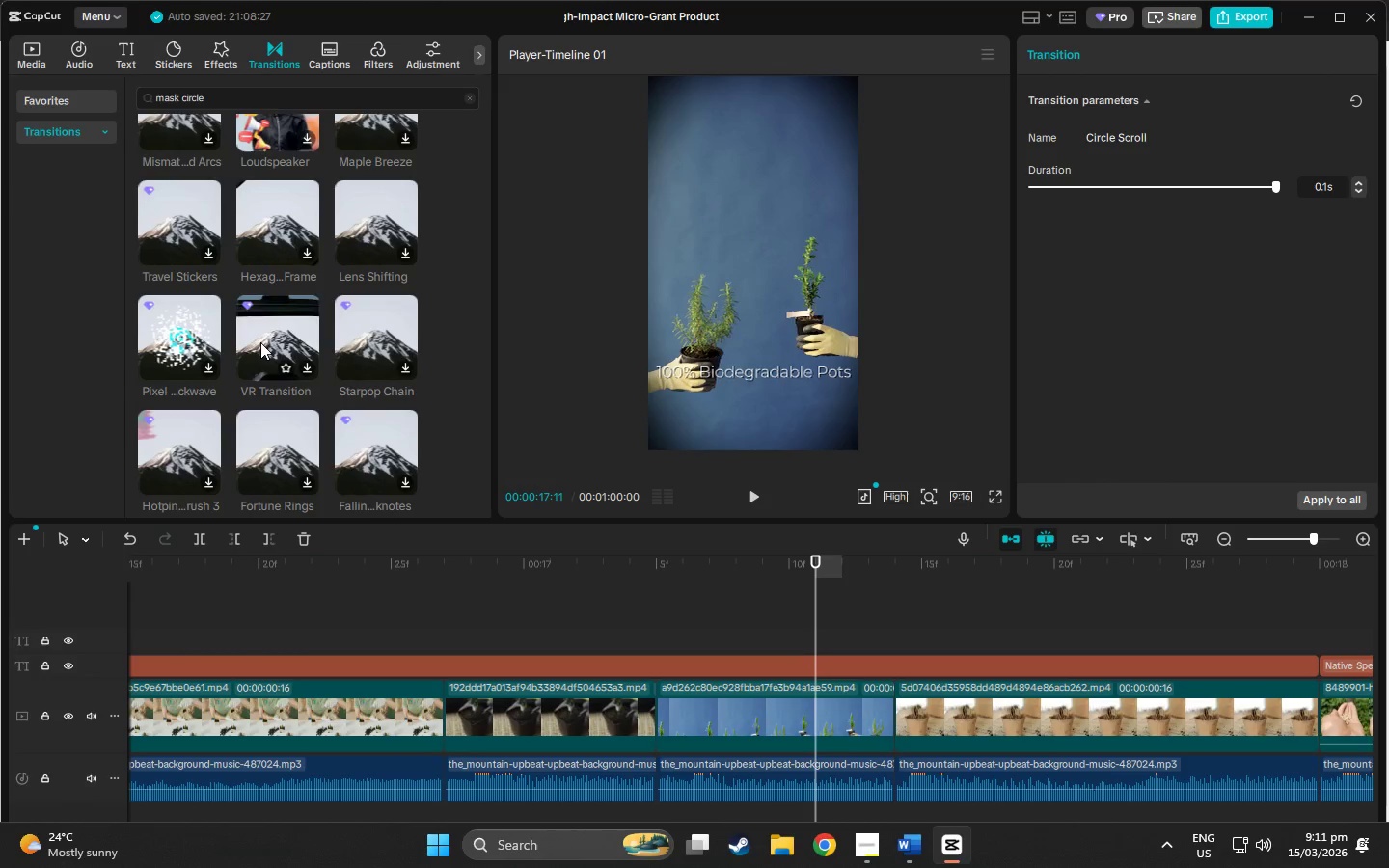 
scroll: coordinate [260, 342], scroll_direction: down, amount: 5.0
 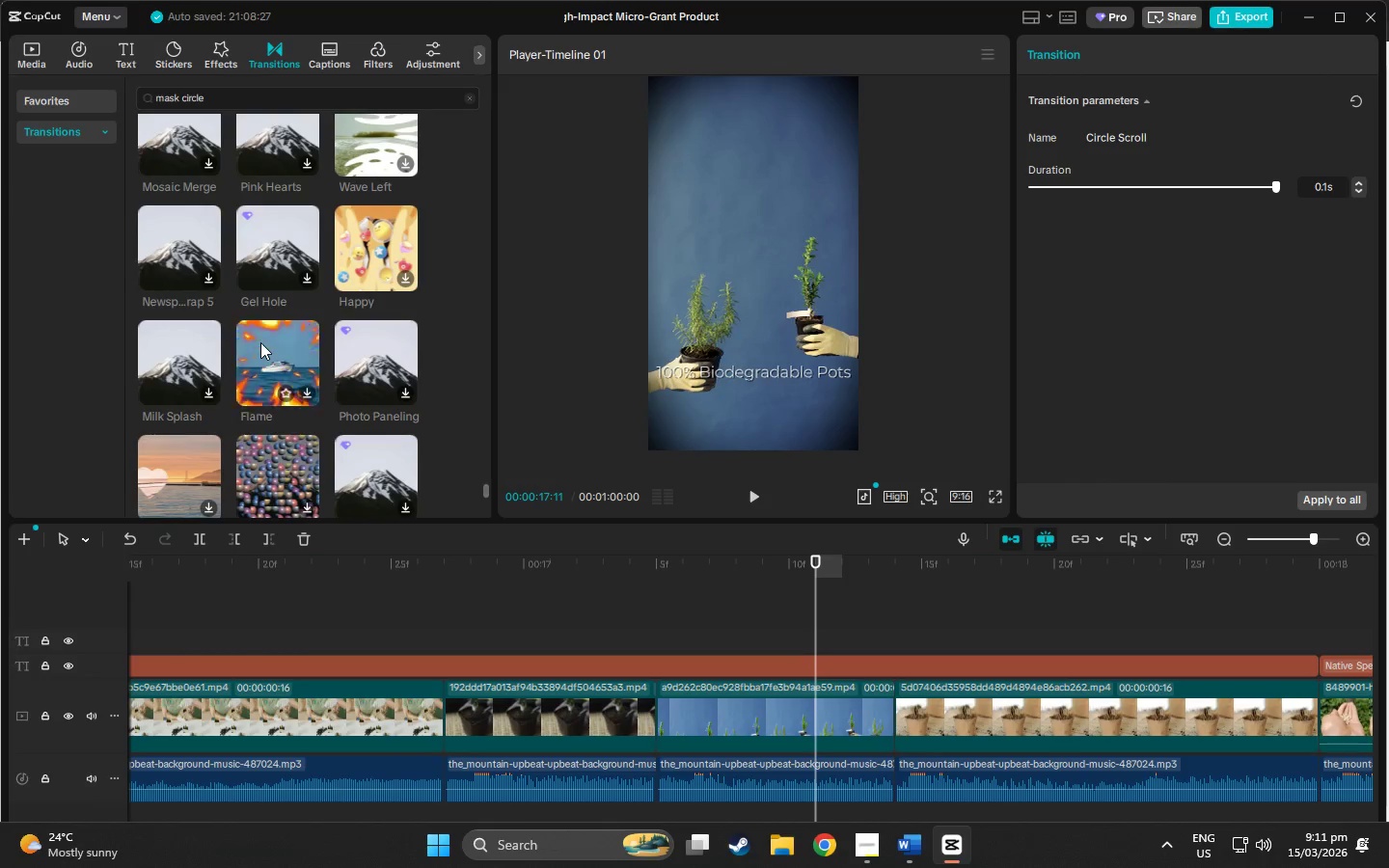 
scroll: coordinate [260, 342], scroll_direction: down, amount: 5.0
 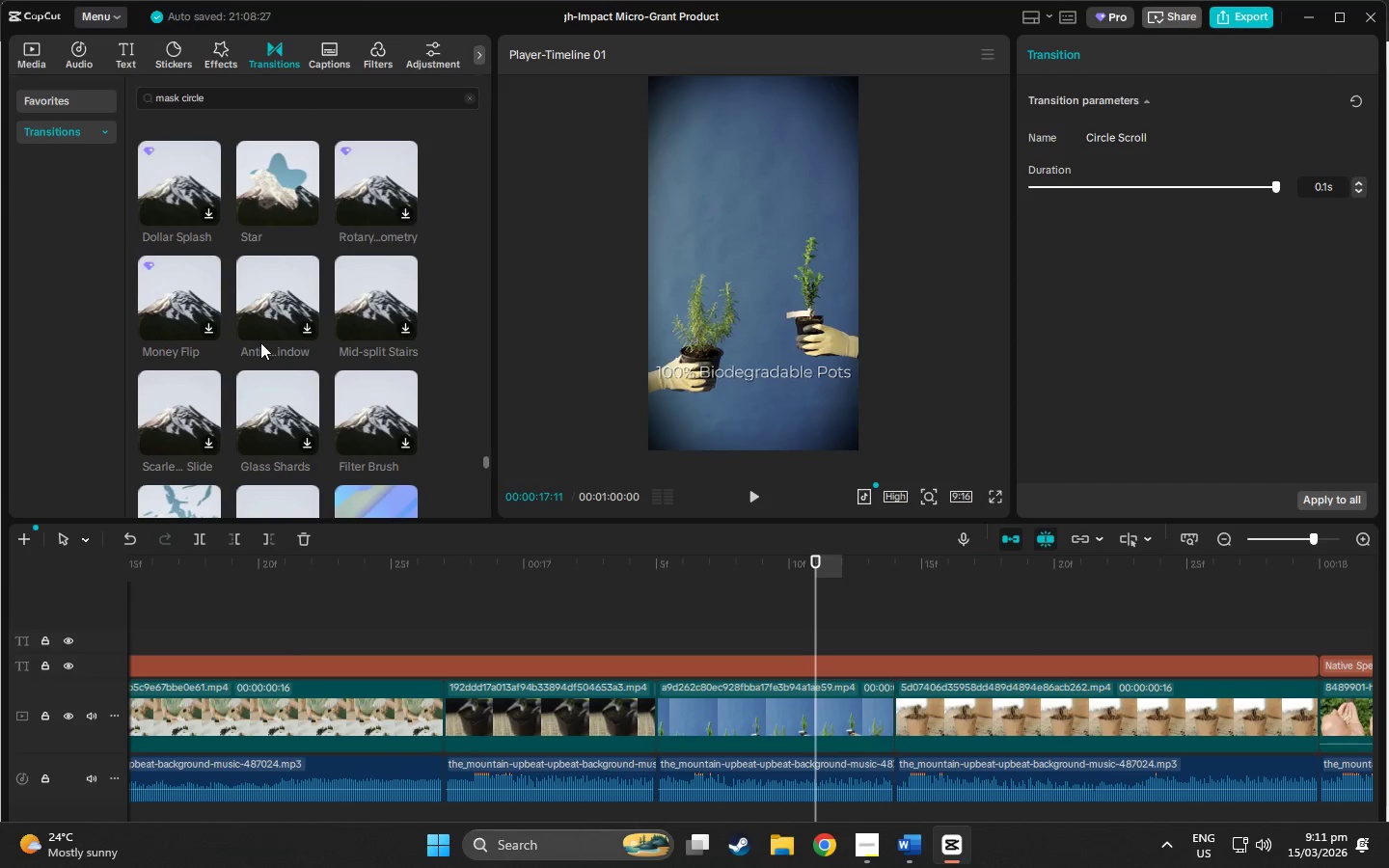 
wait(5.7)
 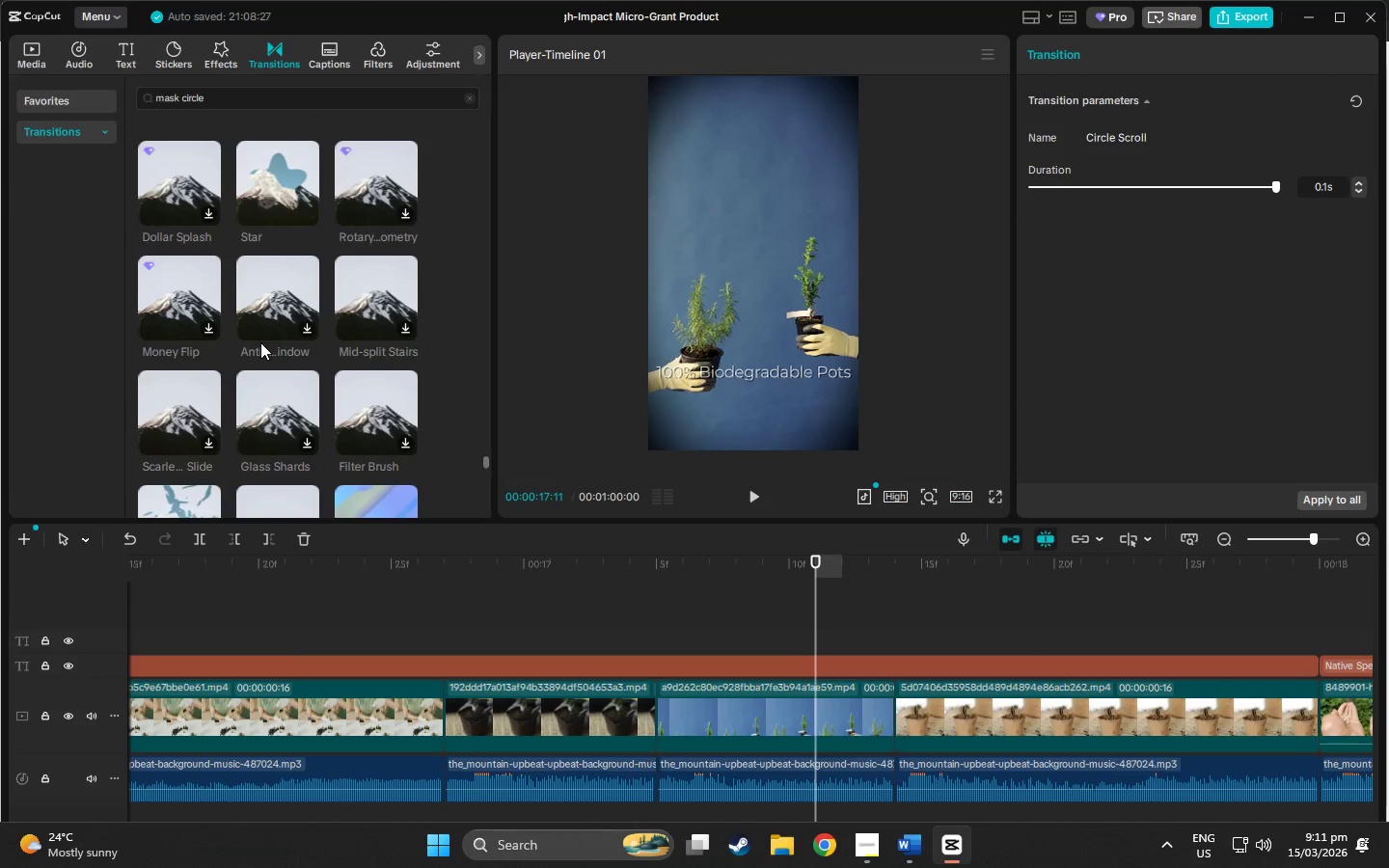 
scroll: coordinate [260, 342], scroll_direction: down, amount: 6.0
 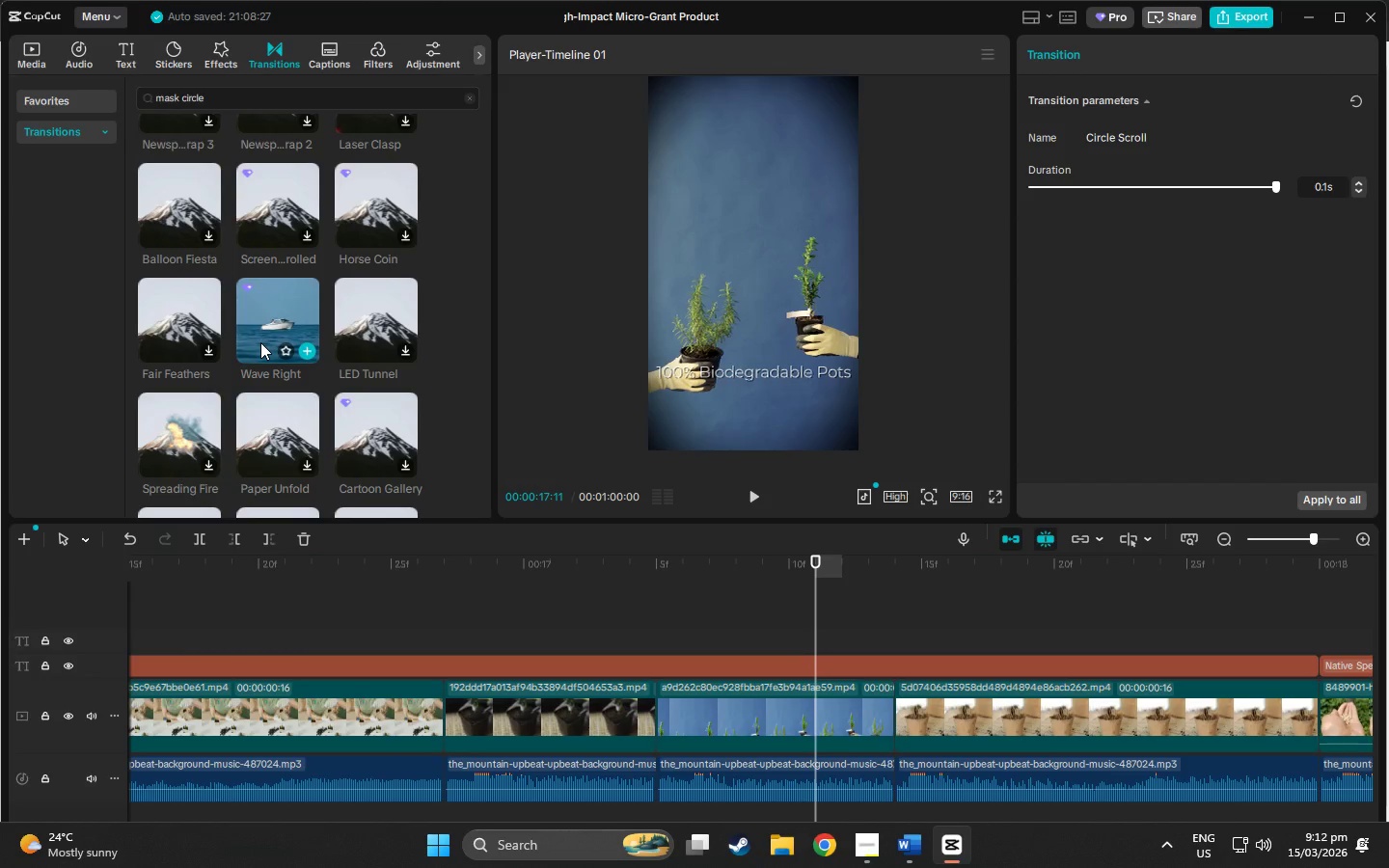 
scroll: coordinate [260, 342], scroll_direction: down, amount: 6.0
 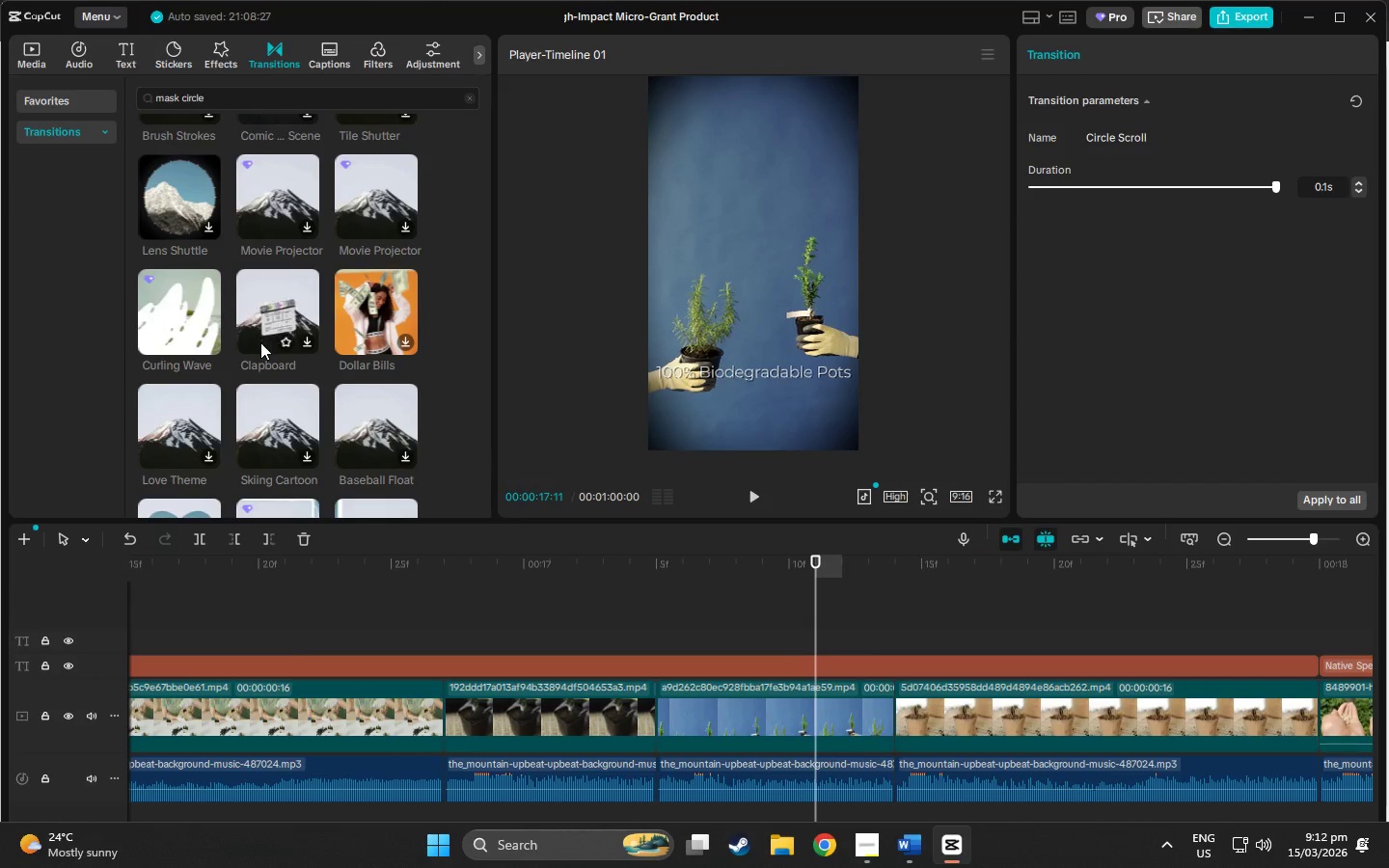 
scroll: coordinate [260, 342], scroll_direction: down, amount: 6.0
 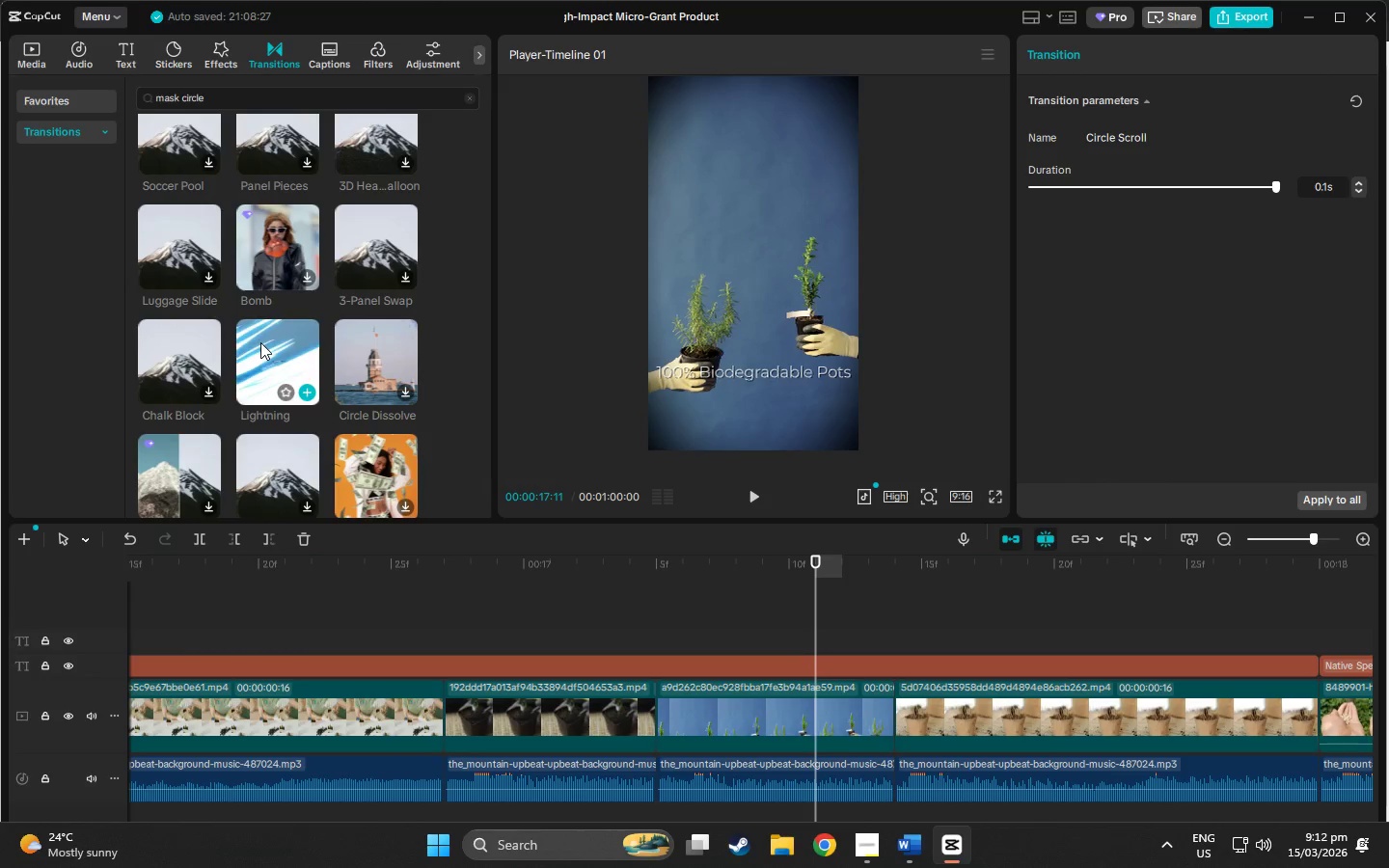 
scroll: coordinate [260, 342], scroll_direction: down, amount: 5.0
 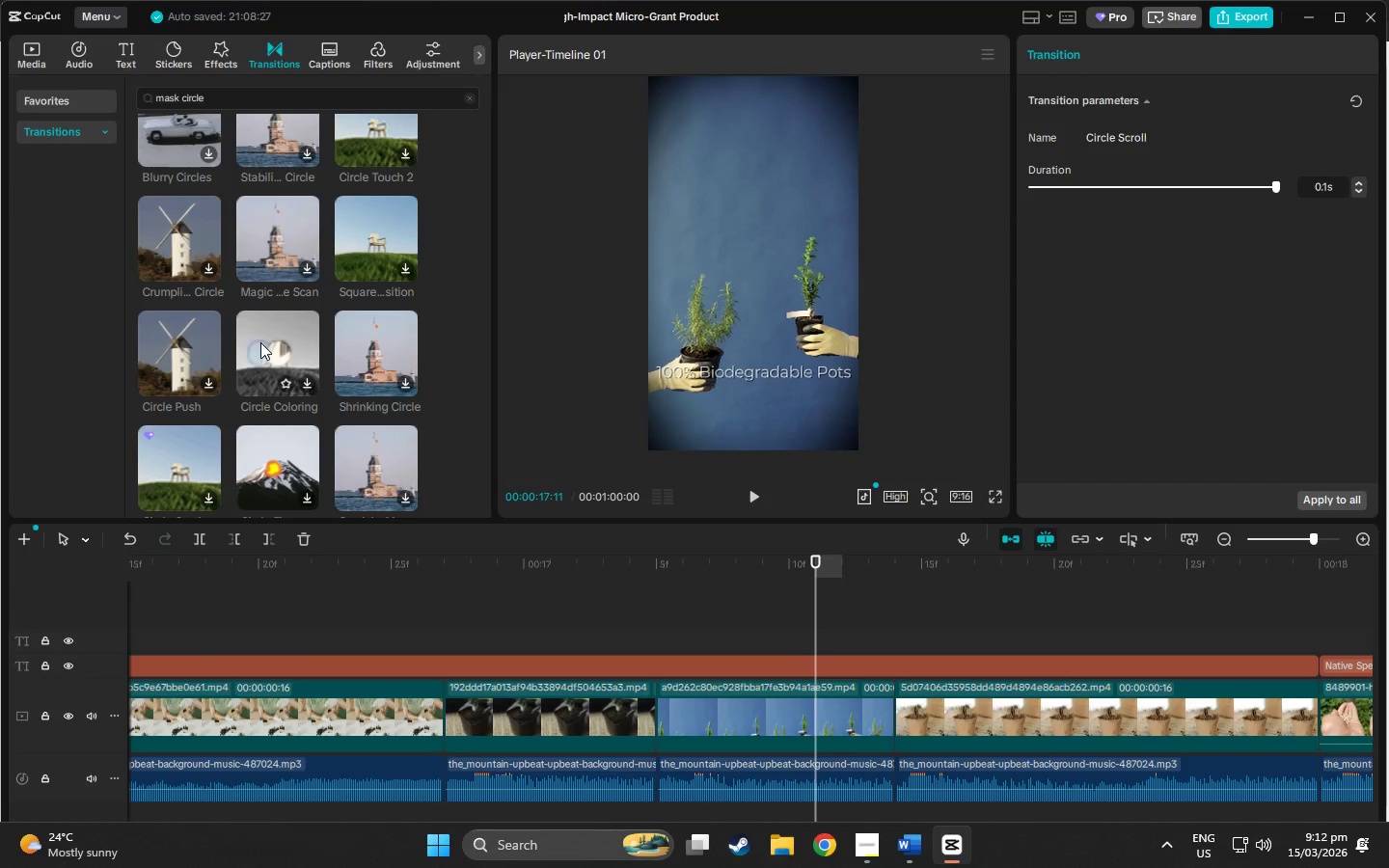 
scroll: coordinate [260, 342], scroll_direction: down, amount: 5.0
 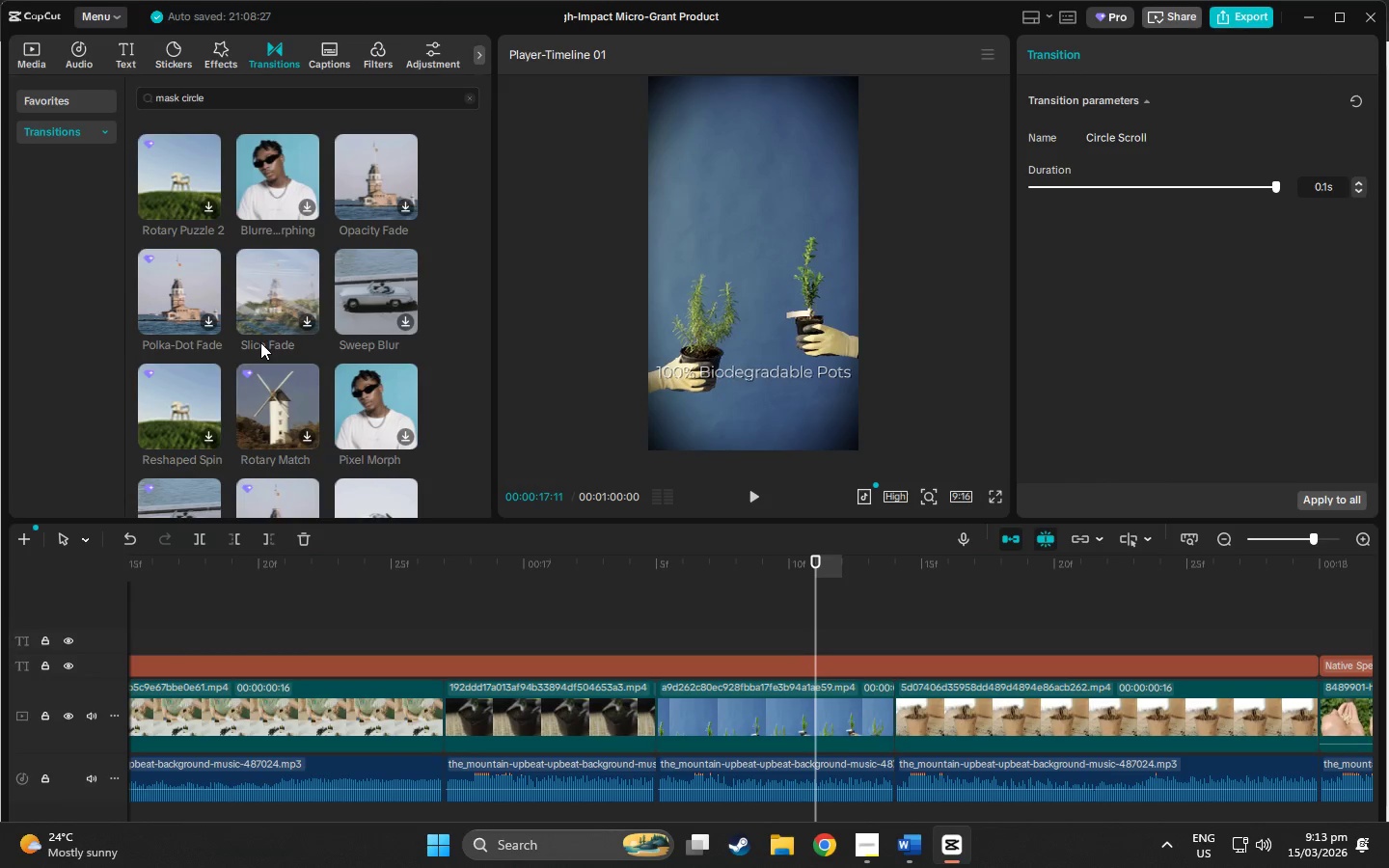 
scroll: coordinate [228, 354], scroll_direction: down, amount: 7.0
 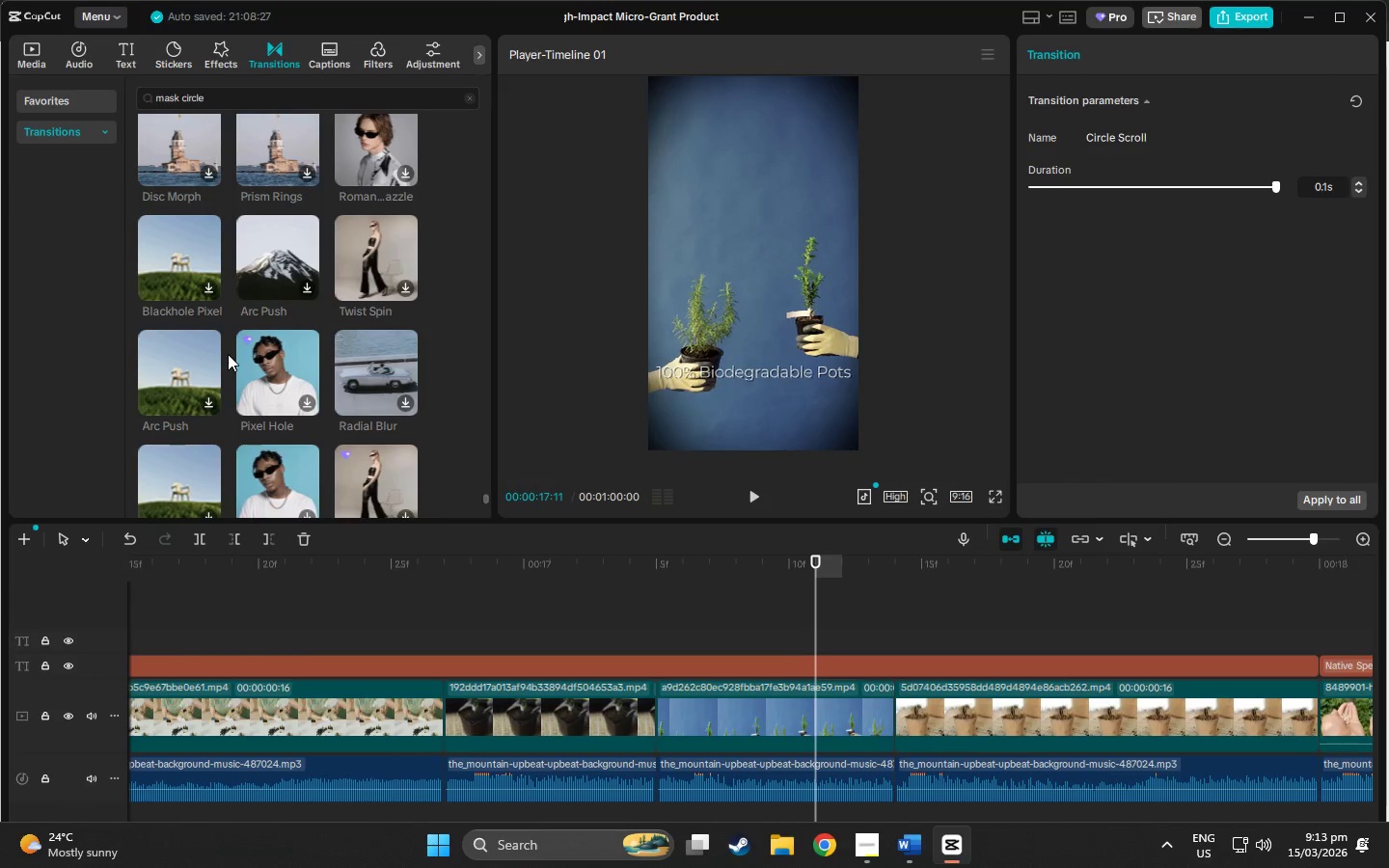 
scroll: coordinate [228, 354], scroll_direction: down, amount: 6.0
 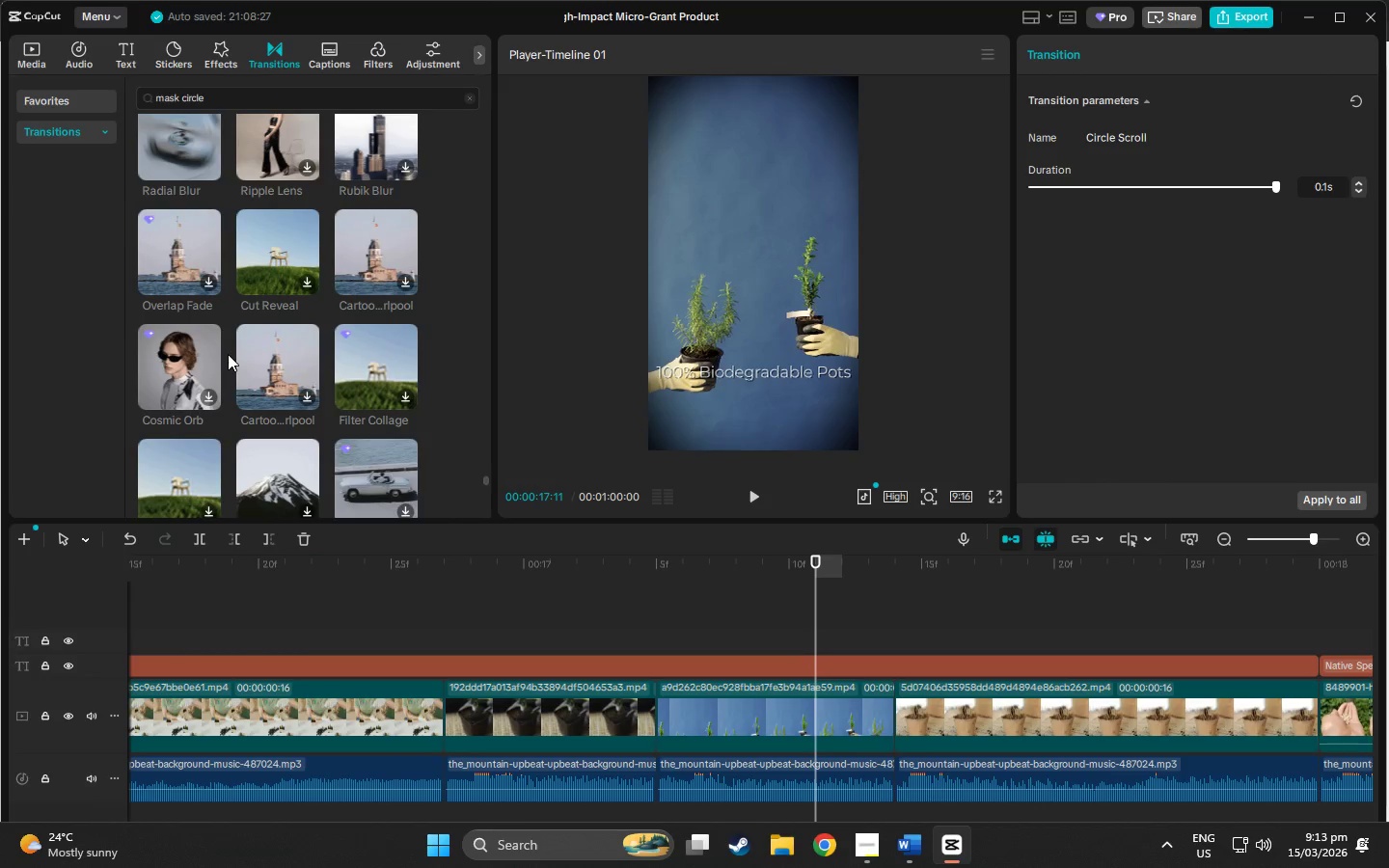 
scroll: coordinate [228, 354], scroll_direction: down, amount: 7.0
 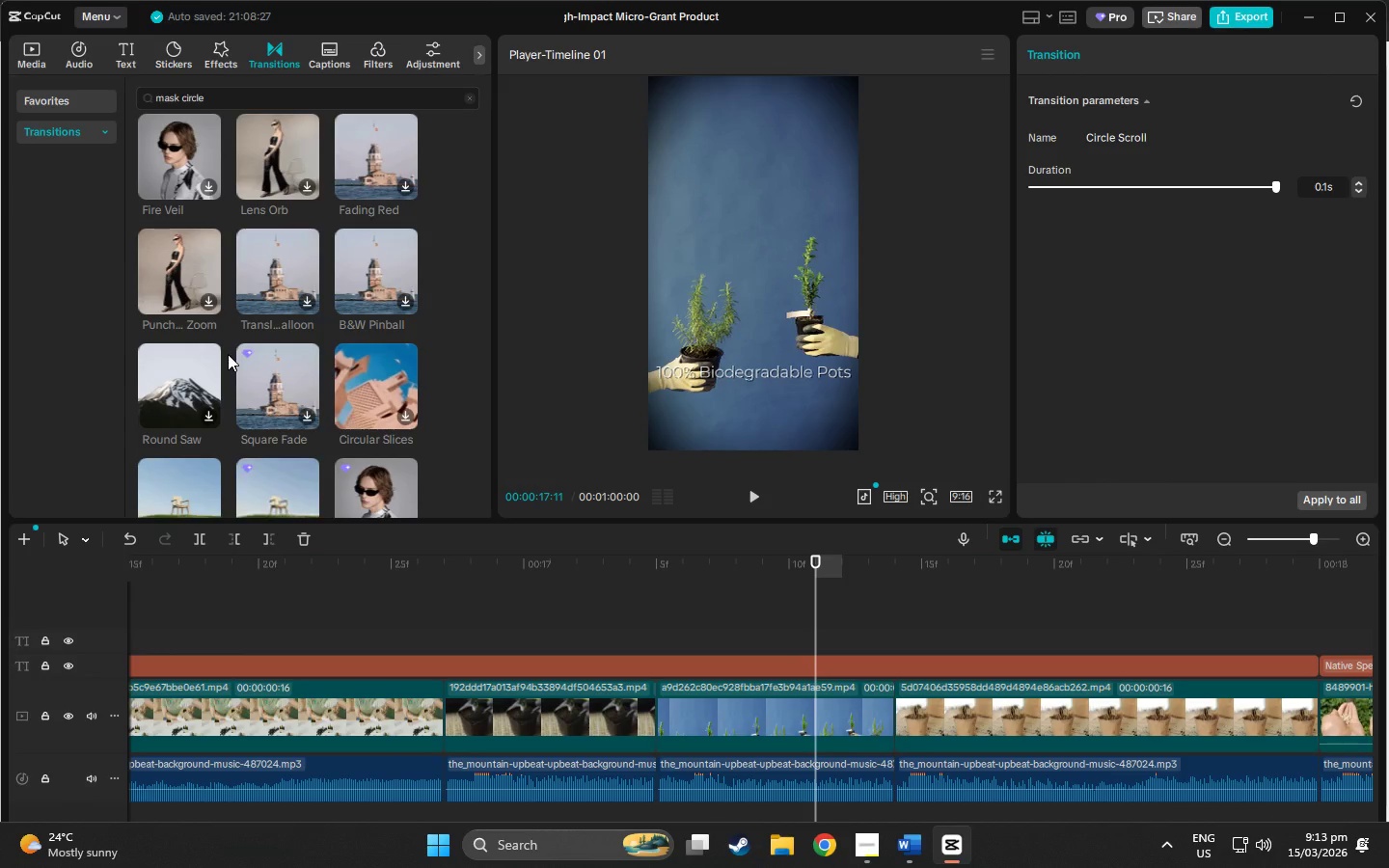 
scroll: coordinate [228, 354], scroll_direction: down, amount: 3.0
 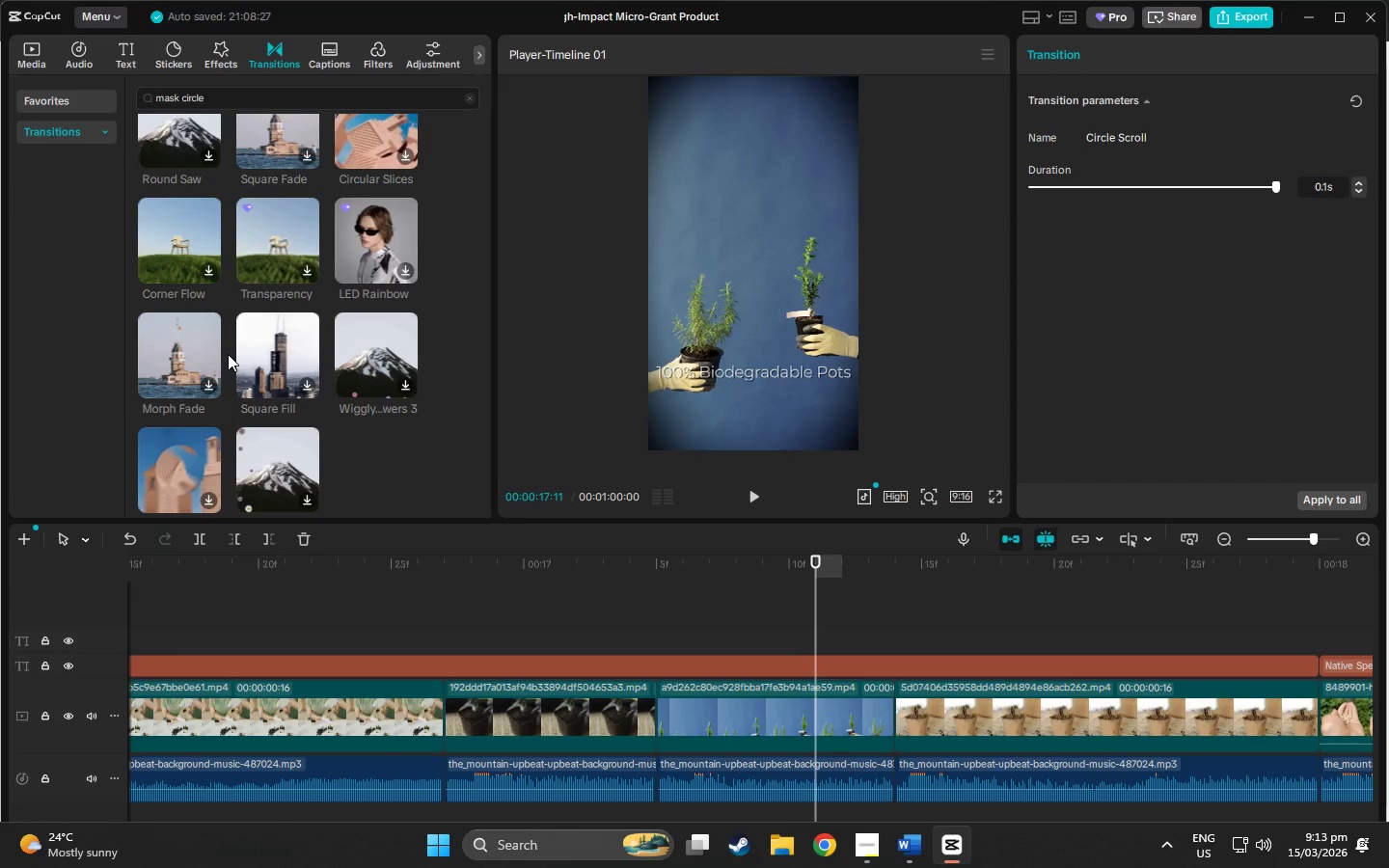 
wait(6.89)
 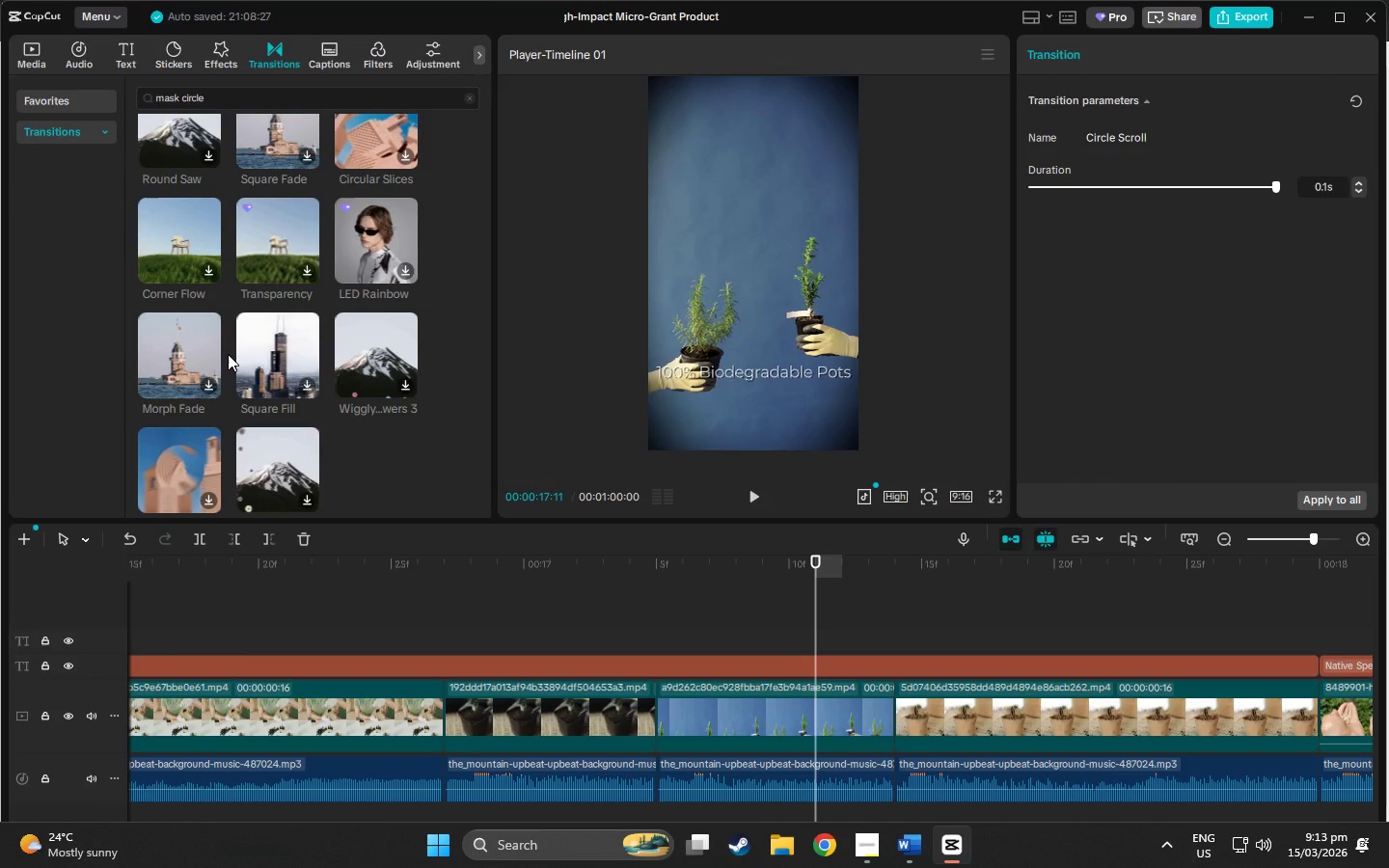 
scroll: coordinate [727, 499], scroll_direction: down, amount: 12.0
 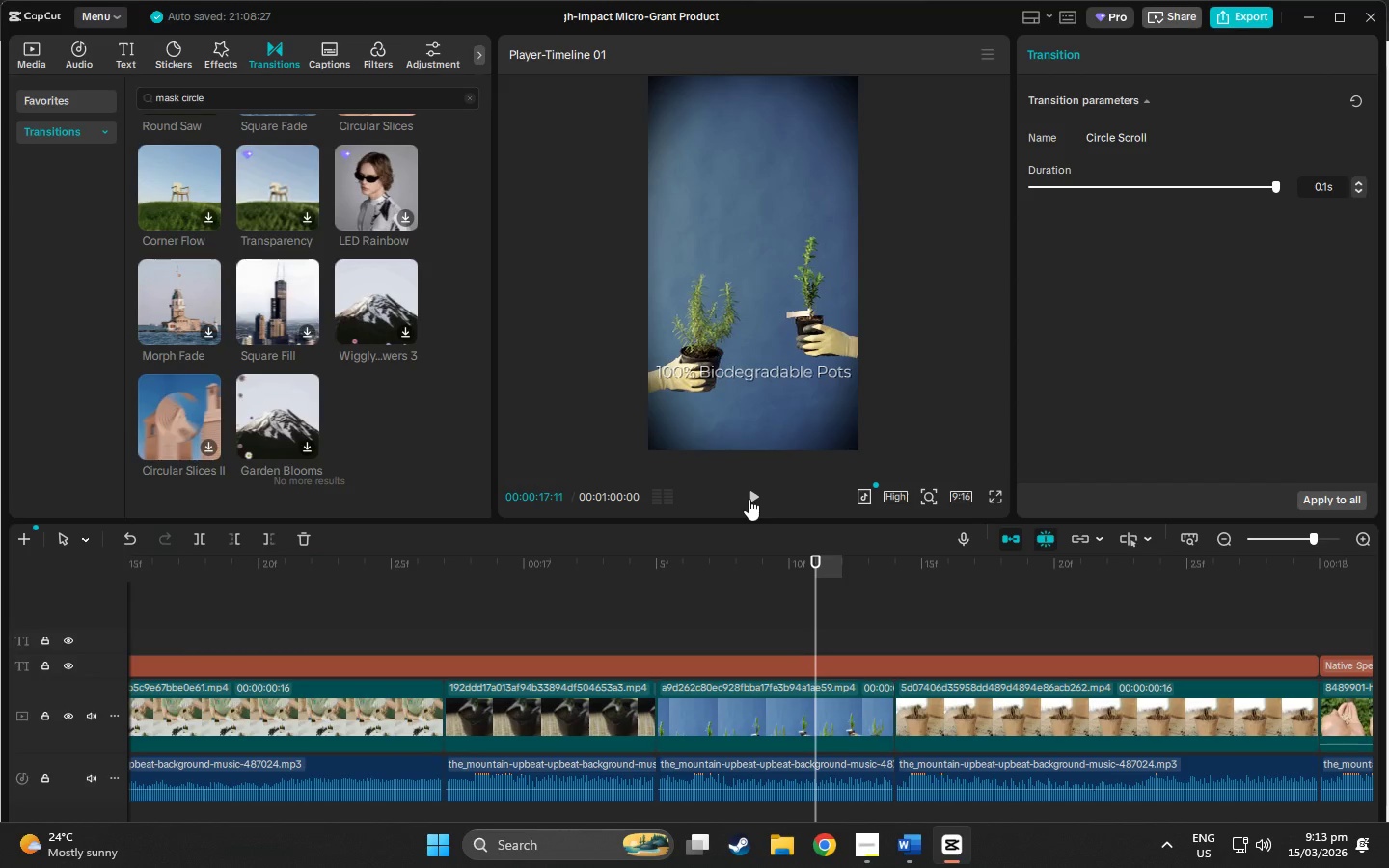 
left_click_drag(start_coordinate=[749, 499], to_coordinate=[669, 502])
 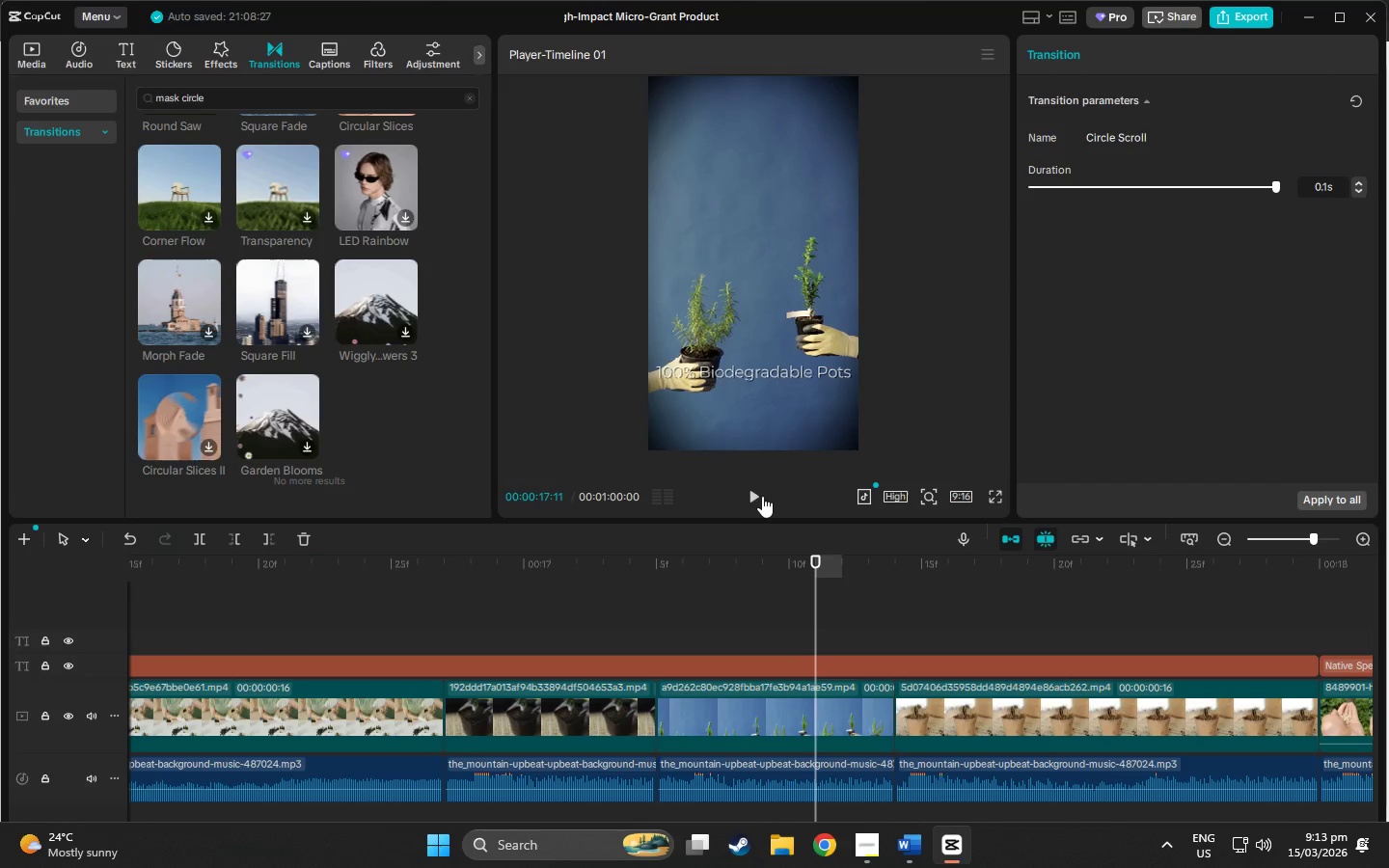 
left_click([751, 496])
 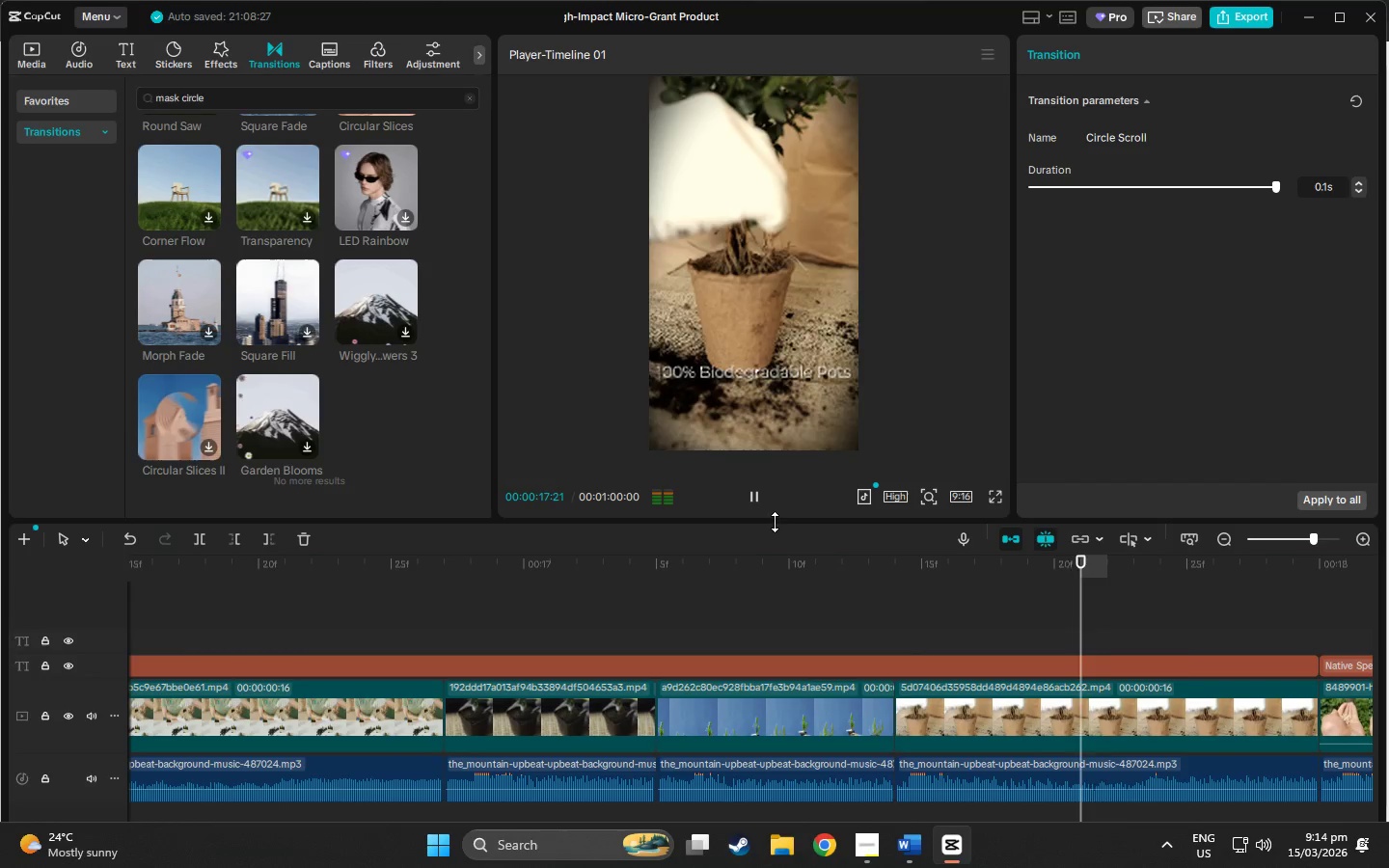 
left_click([763, 502])
 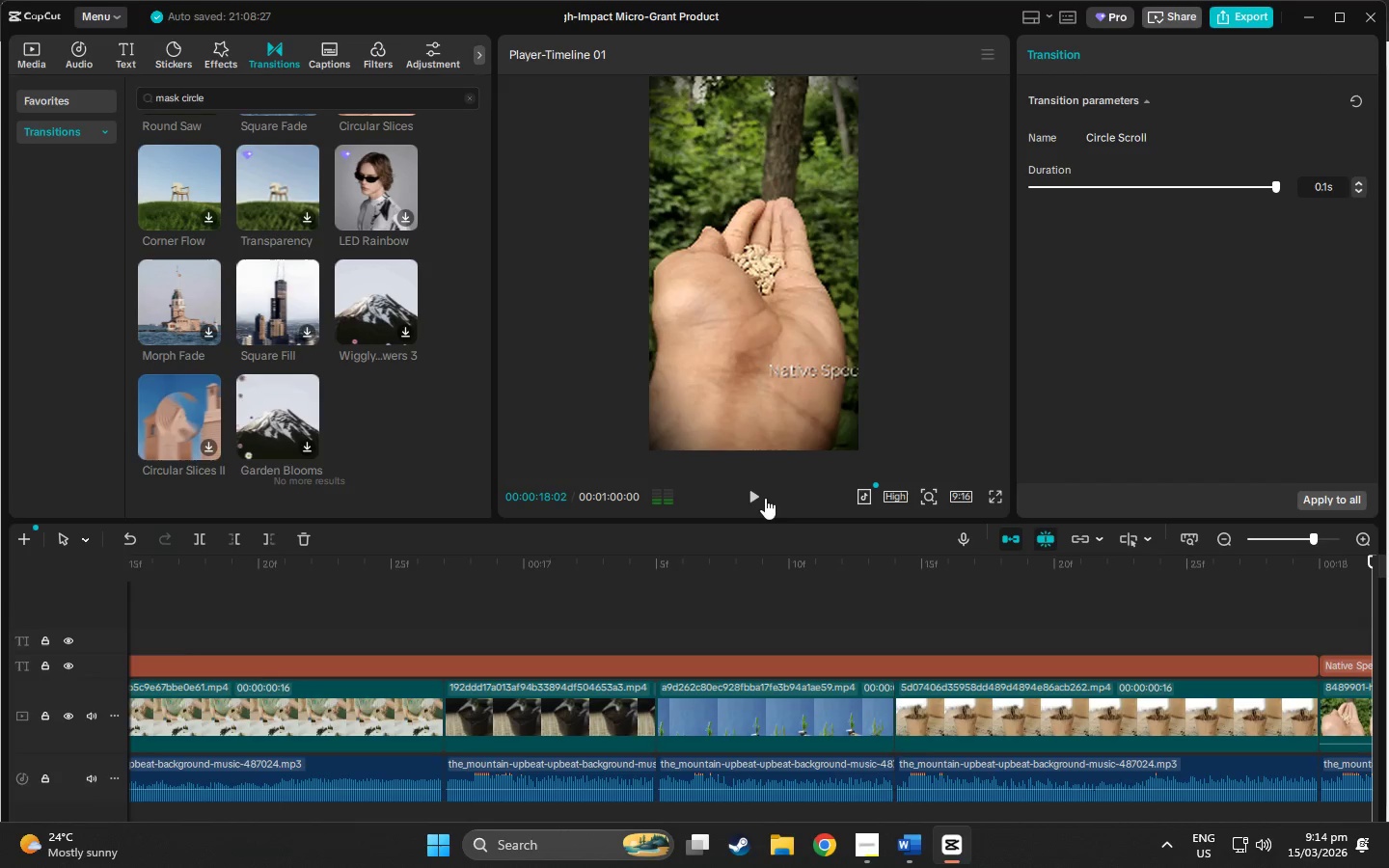 
key(Space)
 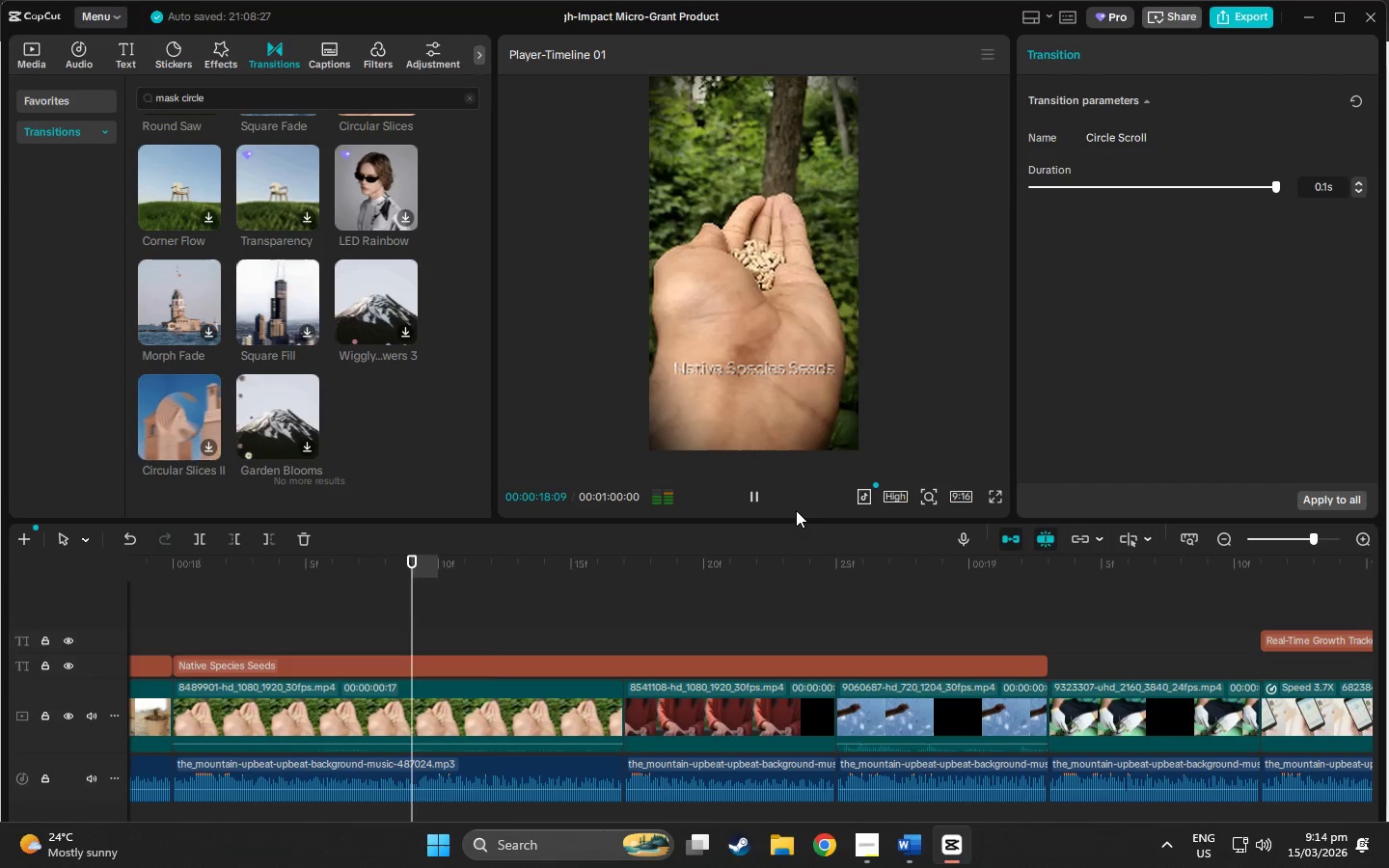 
key(Space)
 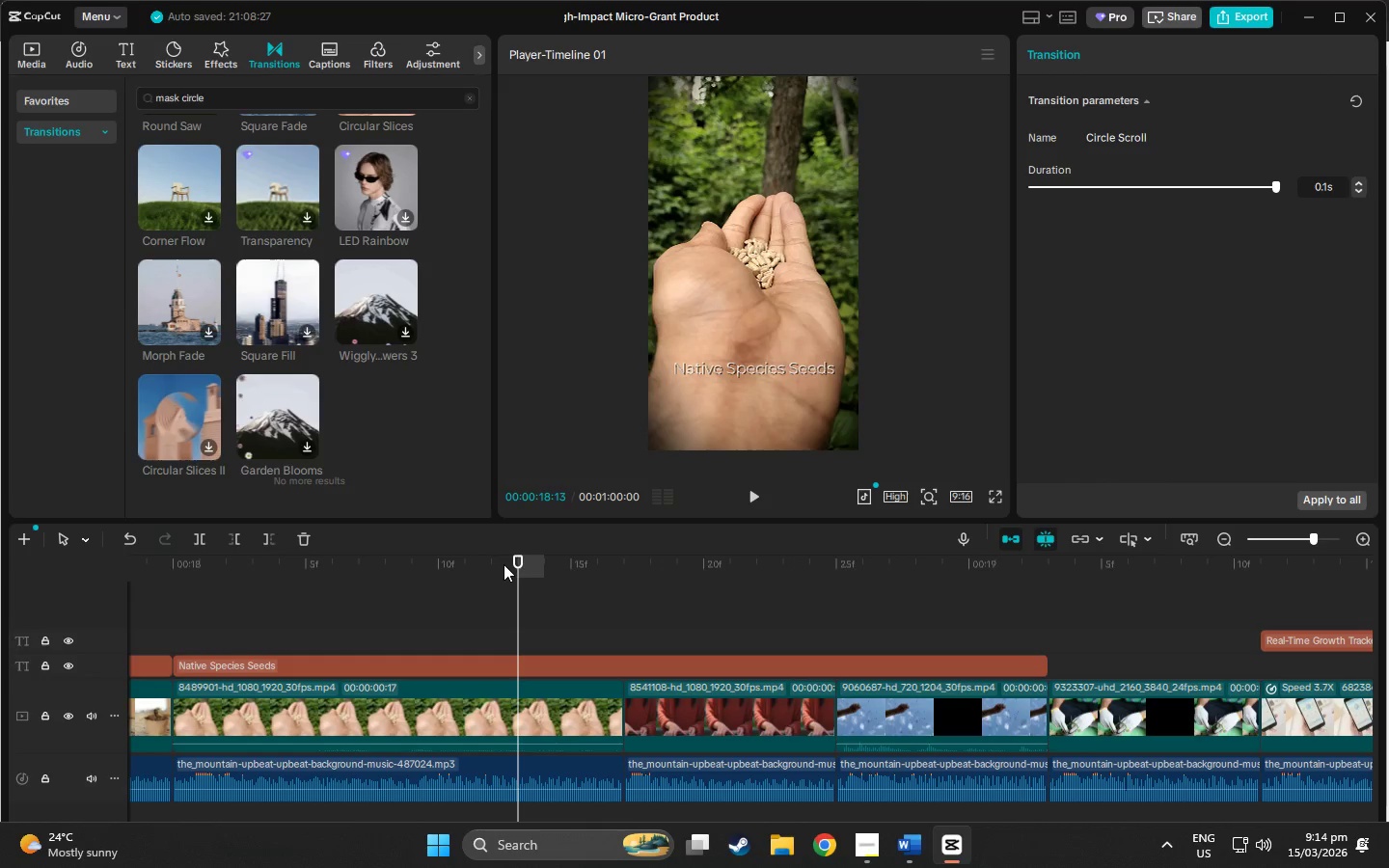 
left_click_drag(start_coordinate=[518, 561], to_coordinate=[353, 621])
 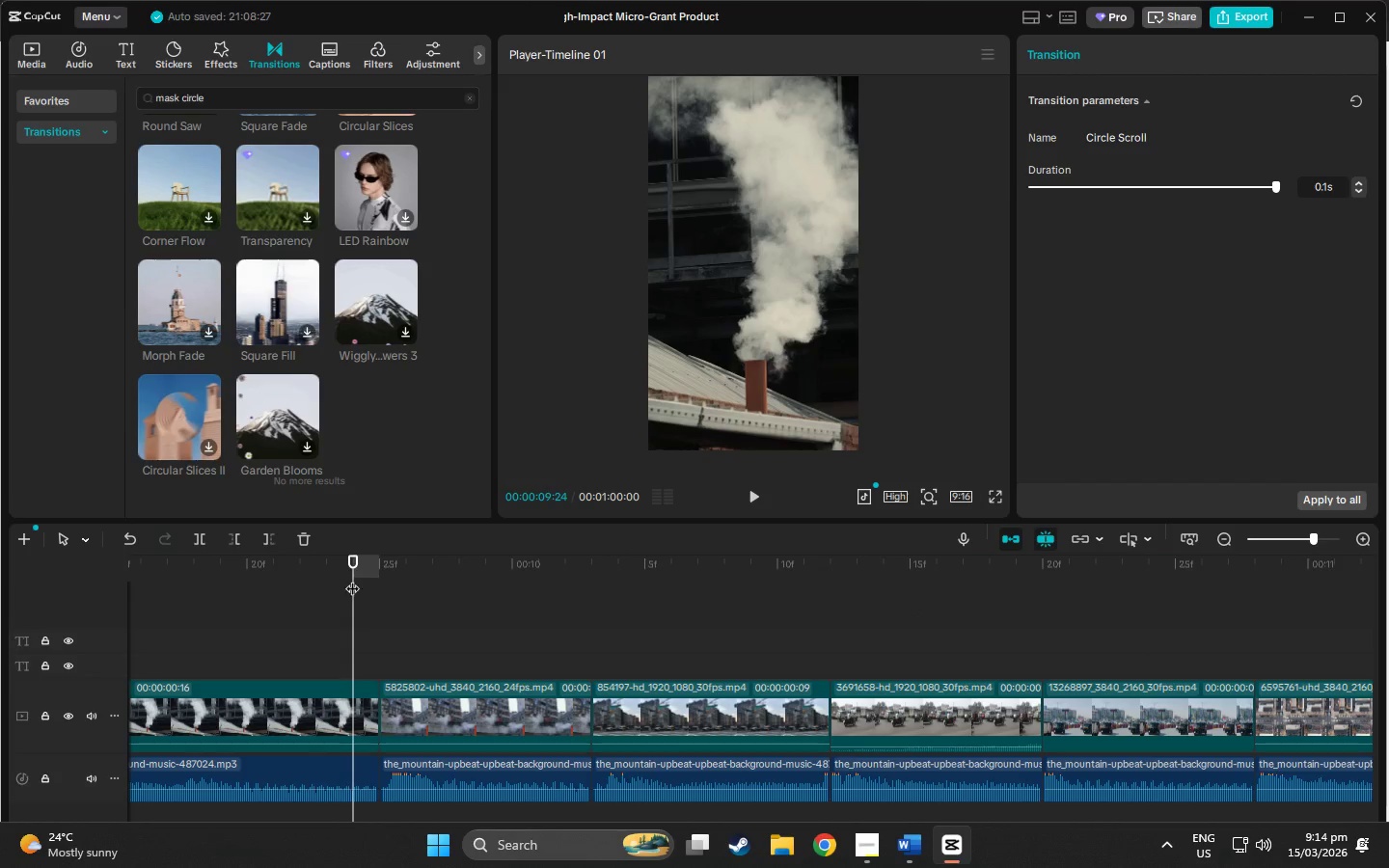 
left_click_drag(start_coordinate=[359, 572], to_coordinate=[367, 639])
 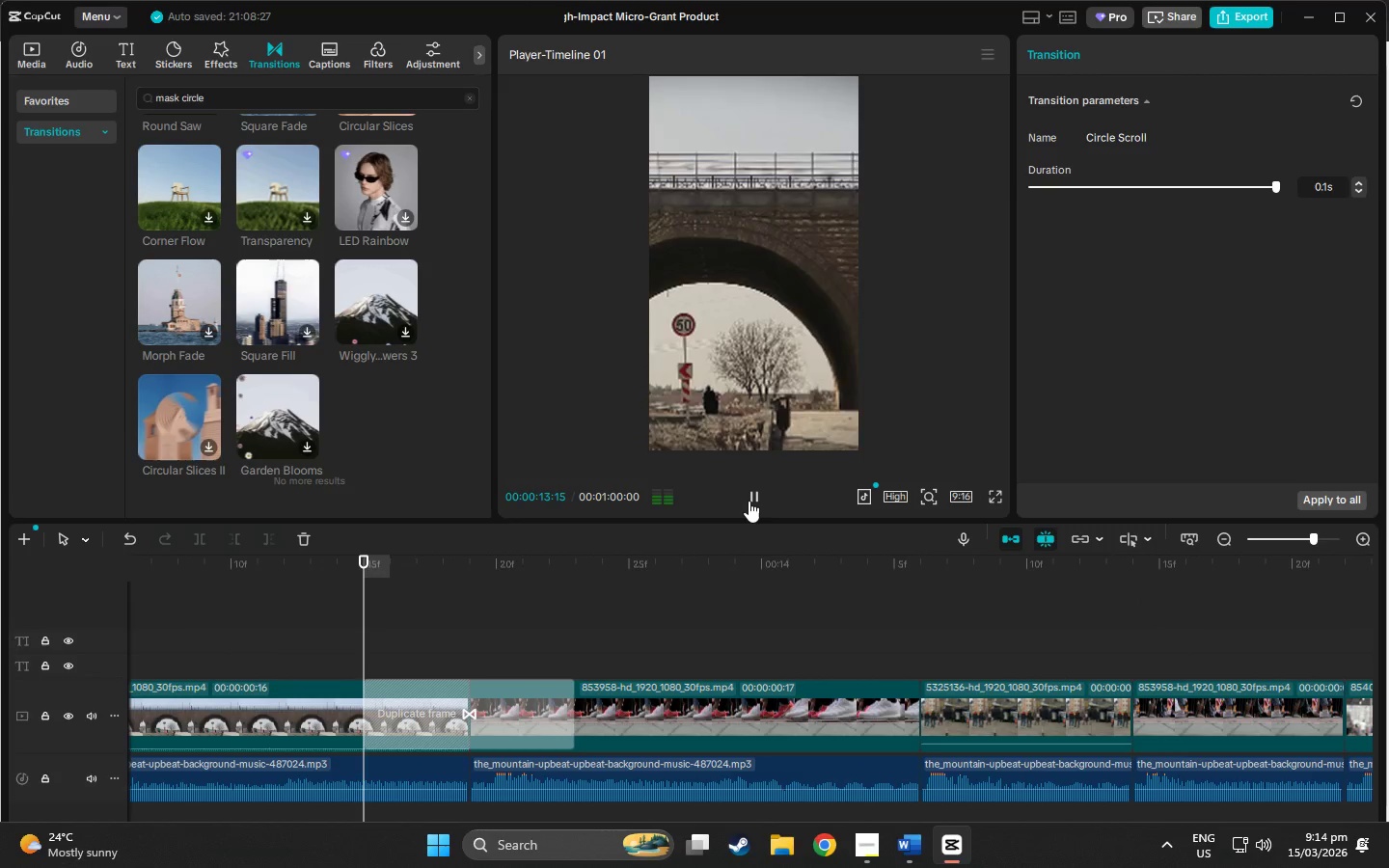 
double_click([749, 501])
 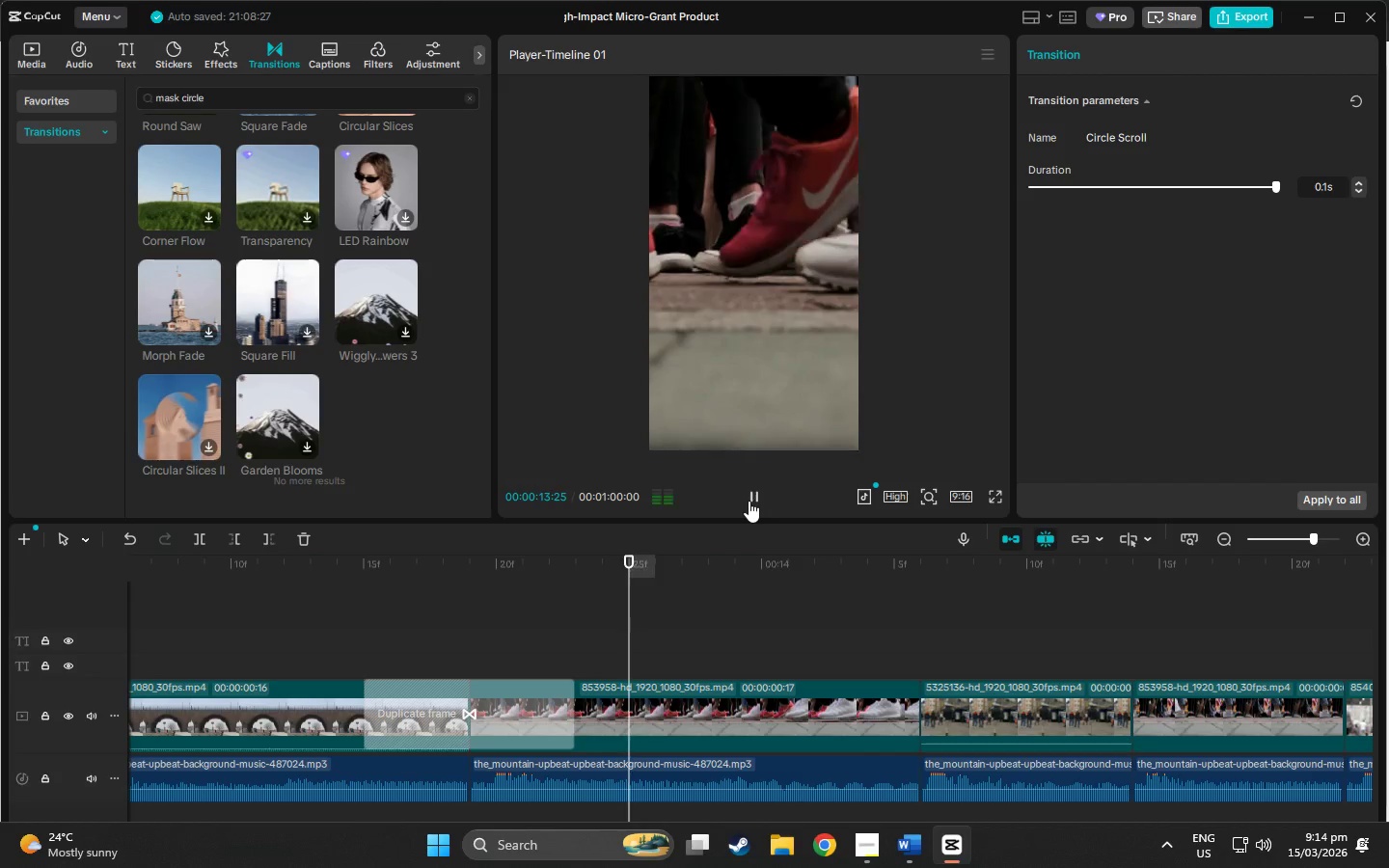 
double_click([749, 501])
 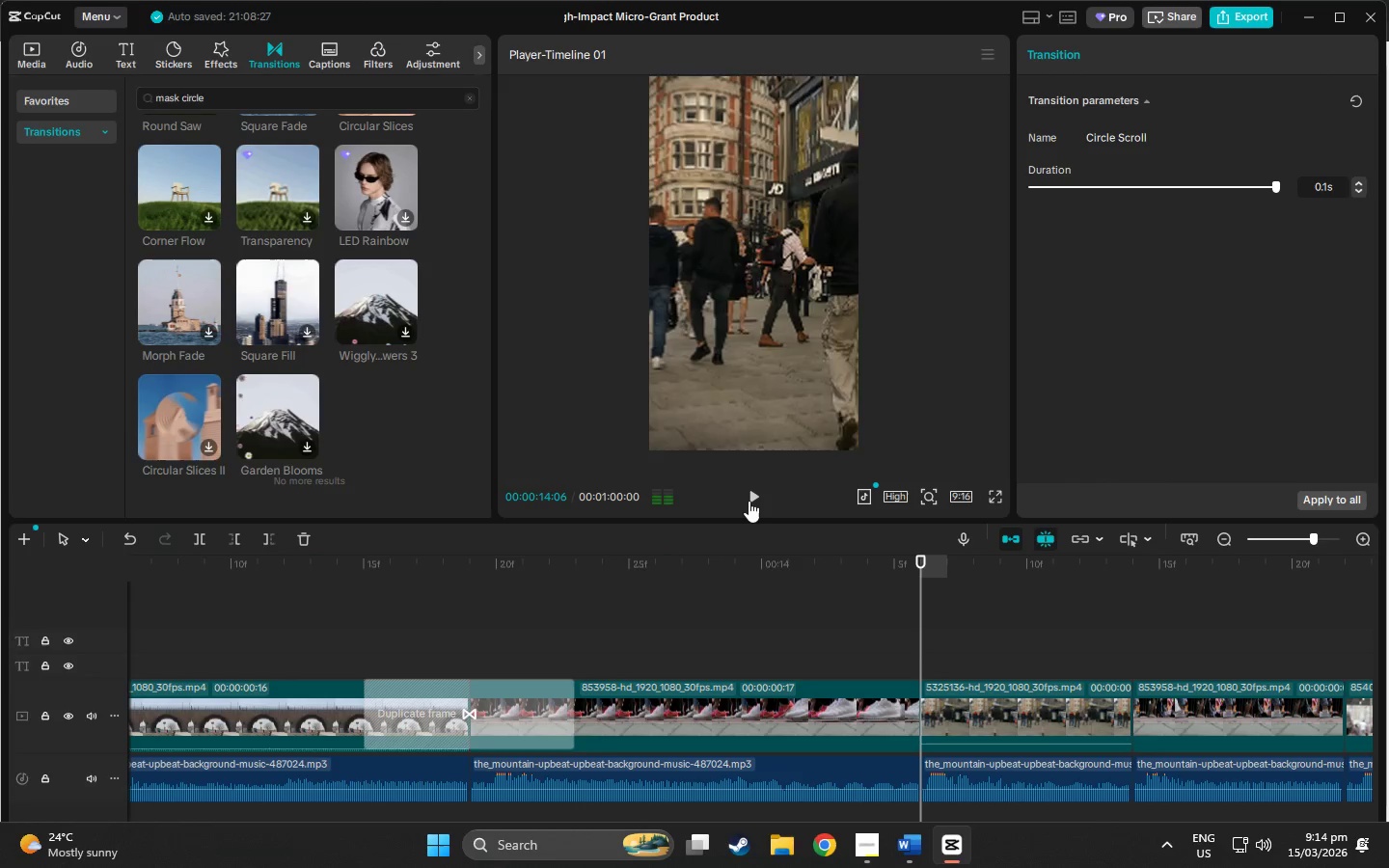 
triple_click([749, 501])
 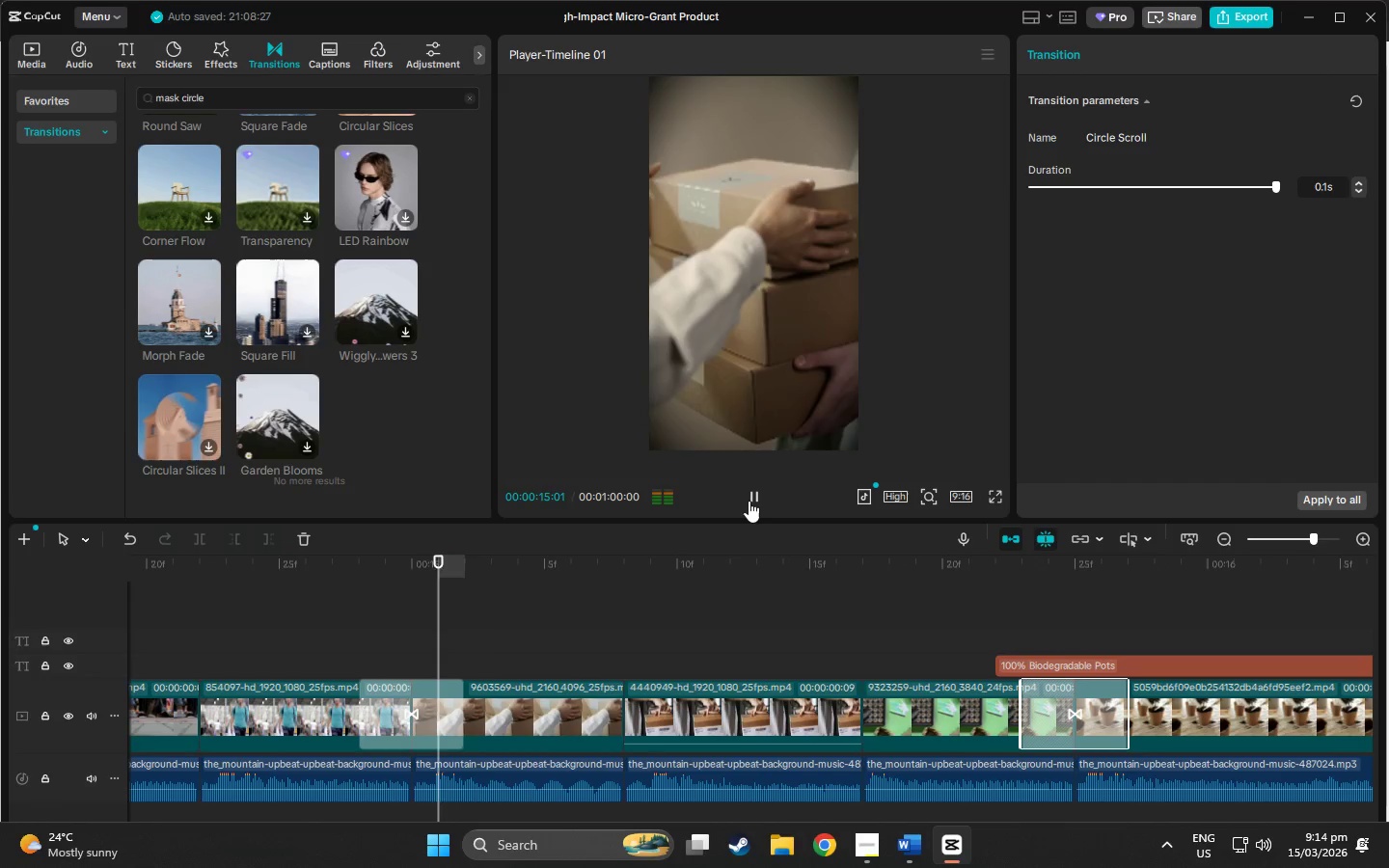 
left_click([749, 501])
 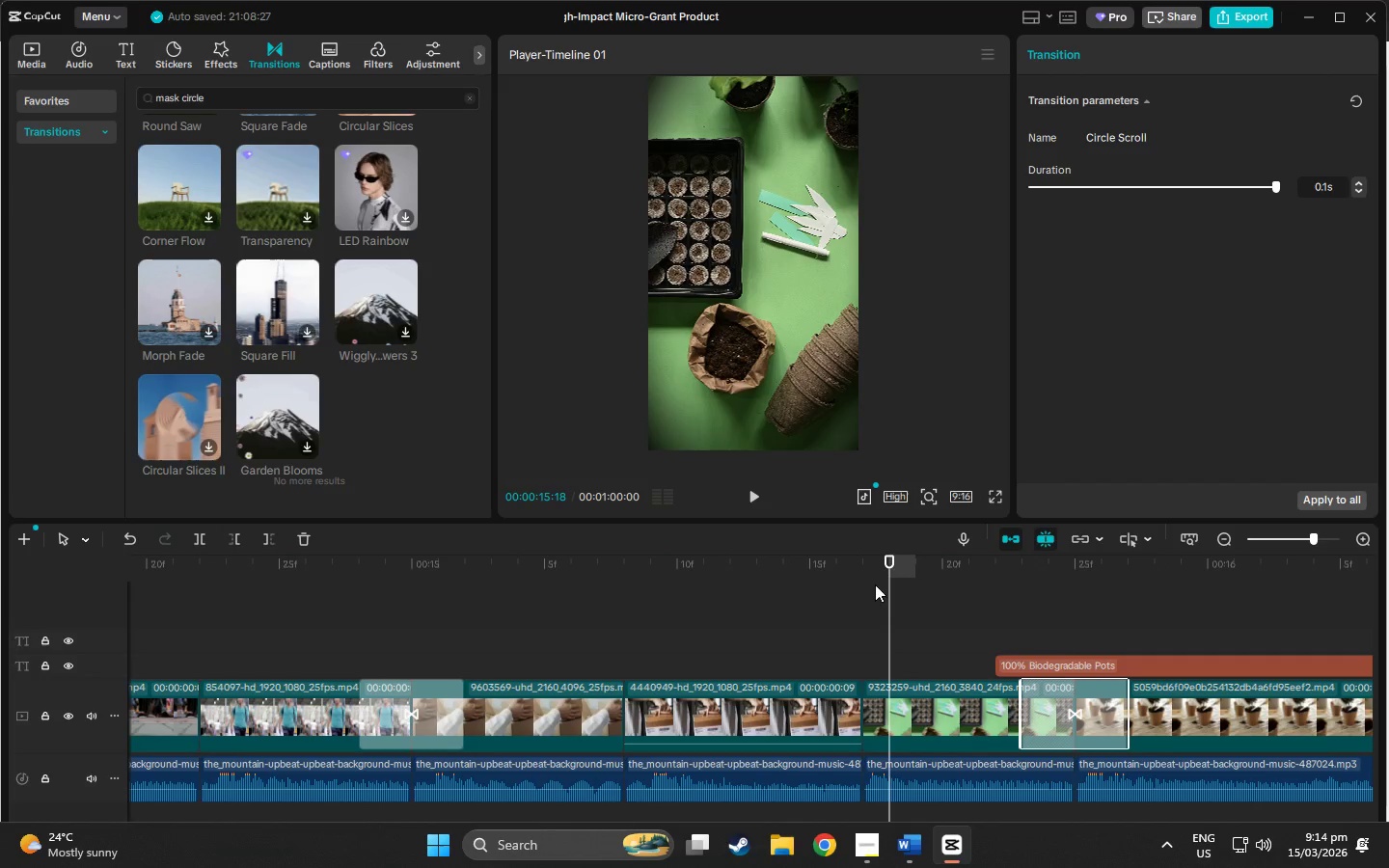 
left_click_drag(start_coordinate=[901, 568], to_coordinate=[1110, 623])
 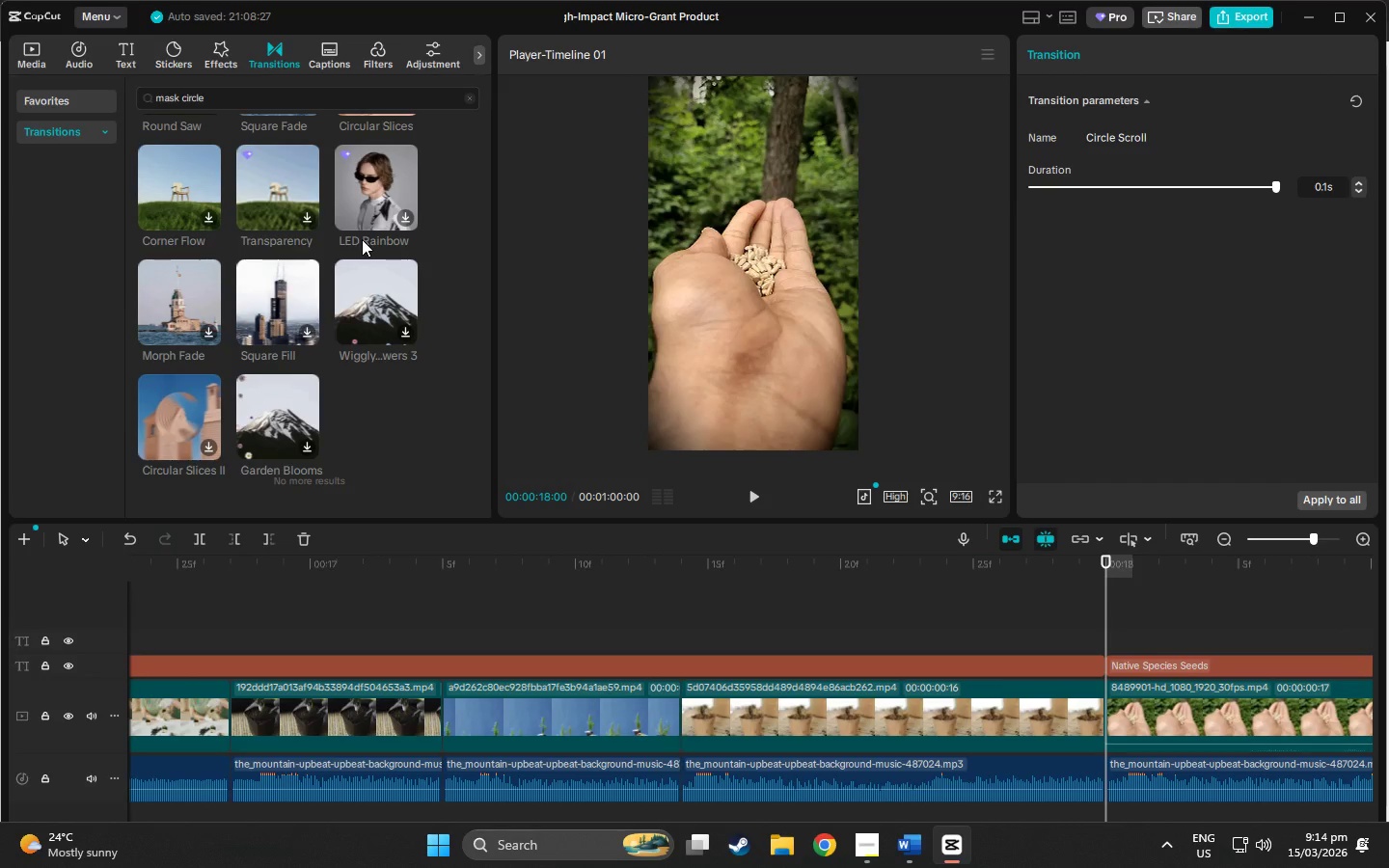 
wait(10.5)
 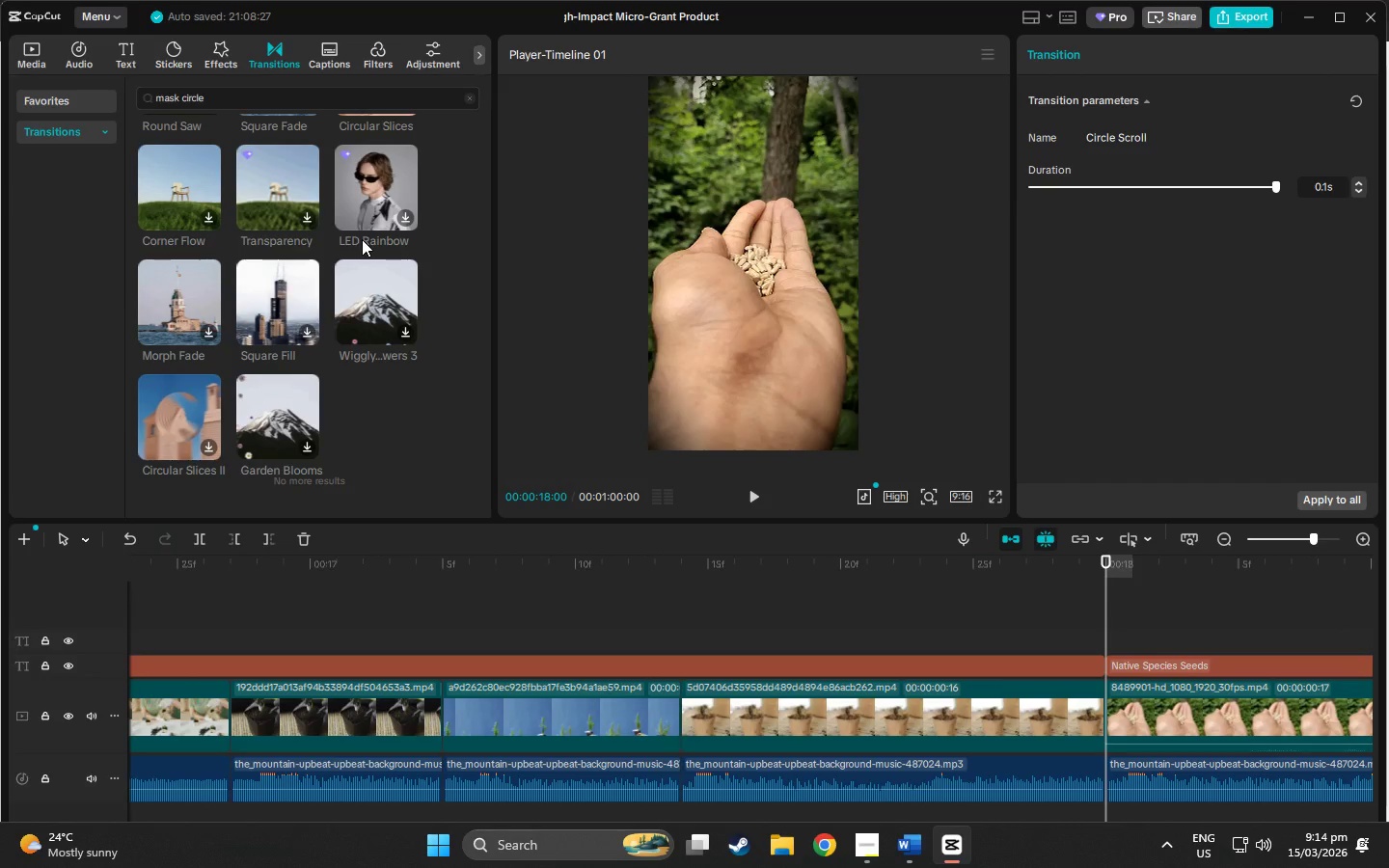 
scroll: coordinate [323, 301], scroll_direction: down, amount: 2.0
 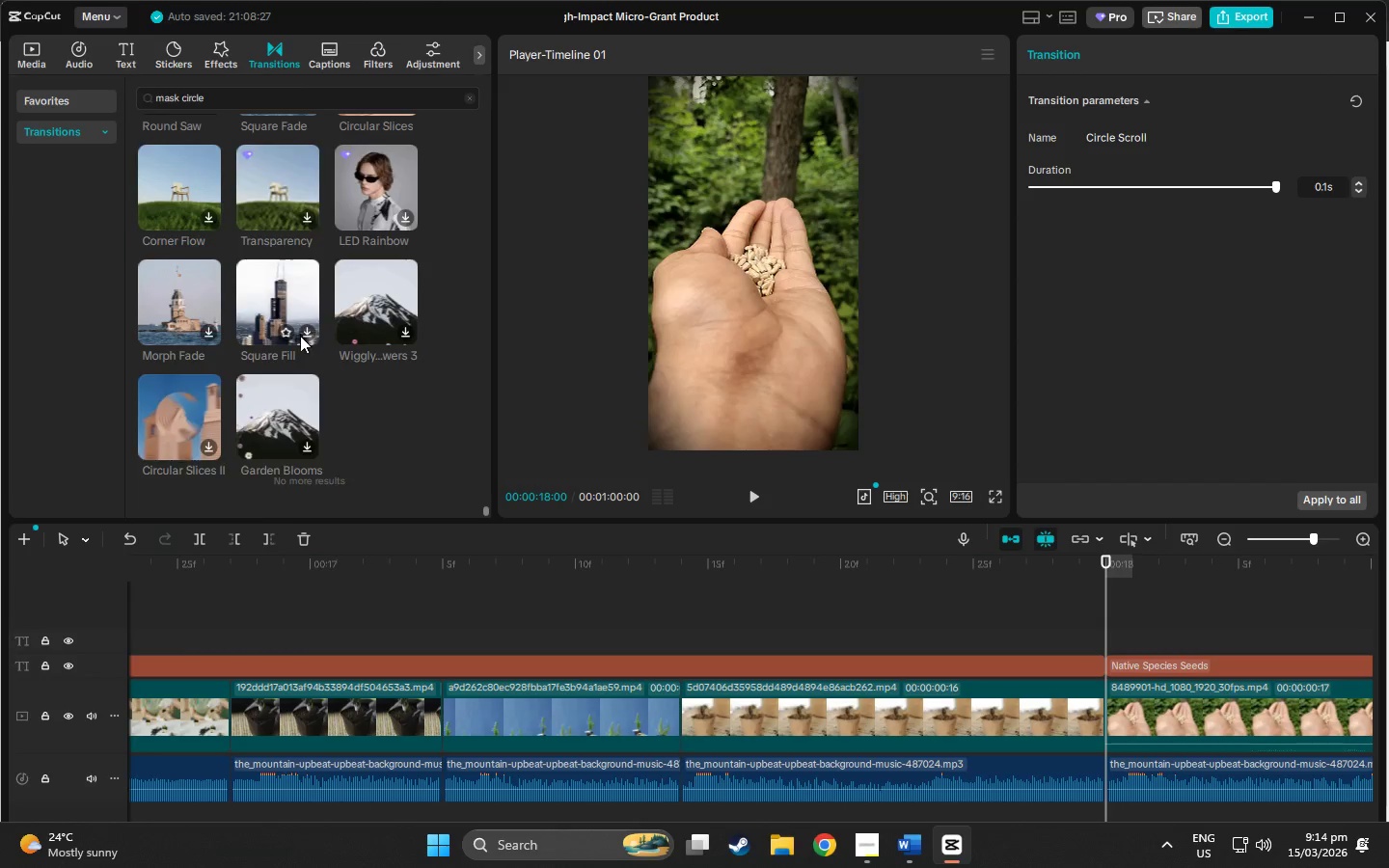 
scroll: coordinate [301, 337], scroll_direction: up, amount: 7.0
 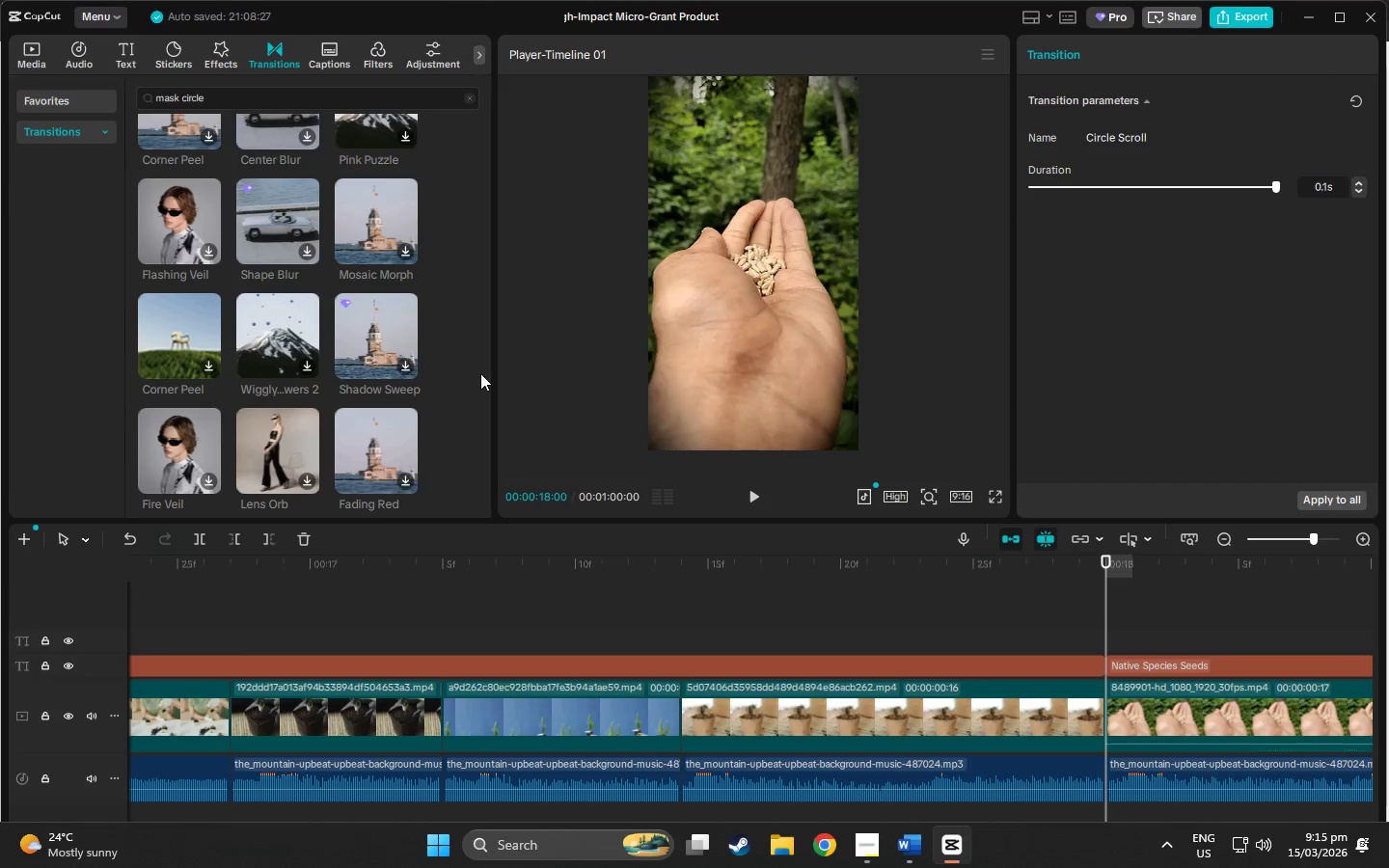 
left_click_drag(start_coordinate=[248, 93], to_coordinate=[100, 95])
 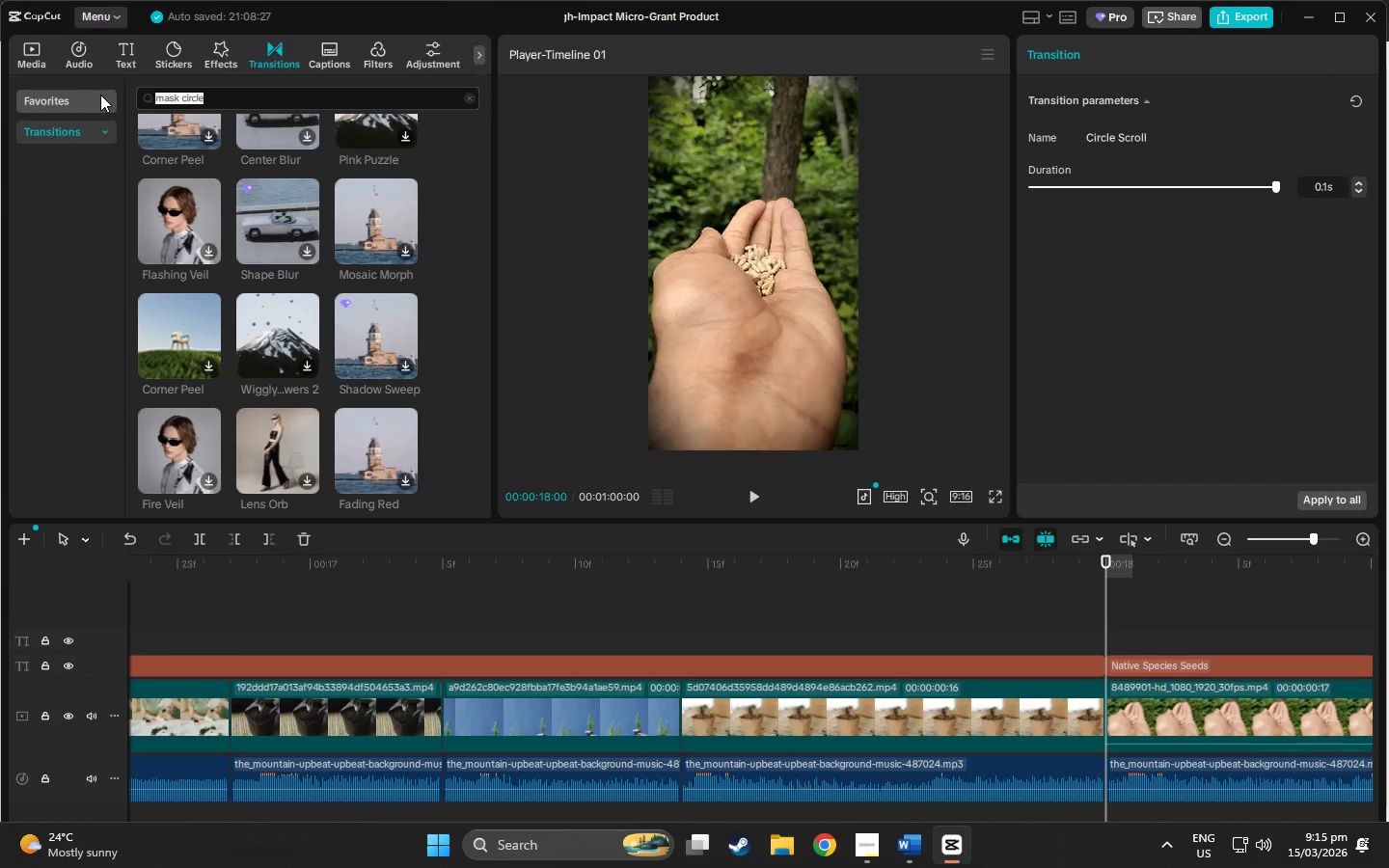 
type(whip)
 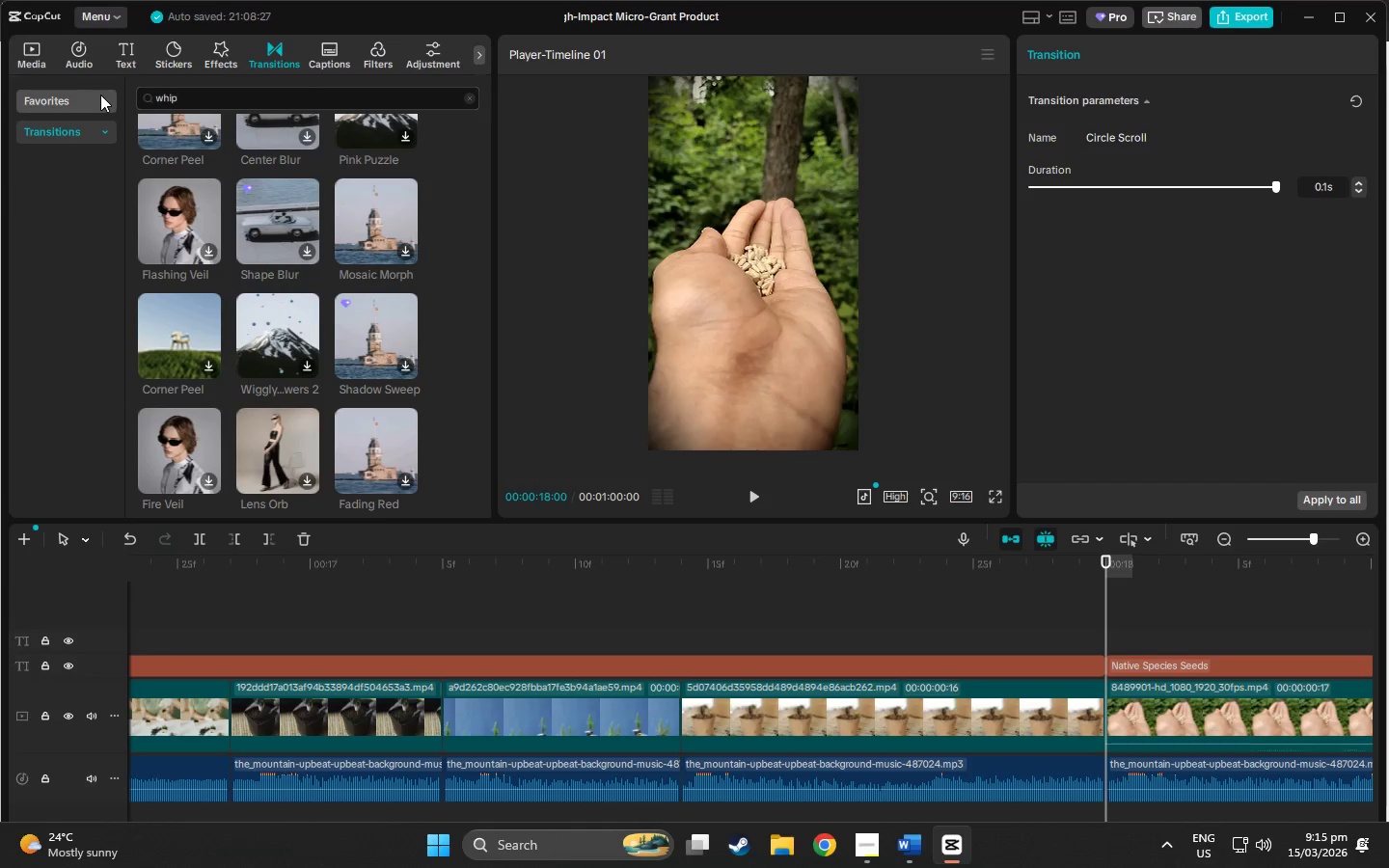 
key(Enter)
 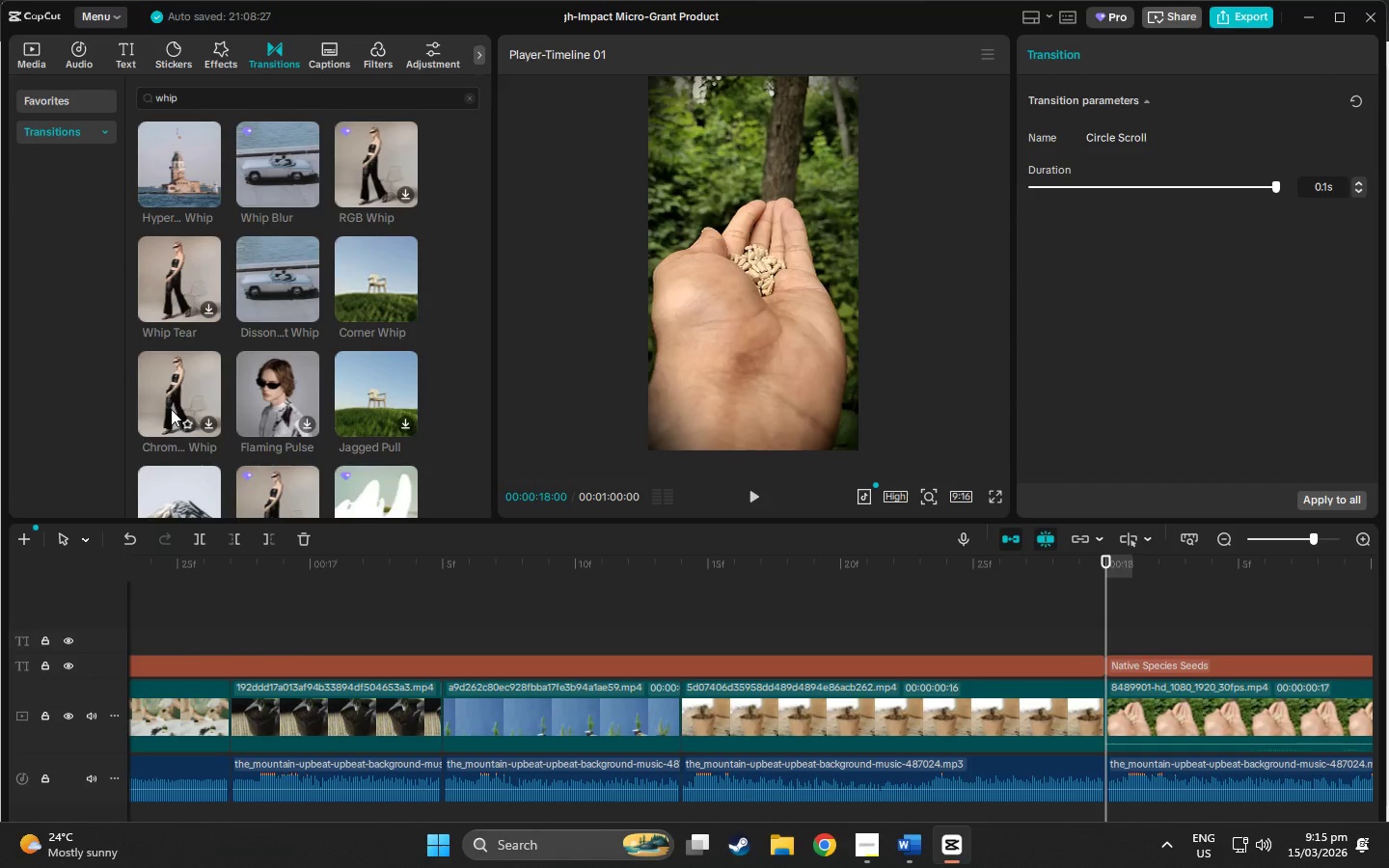 
wait(5.92)
 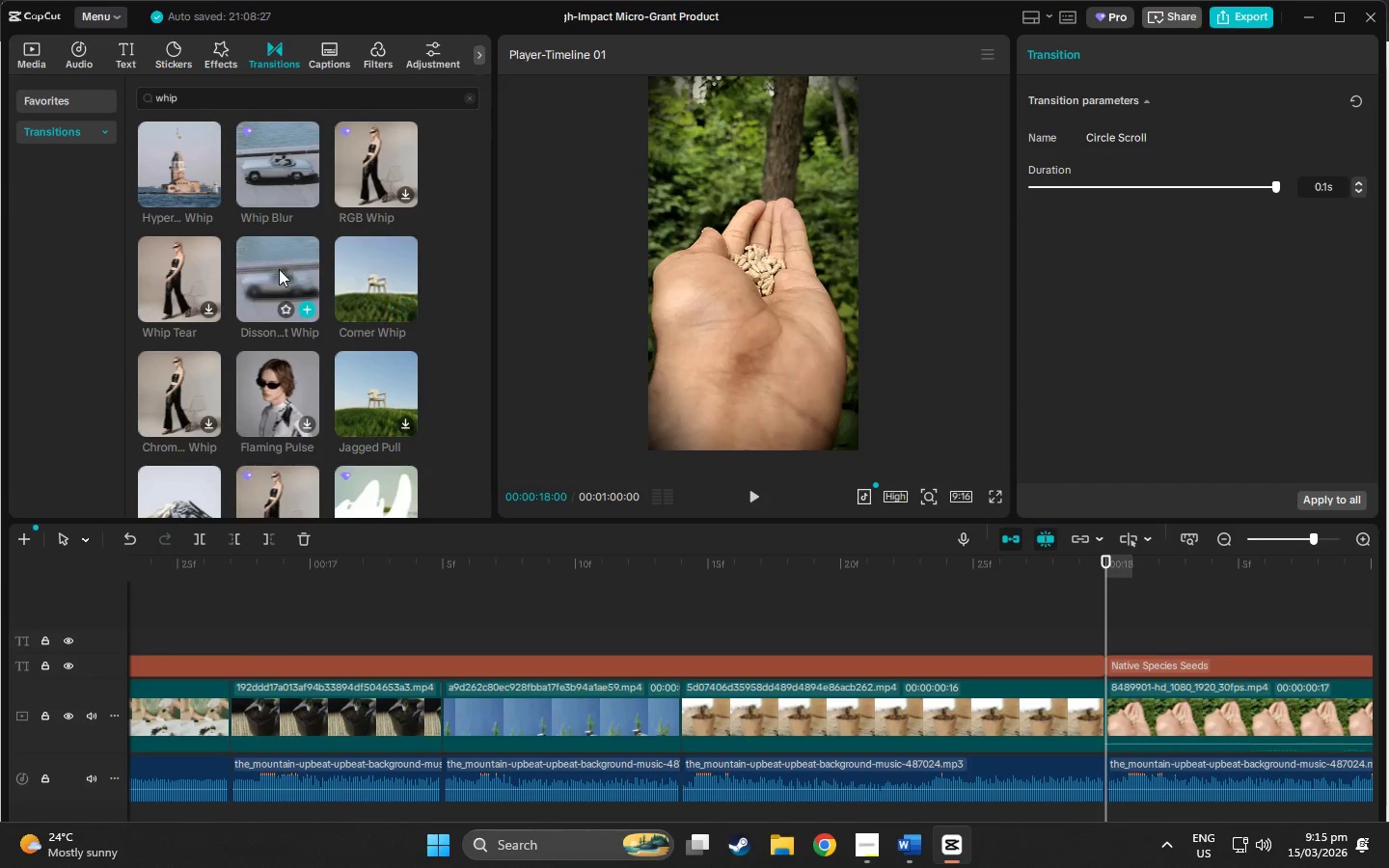 
left_click_drag(start_coordinate=[184, 376], to_coordinate=[1029, 711])
 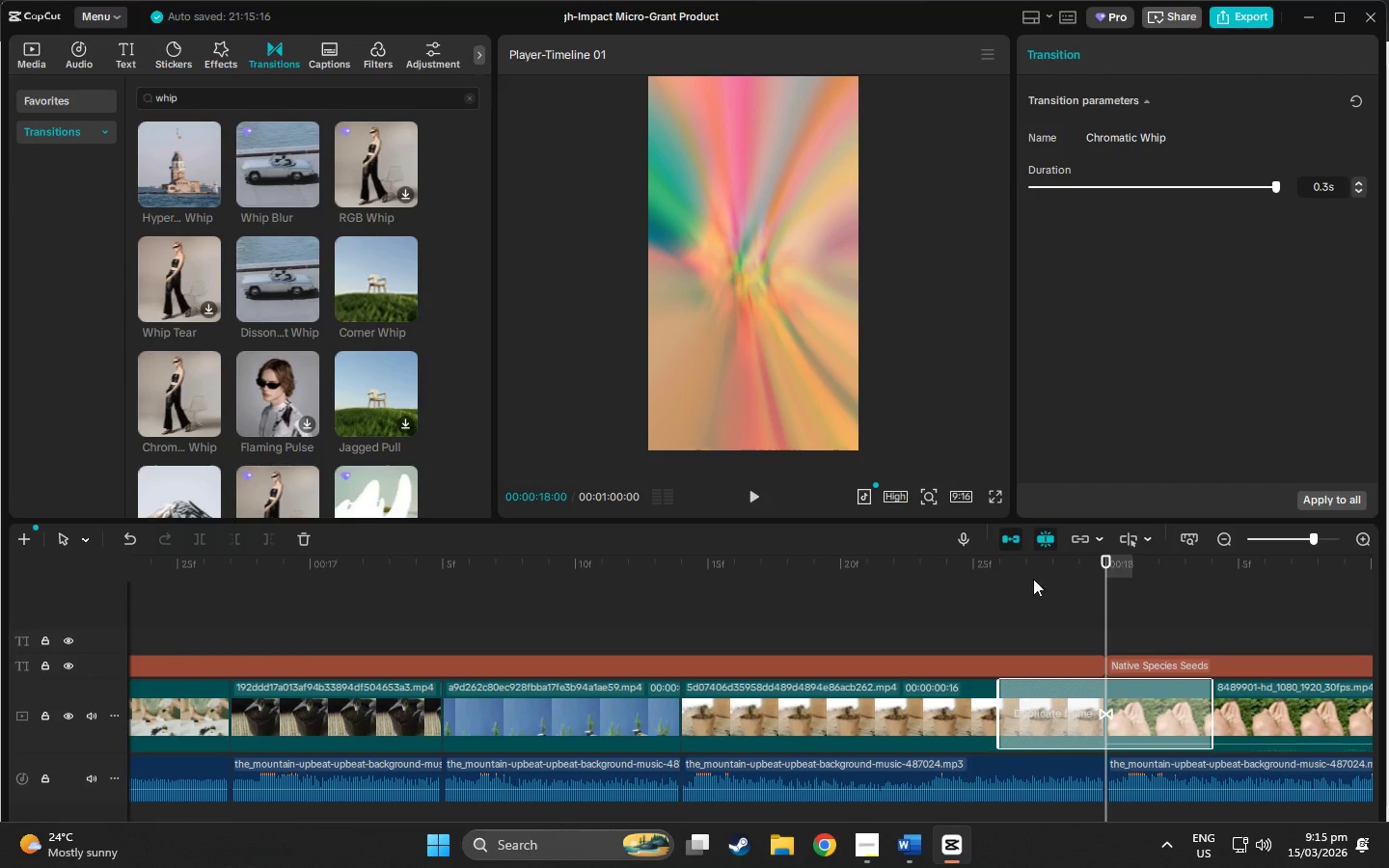 
left_click_drag(start_coordinate=[1083, 569], to_coordinate=[968, 579])
 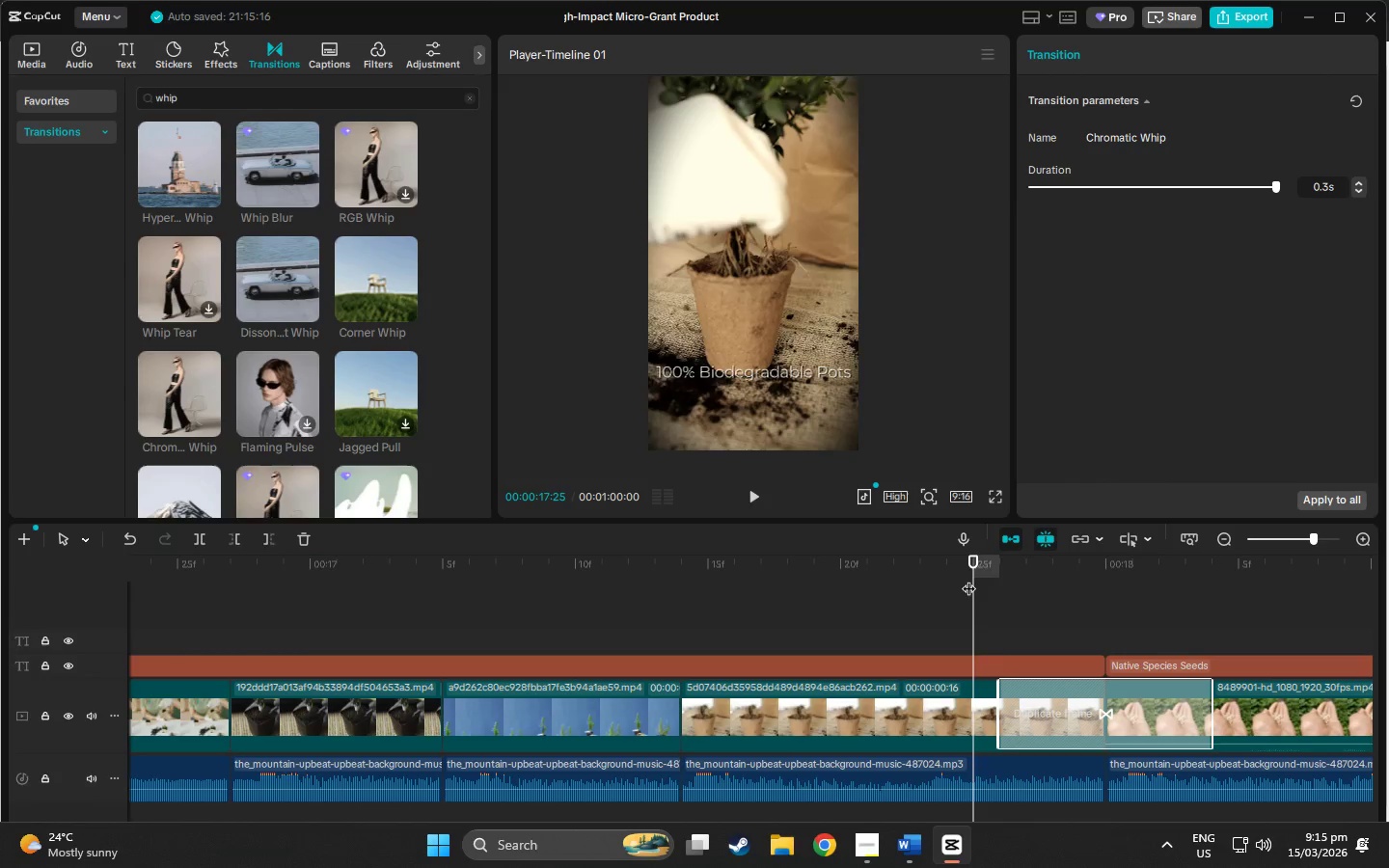 
key(Space)
 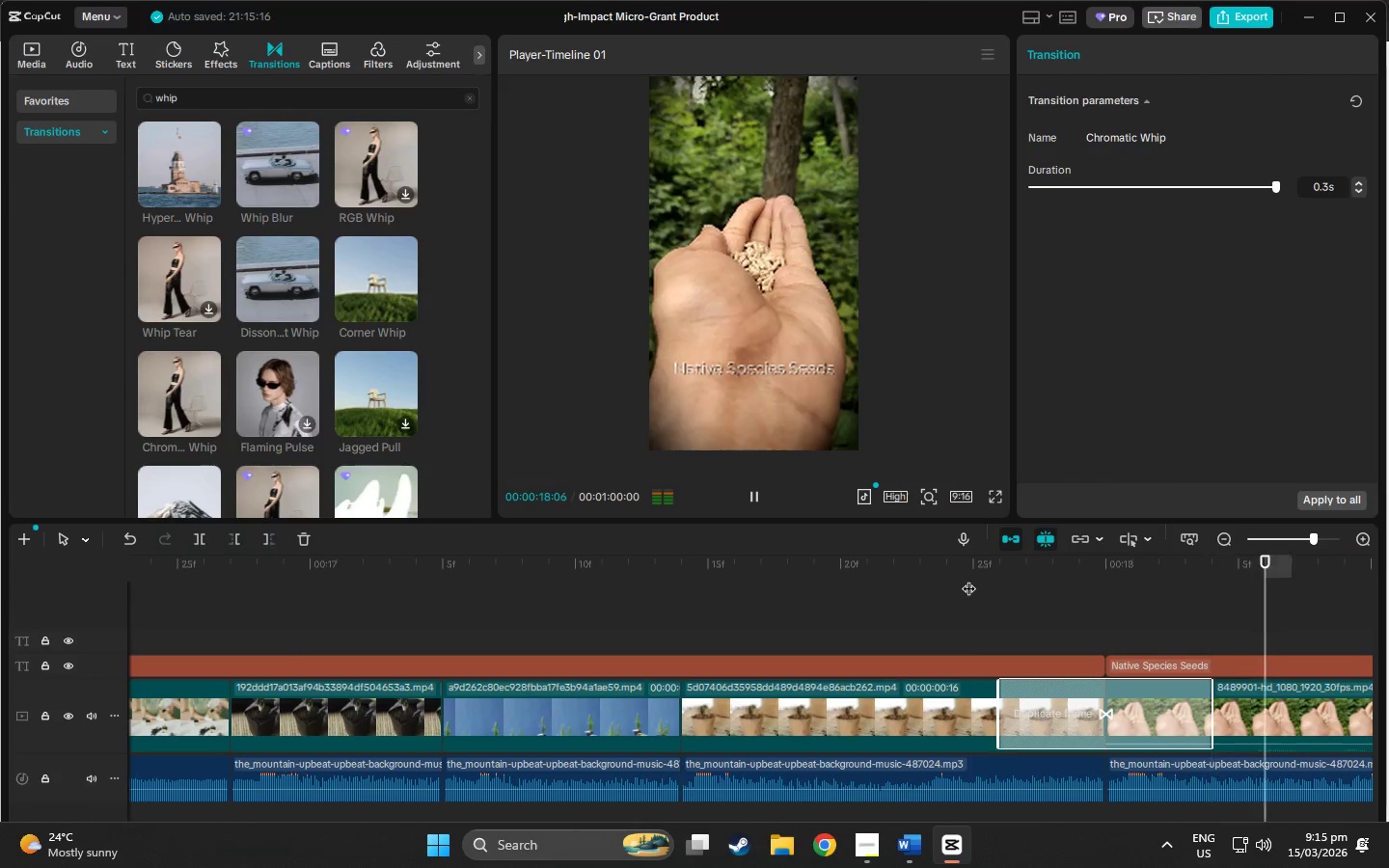 
key(Space)
 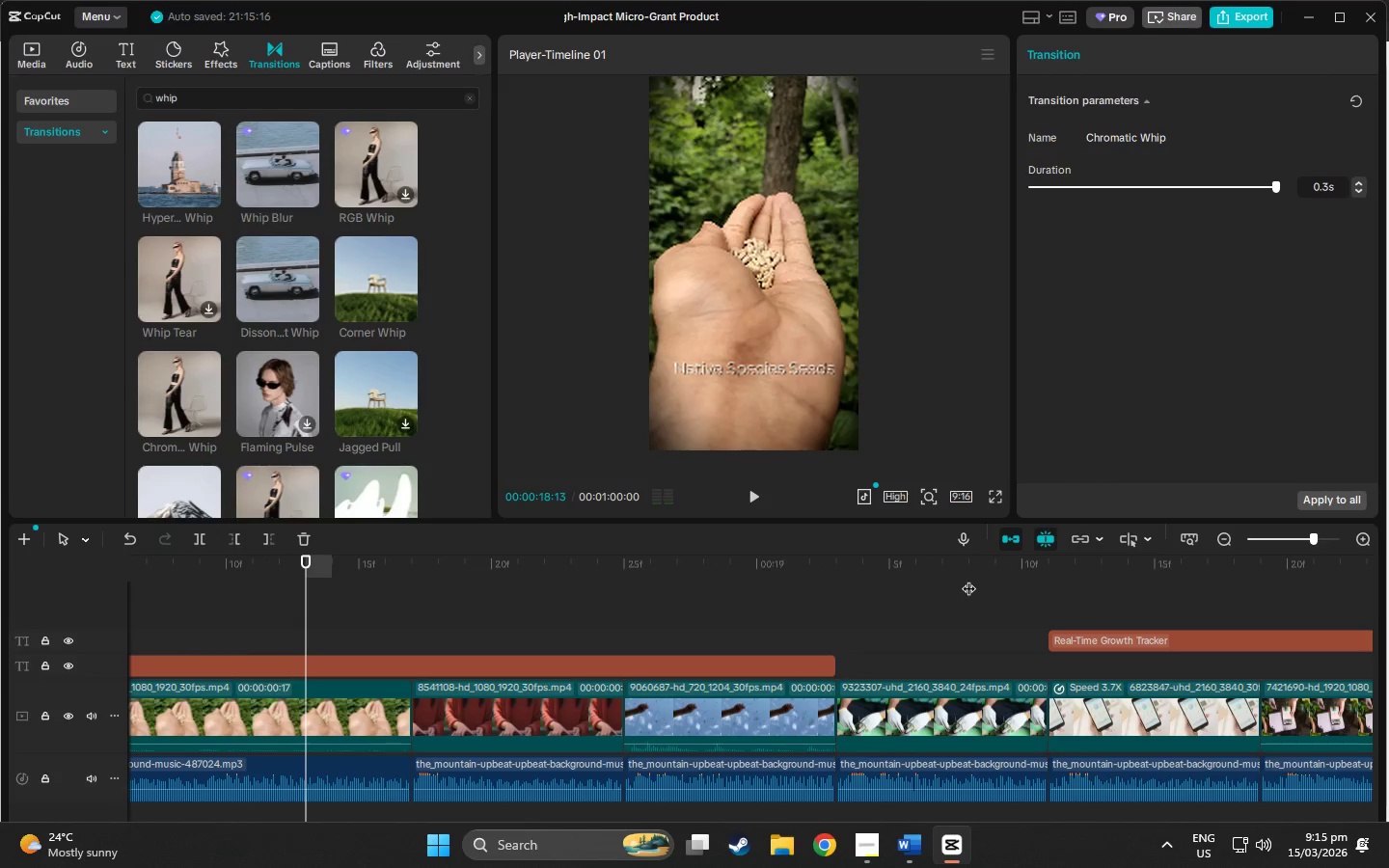 
key(Space)
 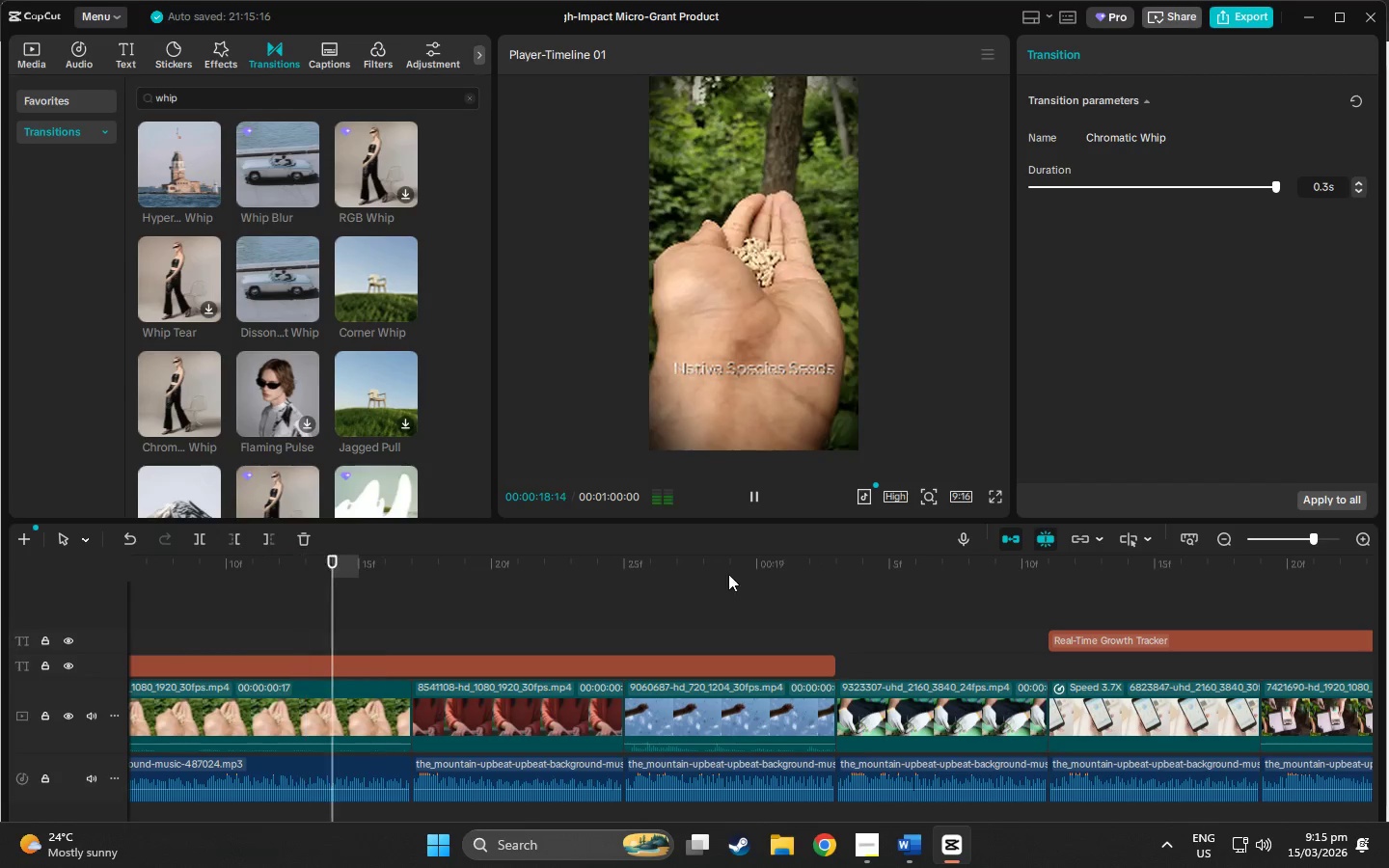 
key(Space)
 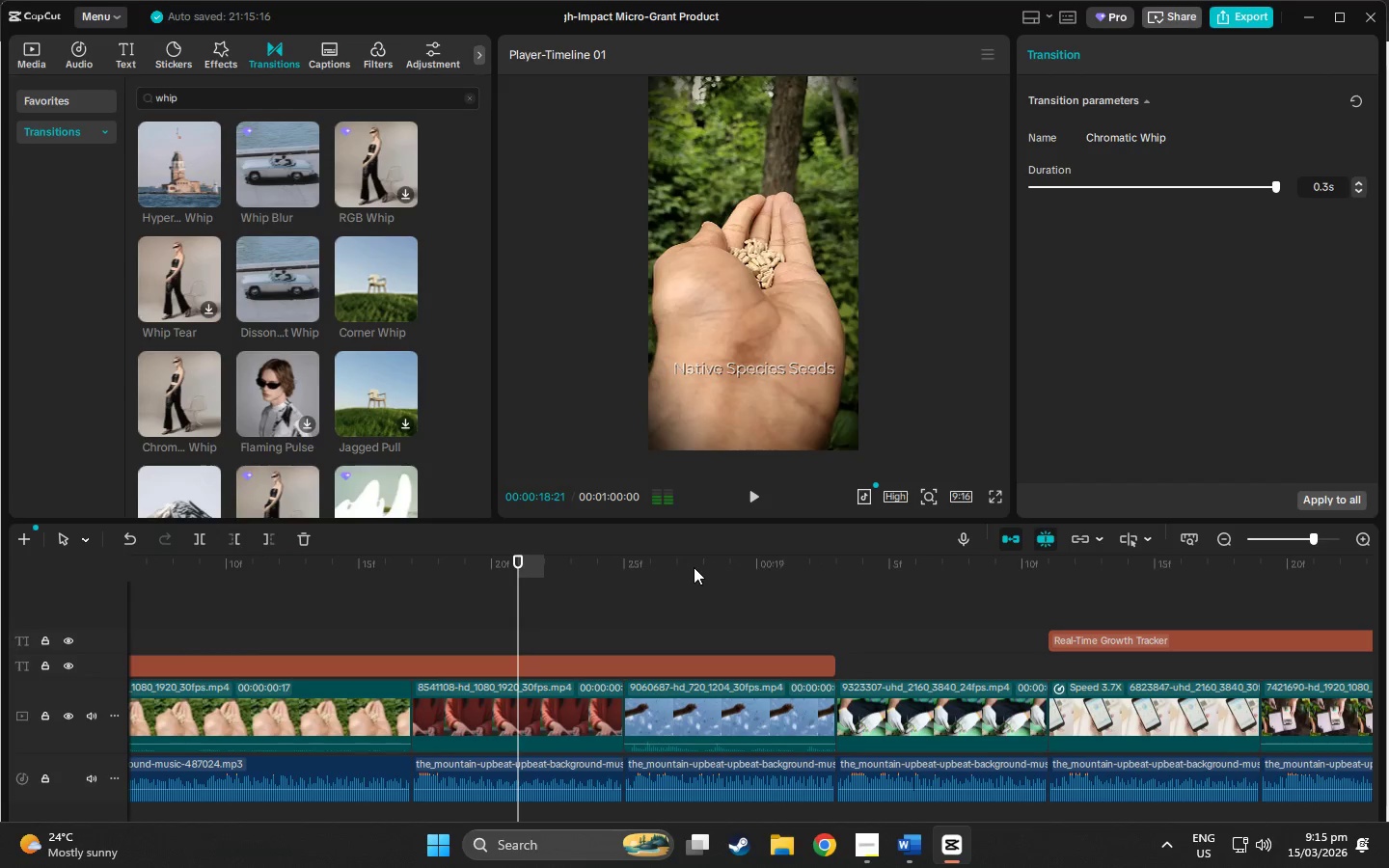 
key(Space)
 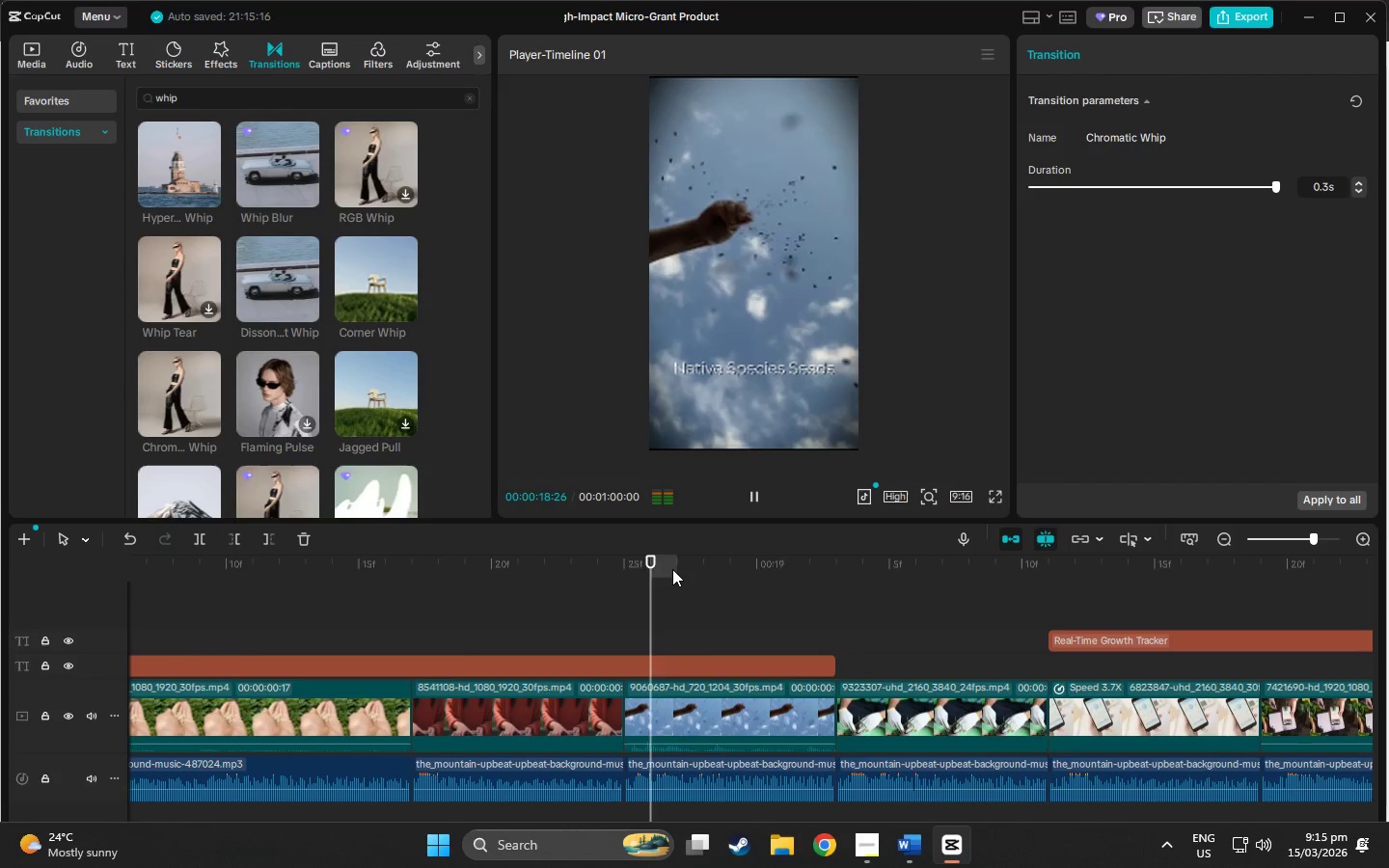 
key(Space)
 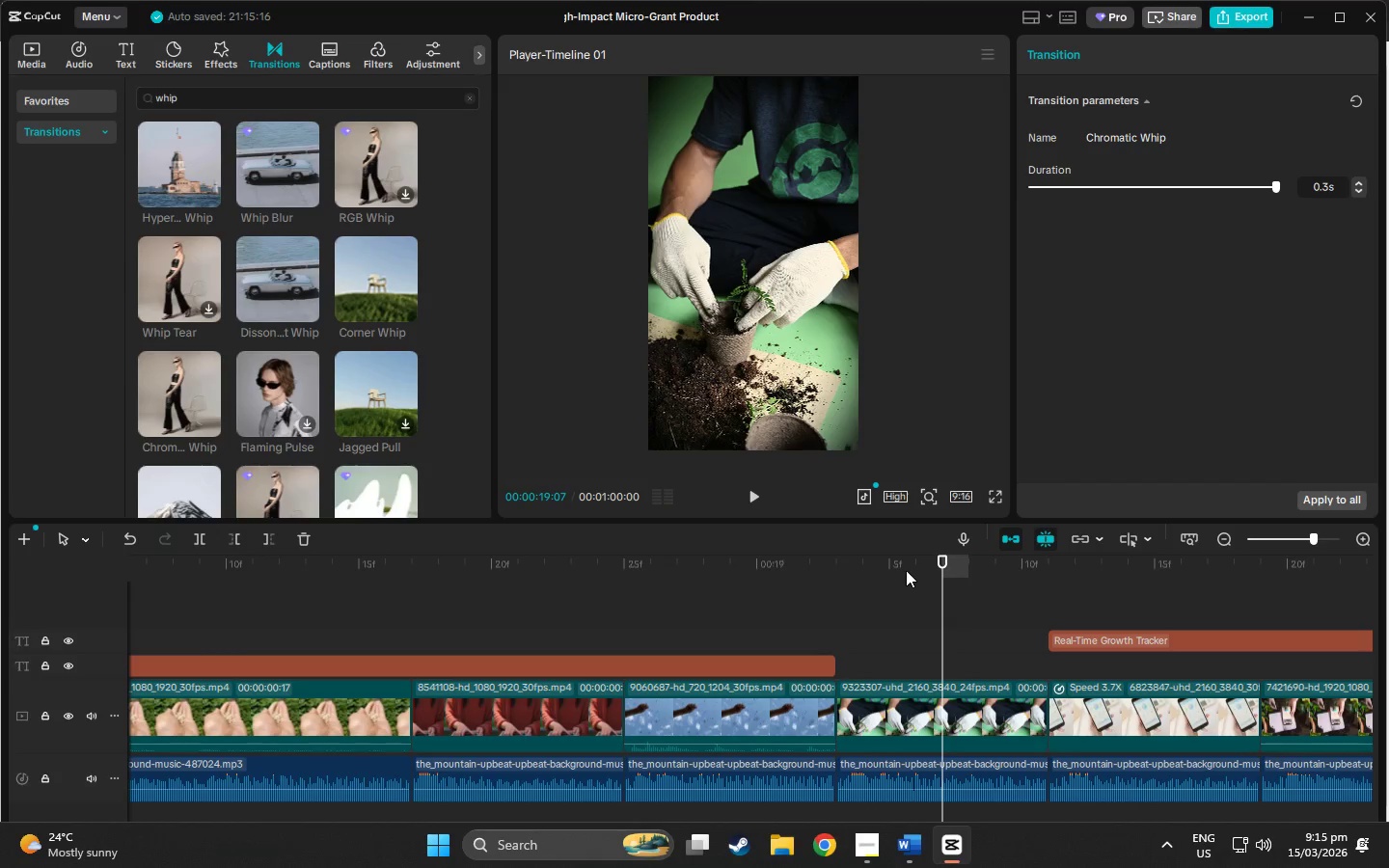 
left_click_drag(start_coordinate=[955, 559], to_coordinate=[1011, 564])
 